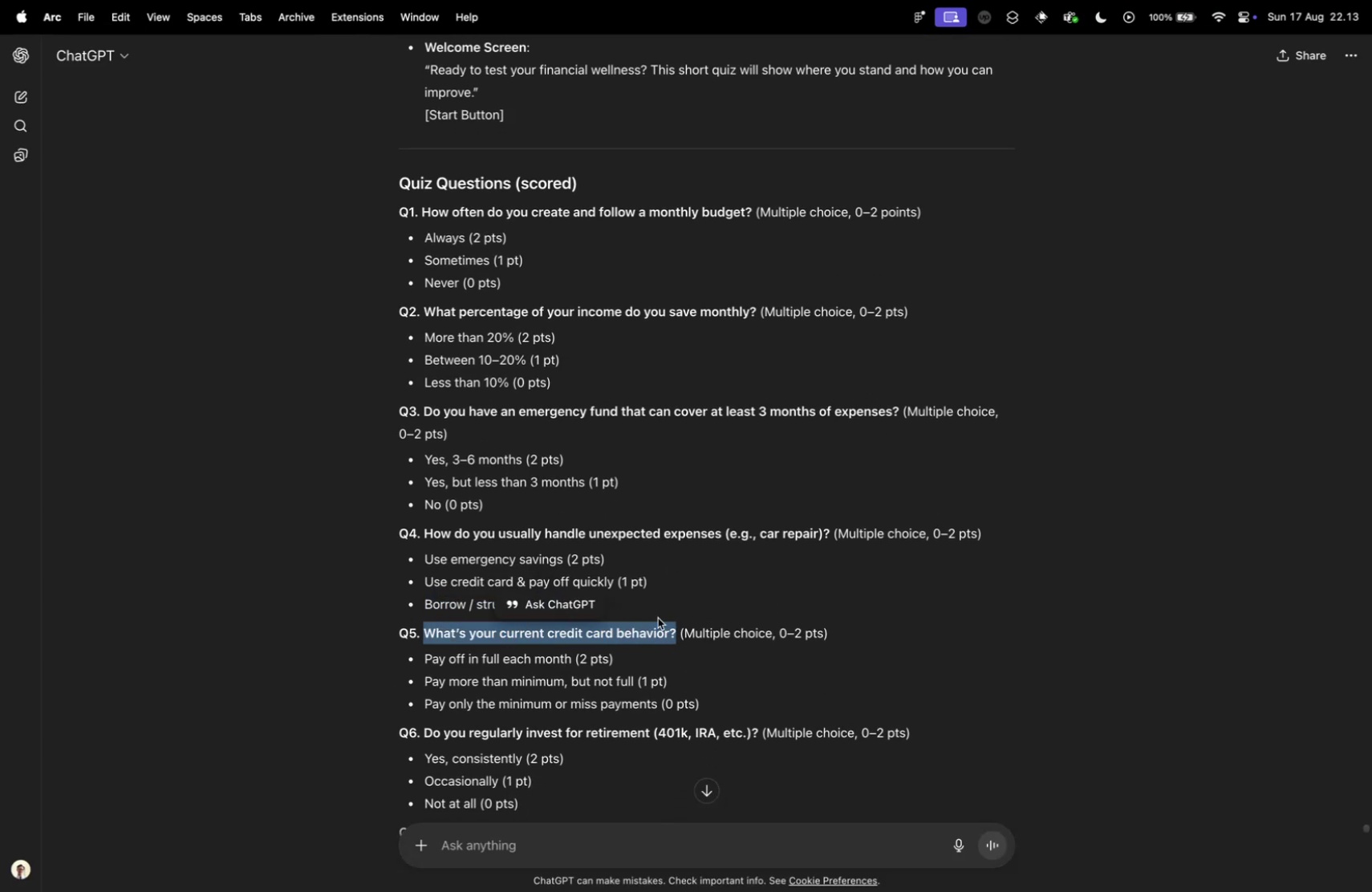 
key(Control+ControlLeft)
 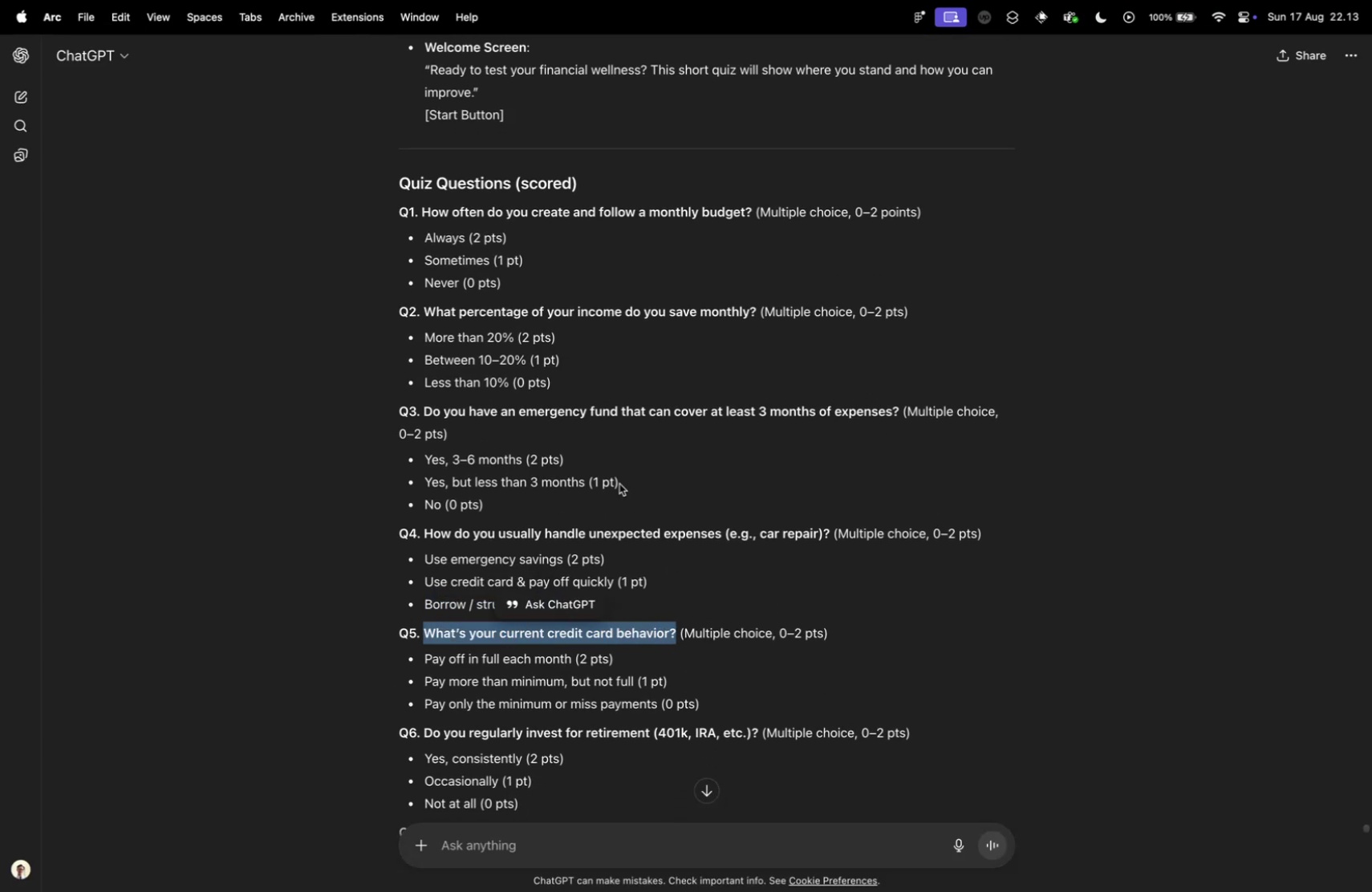 
key(Control+Tab)
 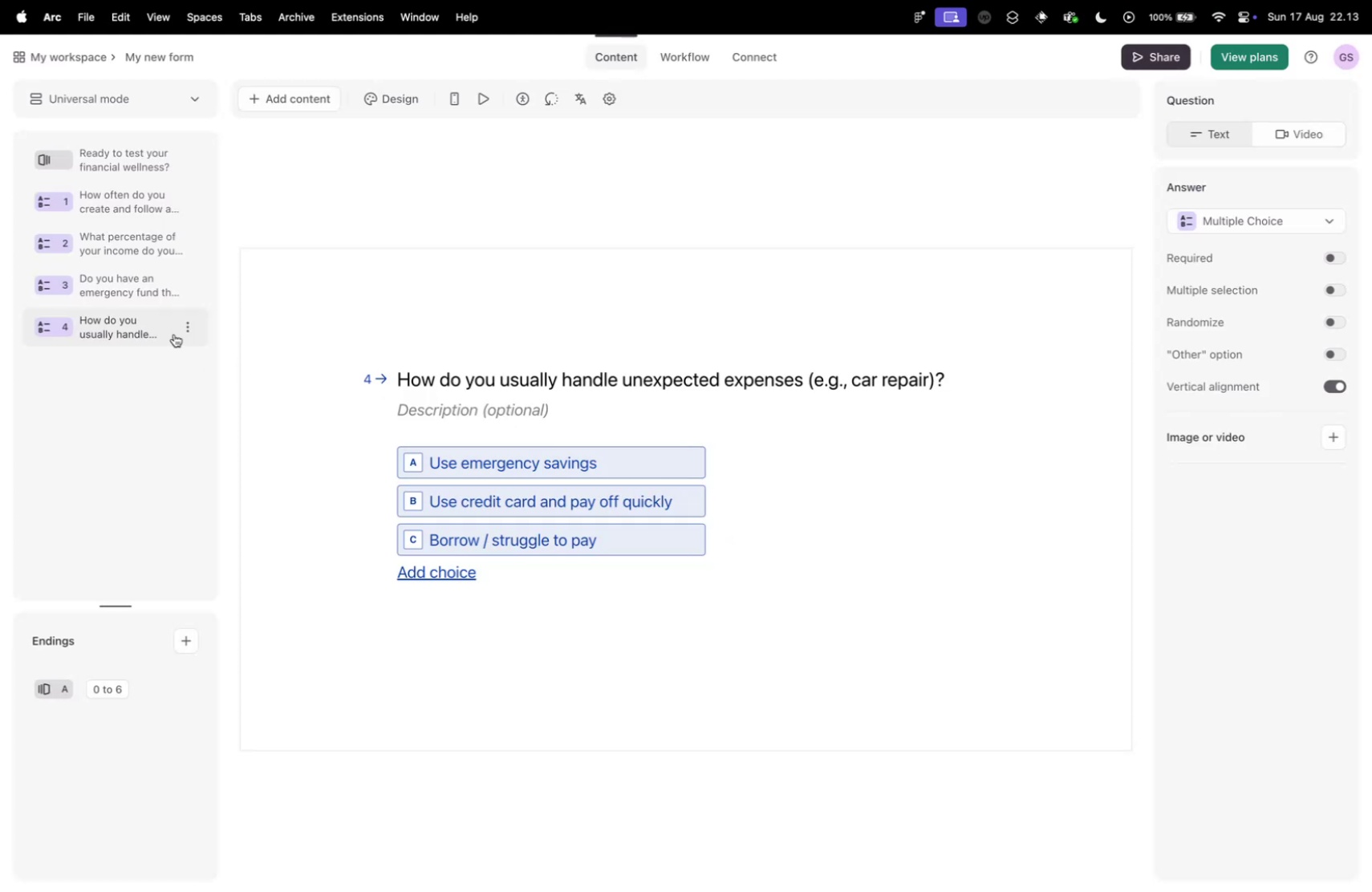 
left_click([185, 333])
 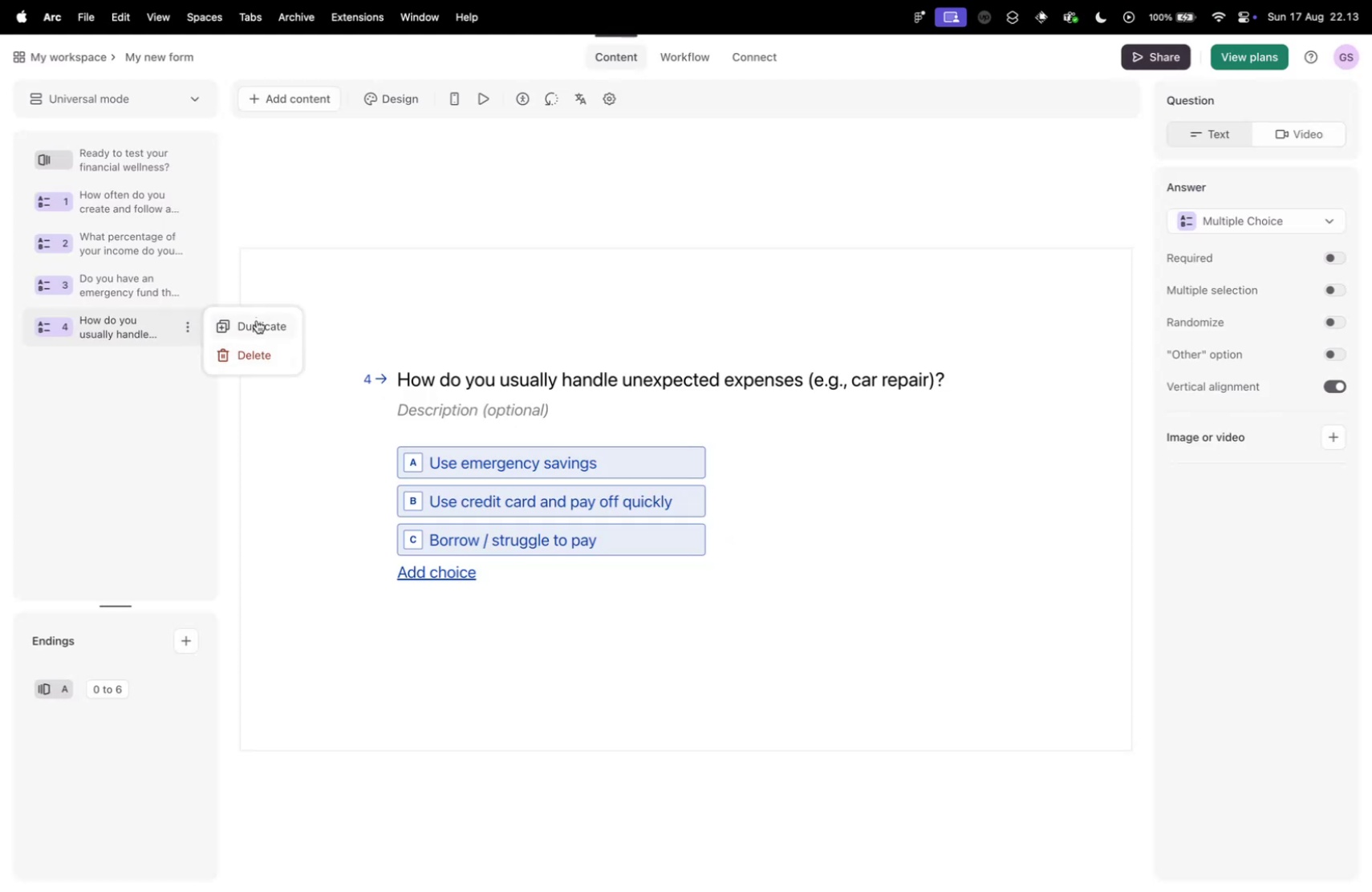 
left_click([257, 323])
 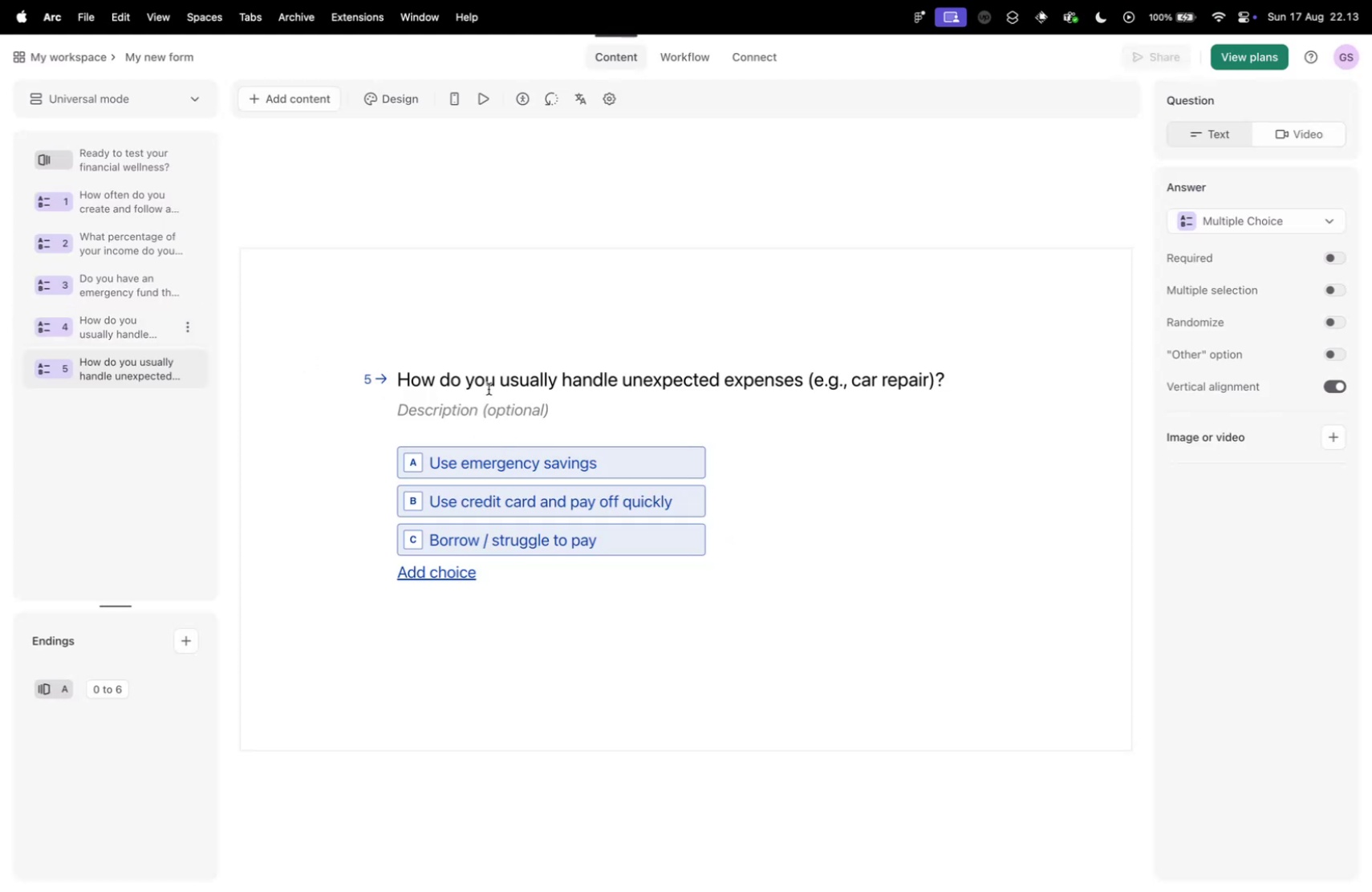 
left_click([489, 388])
 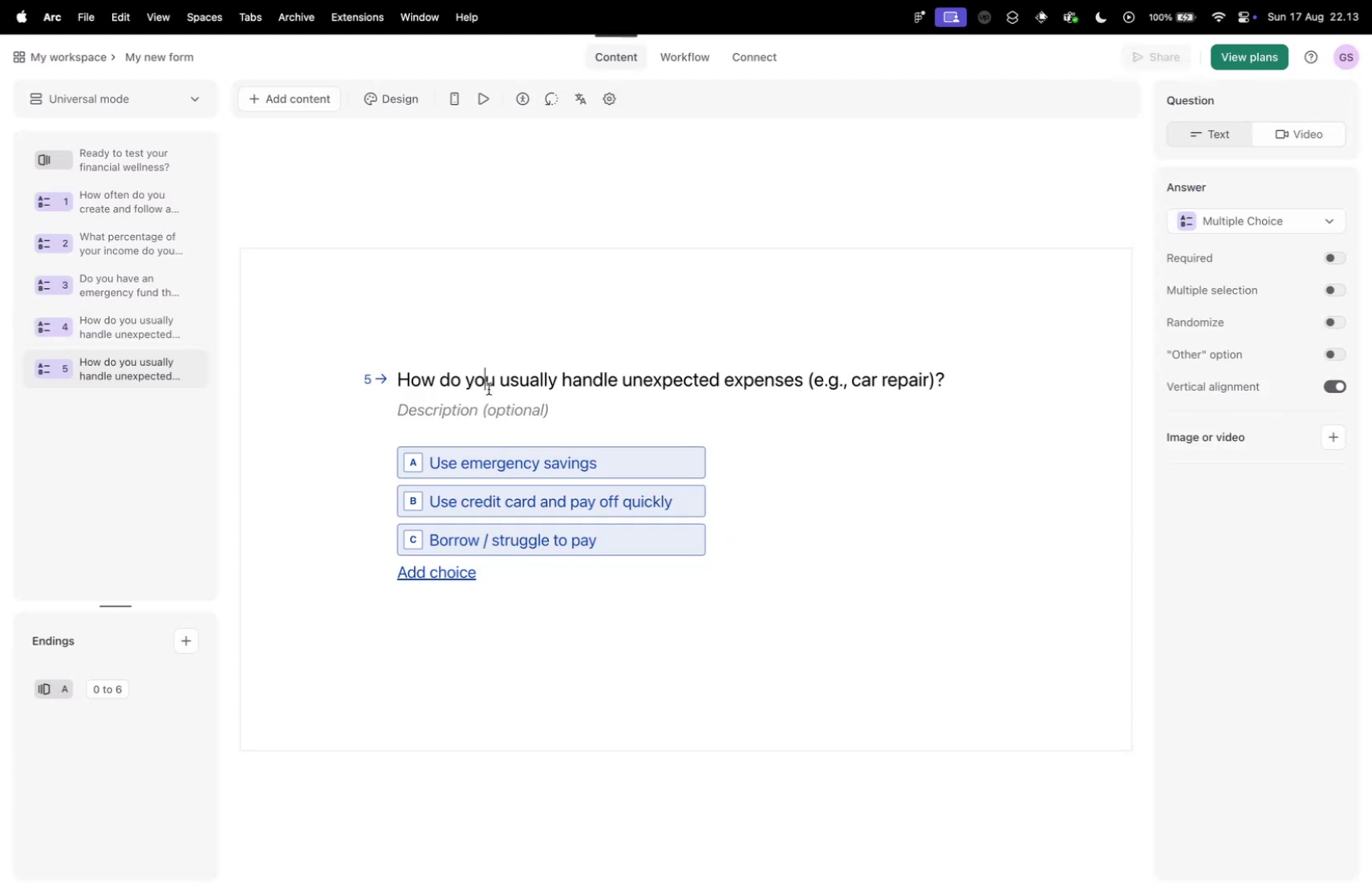 
key(Meta+A)
 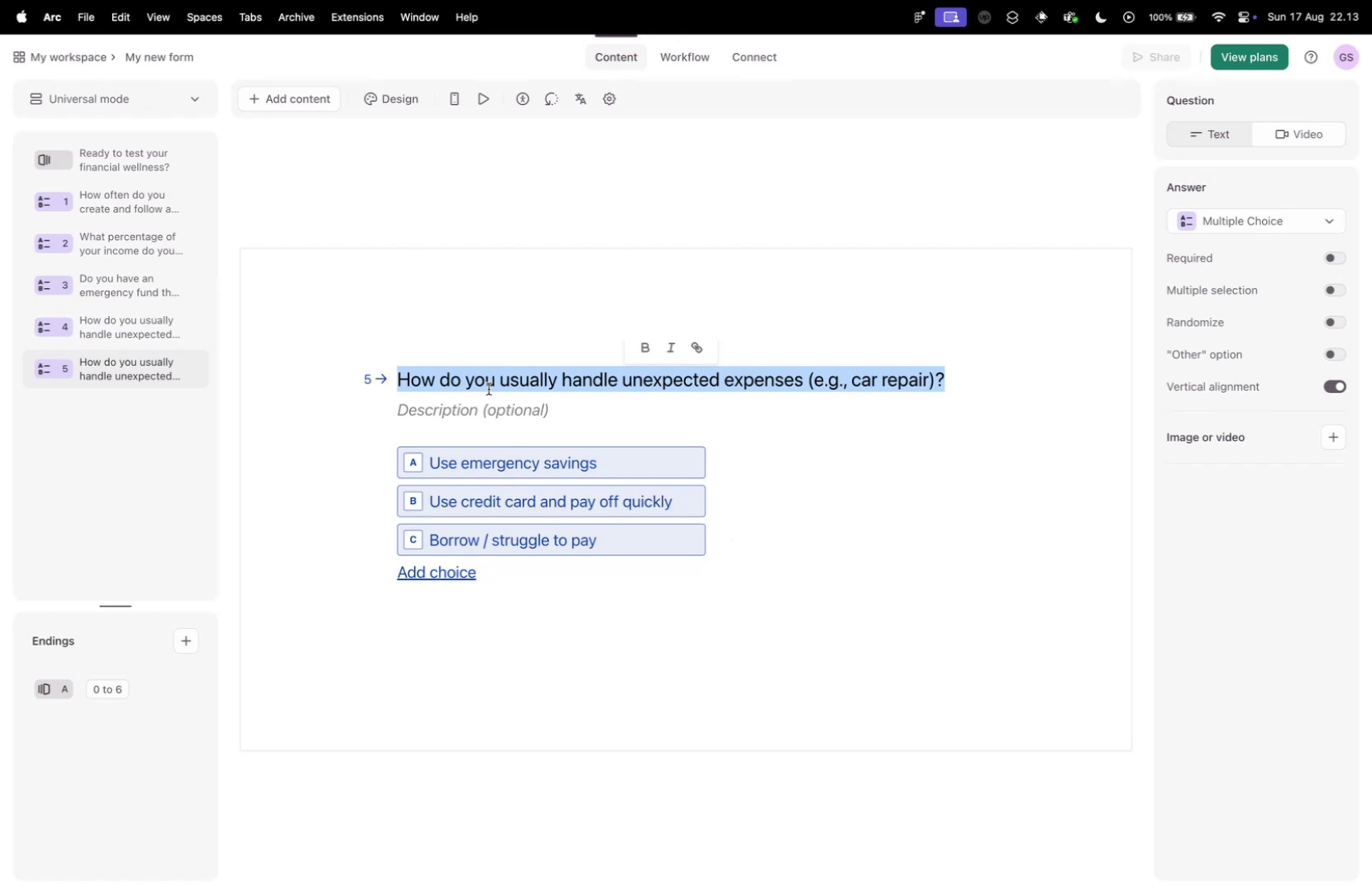 
key(Meta+V)
 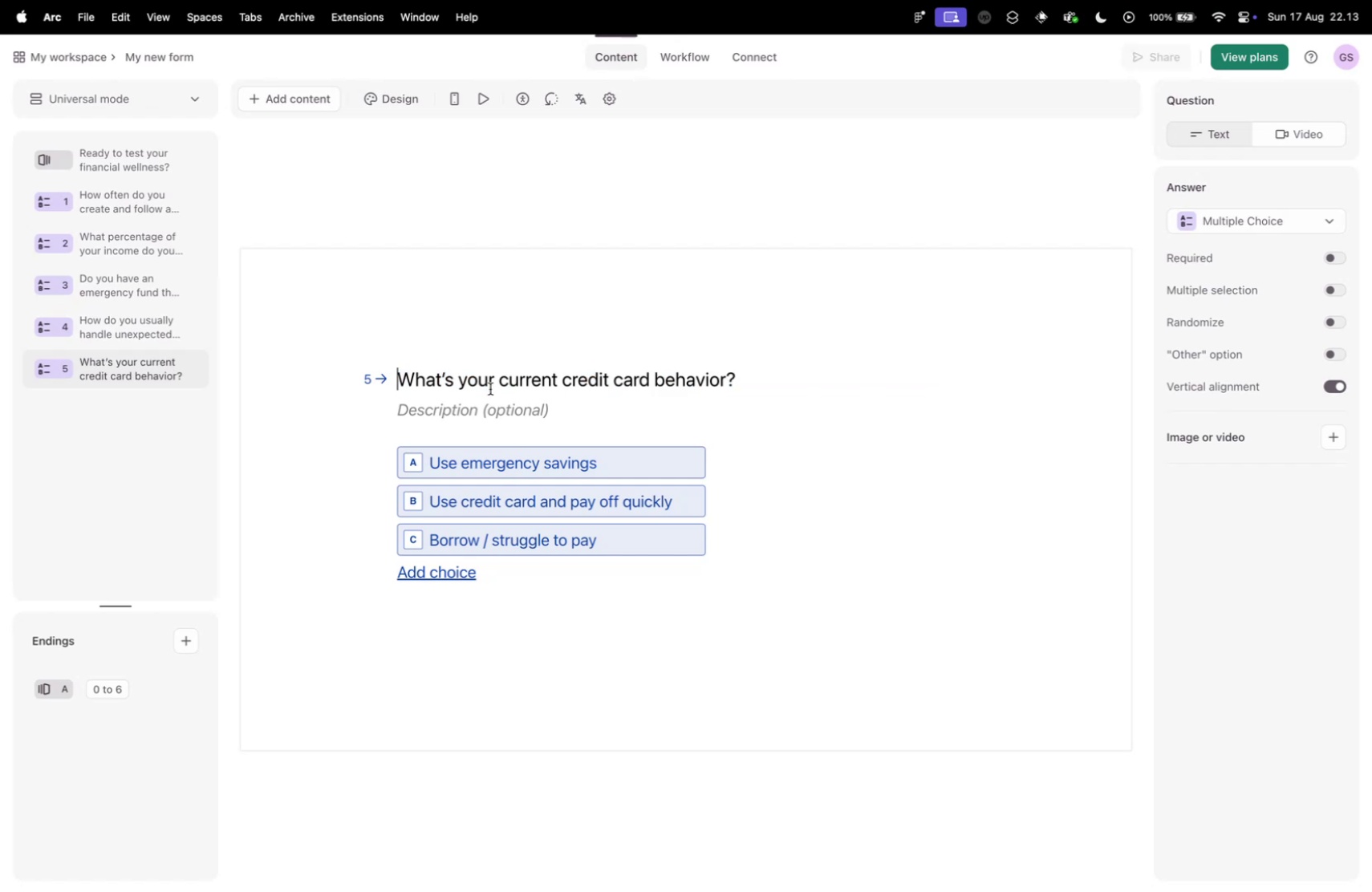 
key(Control+ControlLeft)
 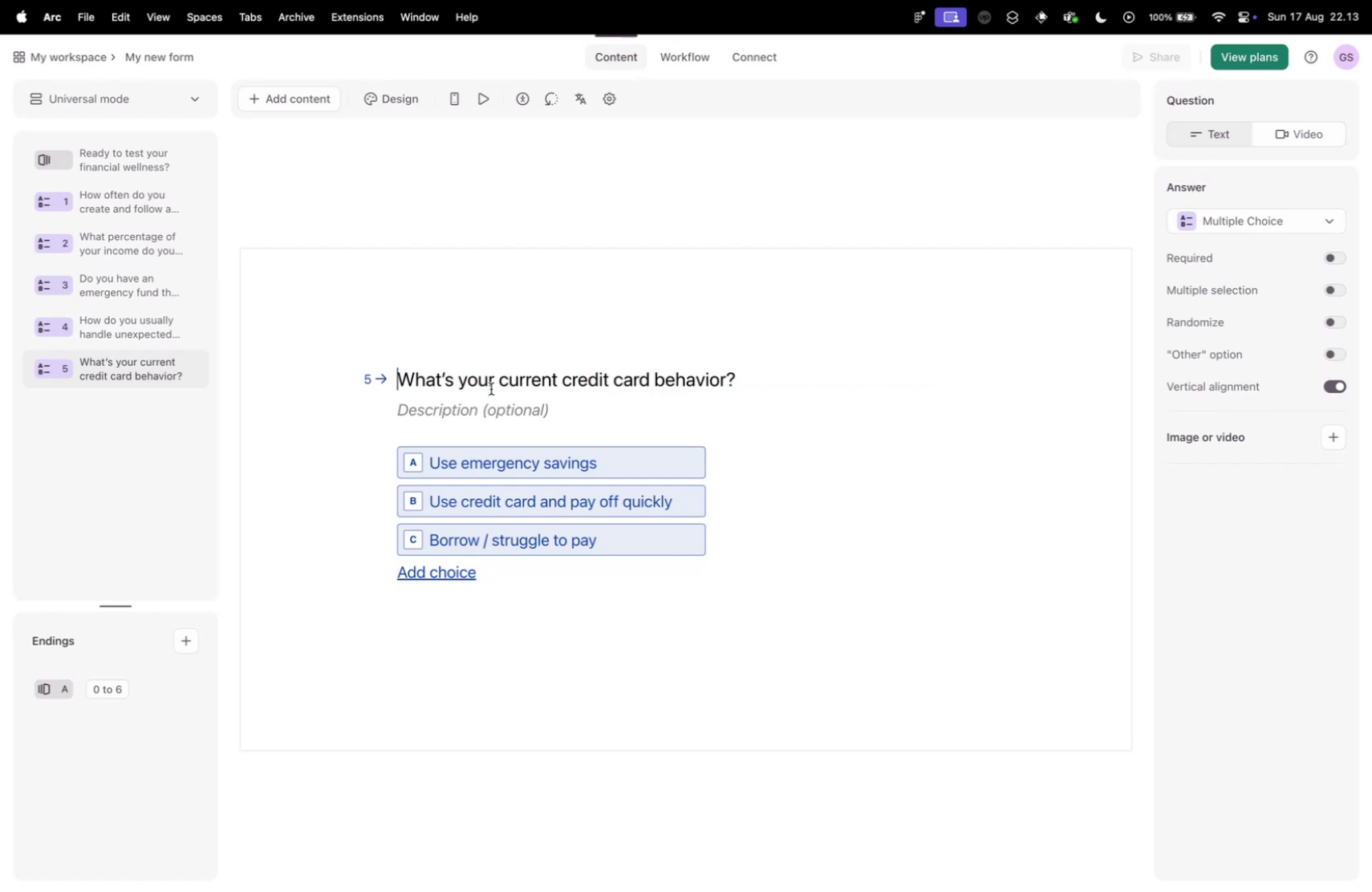 
key(Control+Tab)
 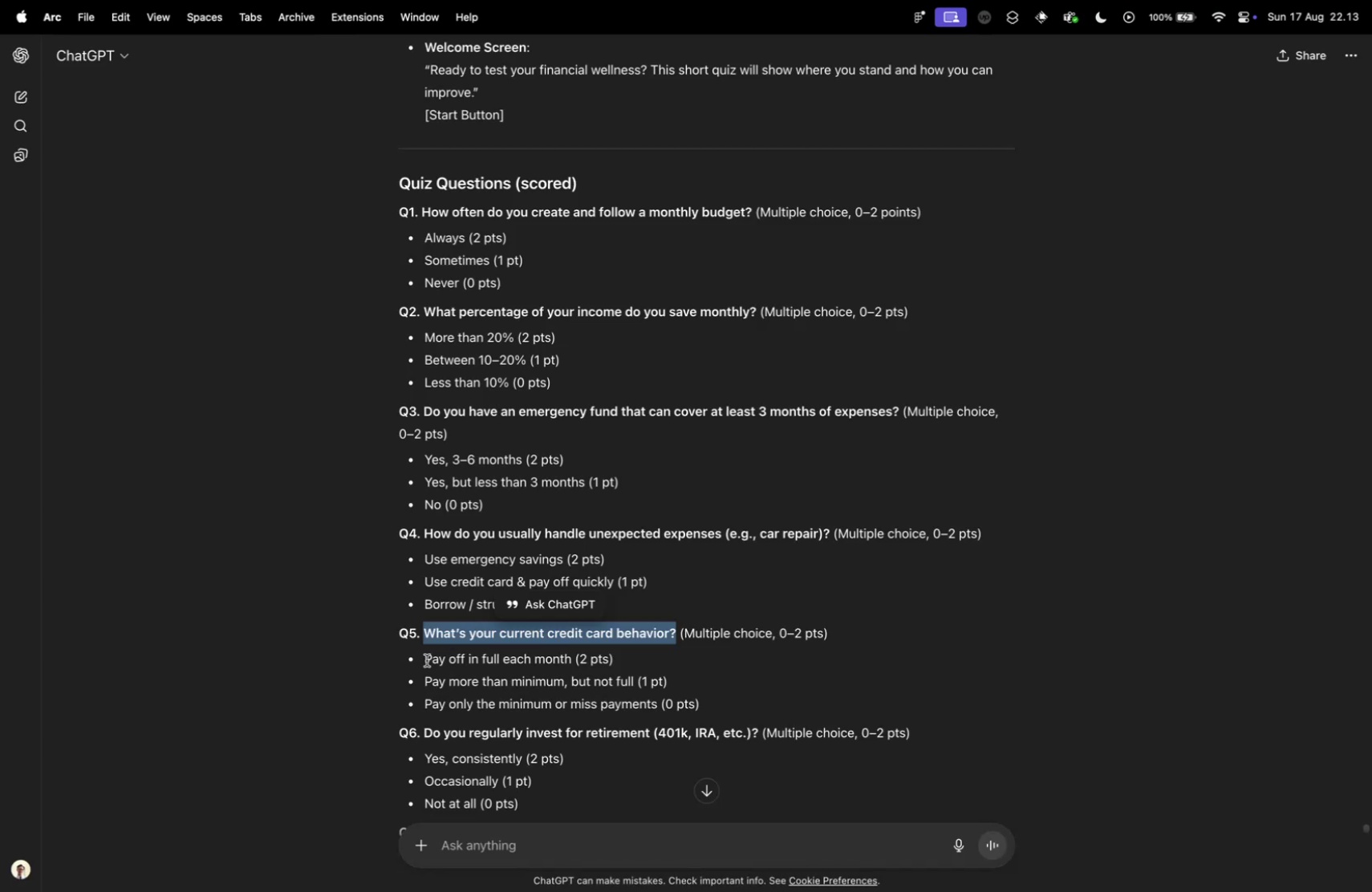 
left_click_drag(start_coordinate=[426, 660], to_coordinate=[570, 661])
 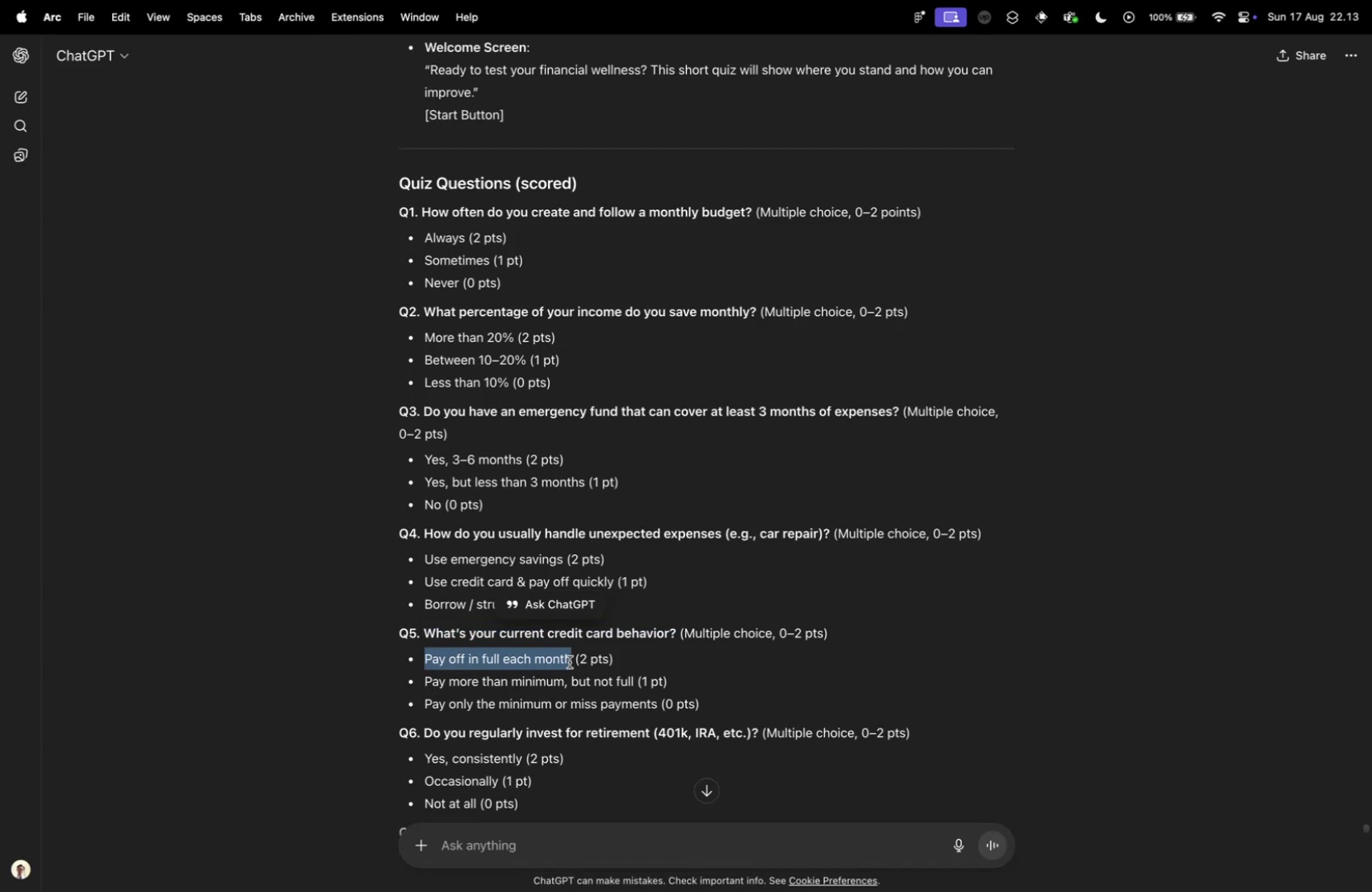 
key(Meta+CommandLeft)
 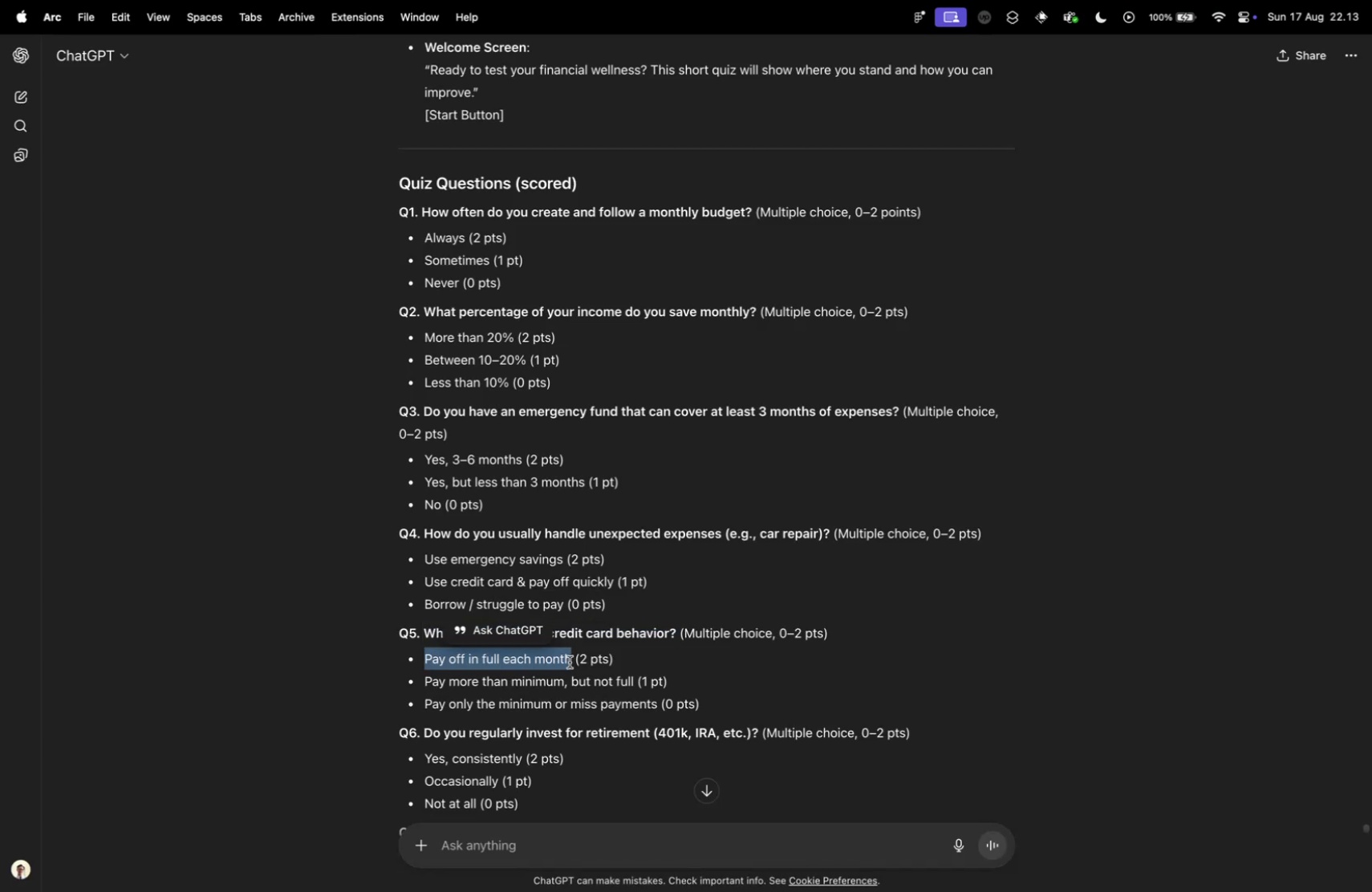 
key(Meta+C)
 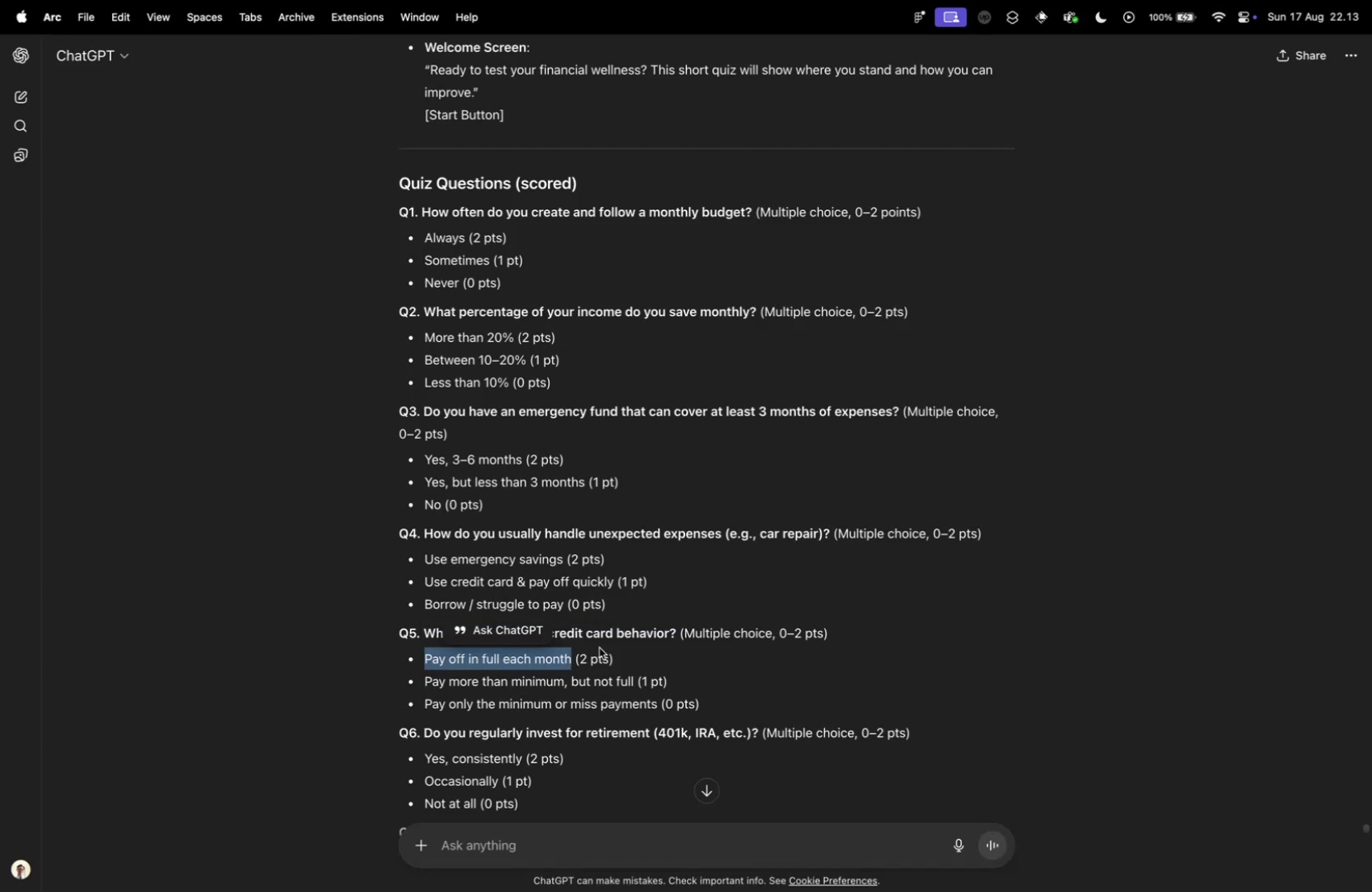 
key(Control+ControlLeft)
 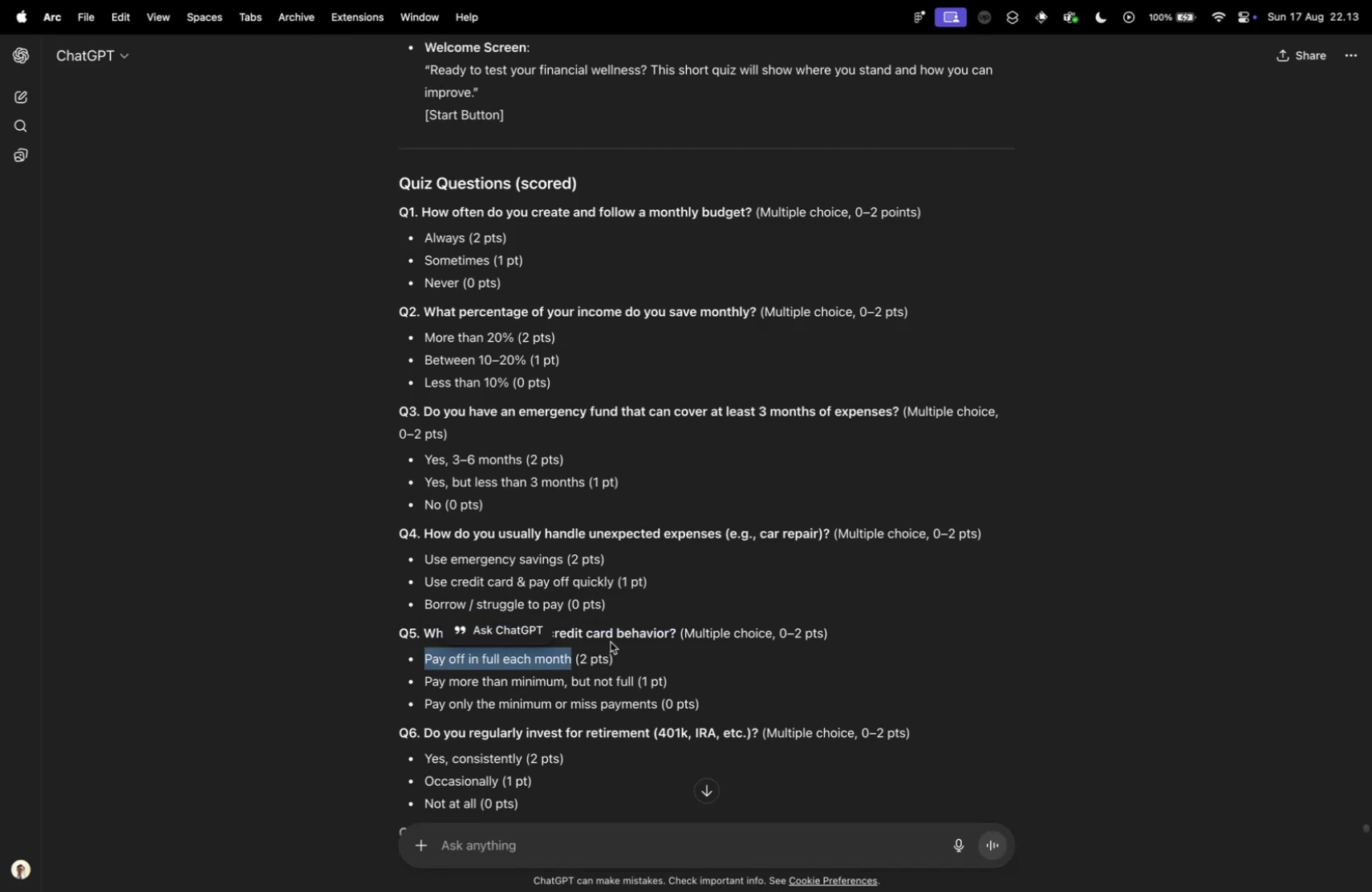 
key(Control+Tab)
 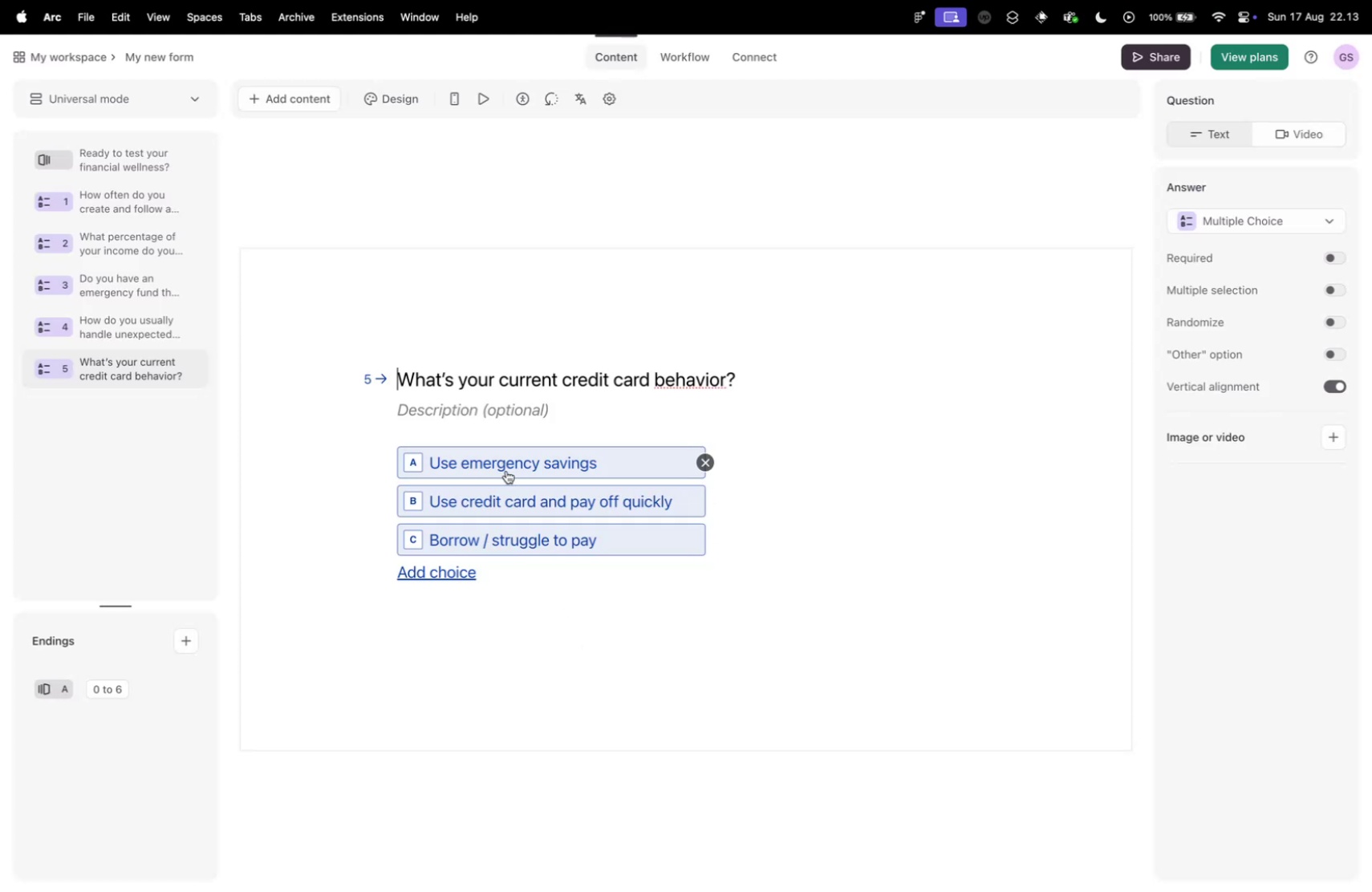 
left_click([501, 465])
 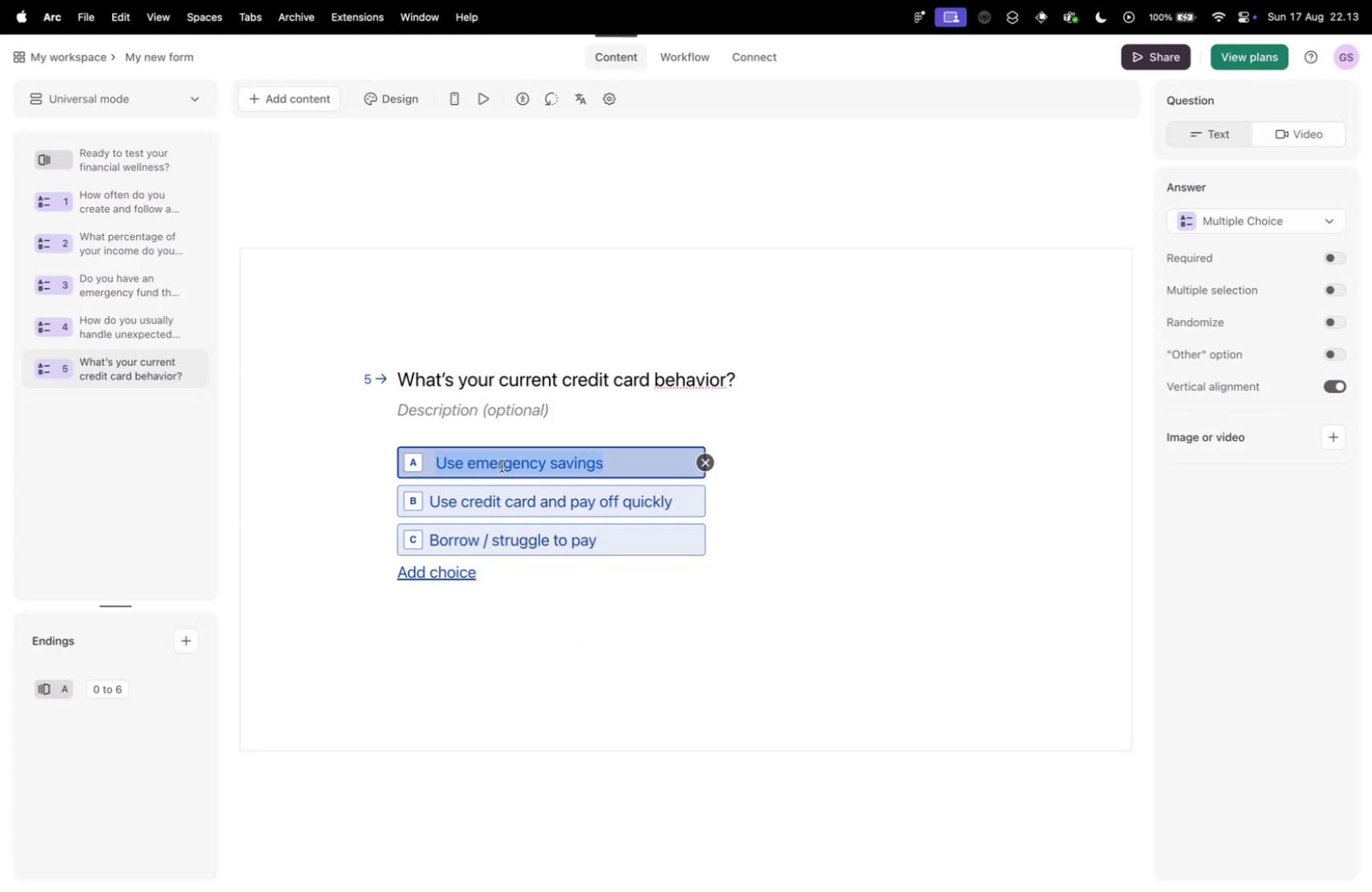 
key(Meta+V)
 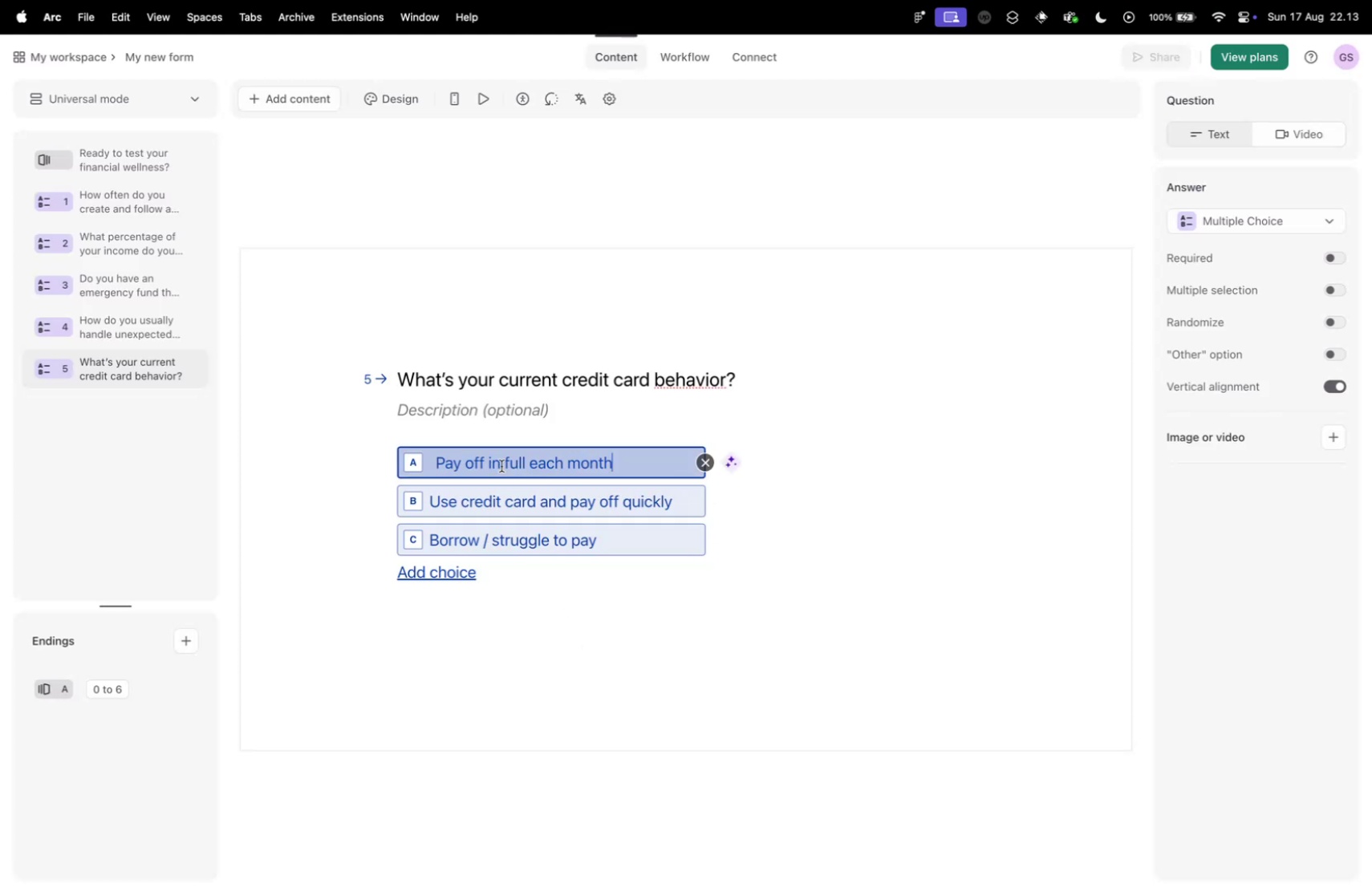 
key(Control+ControlLeft)
 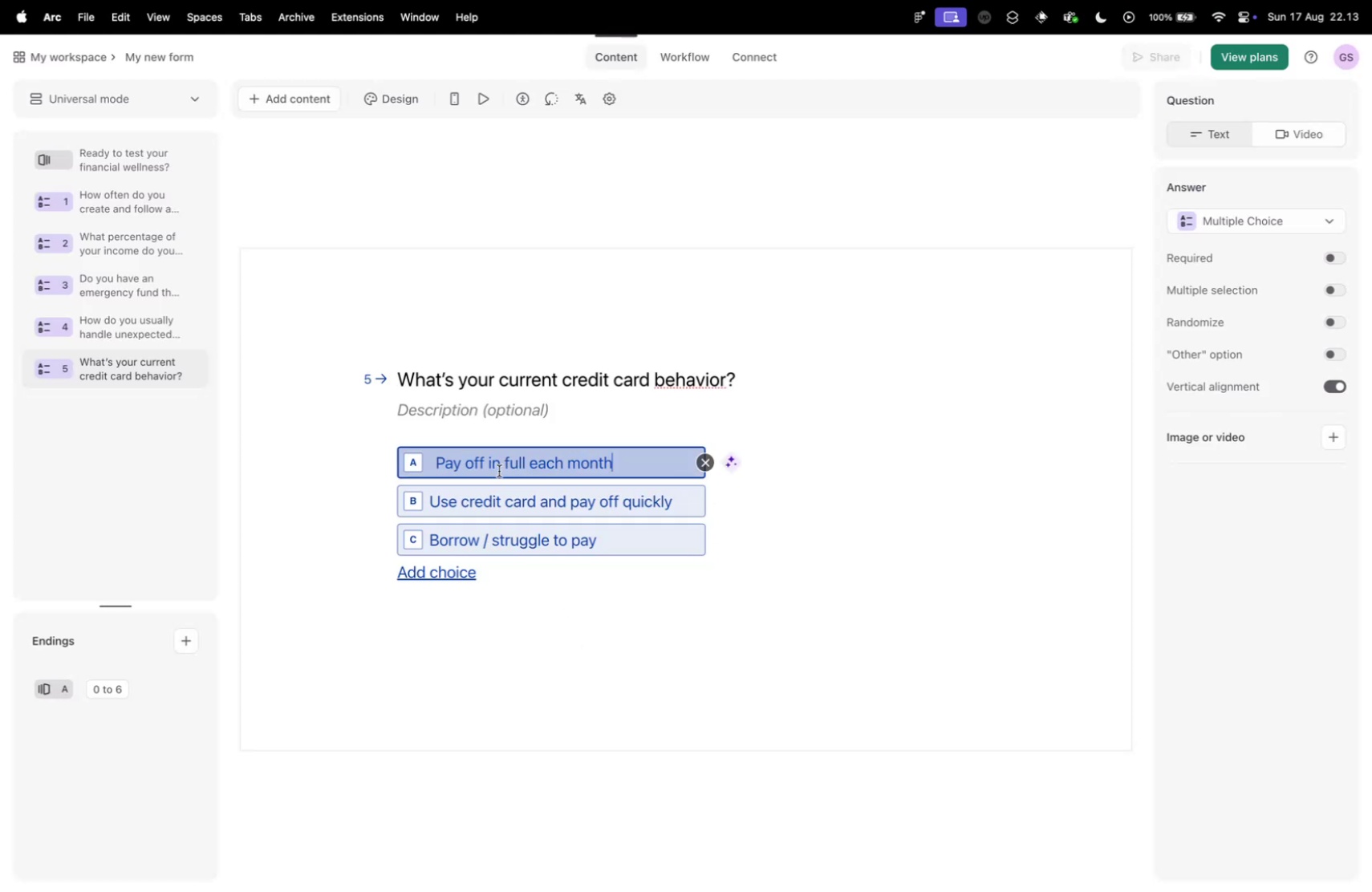 
key(Control+Tab)
 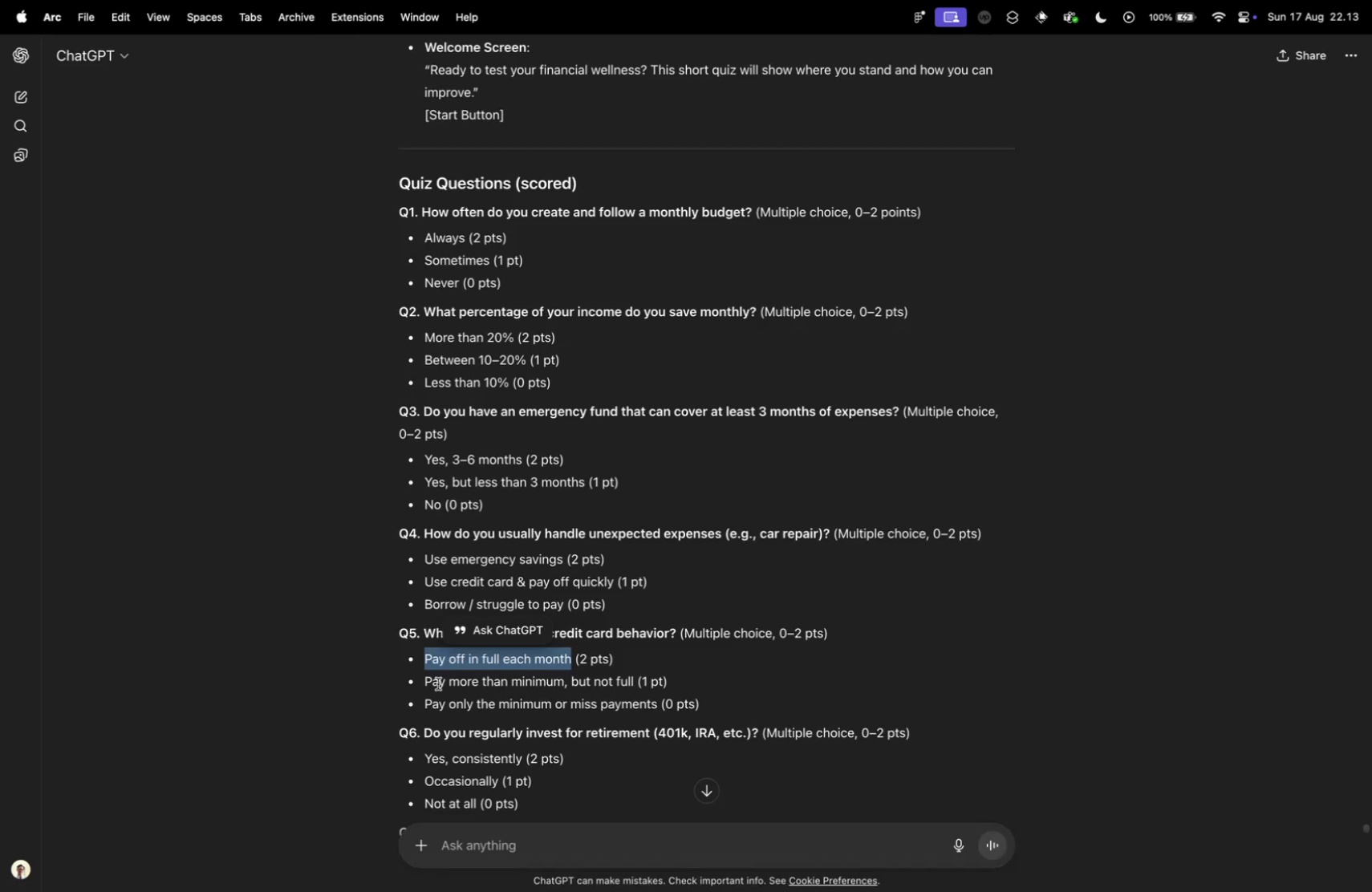 
left_click_drag(start_coordinate=[424, 683], to_coordinate=[635, 682])
 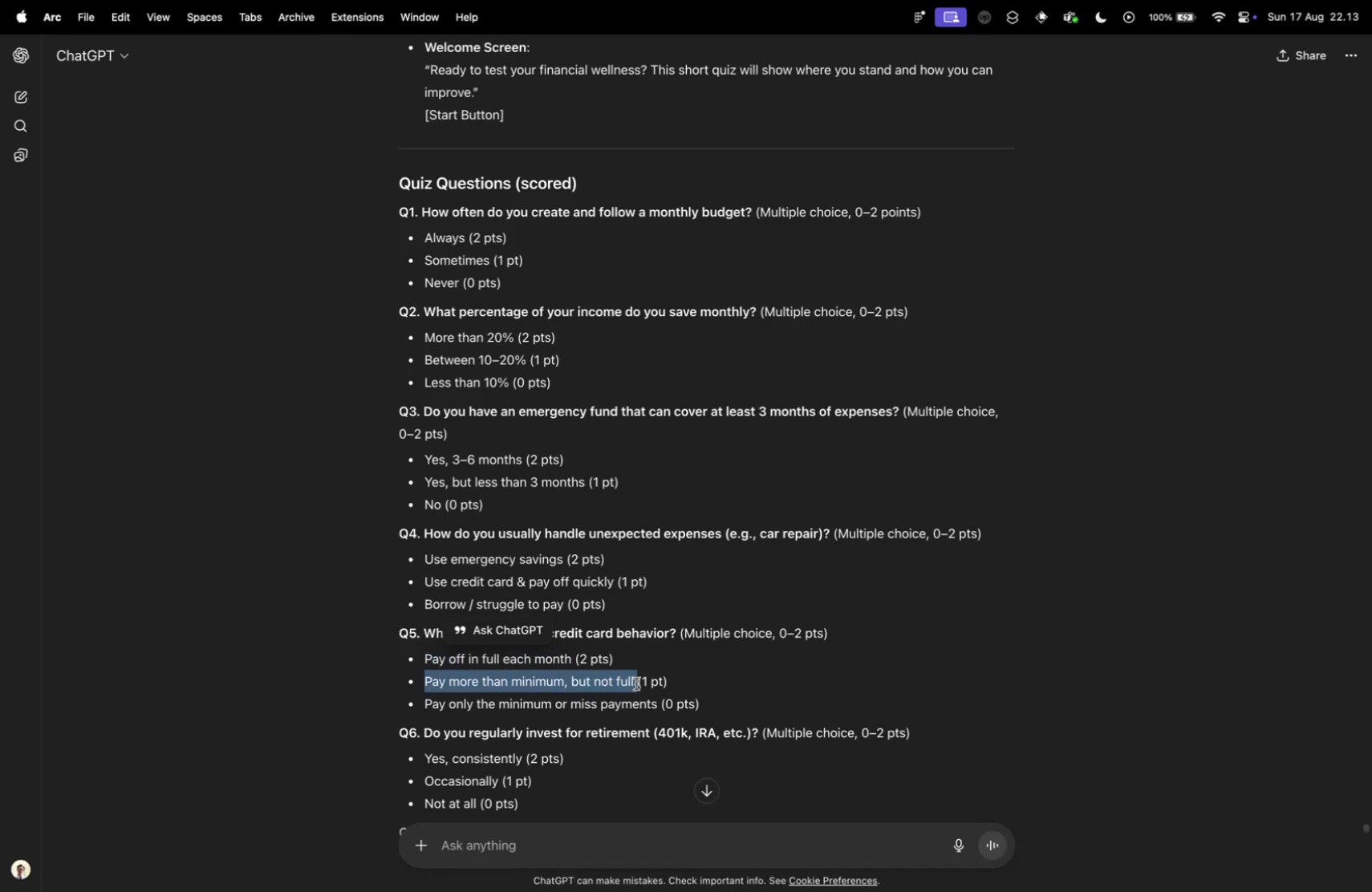 
key(Meta+CommandLeft)
 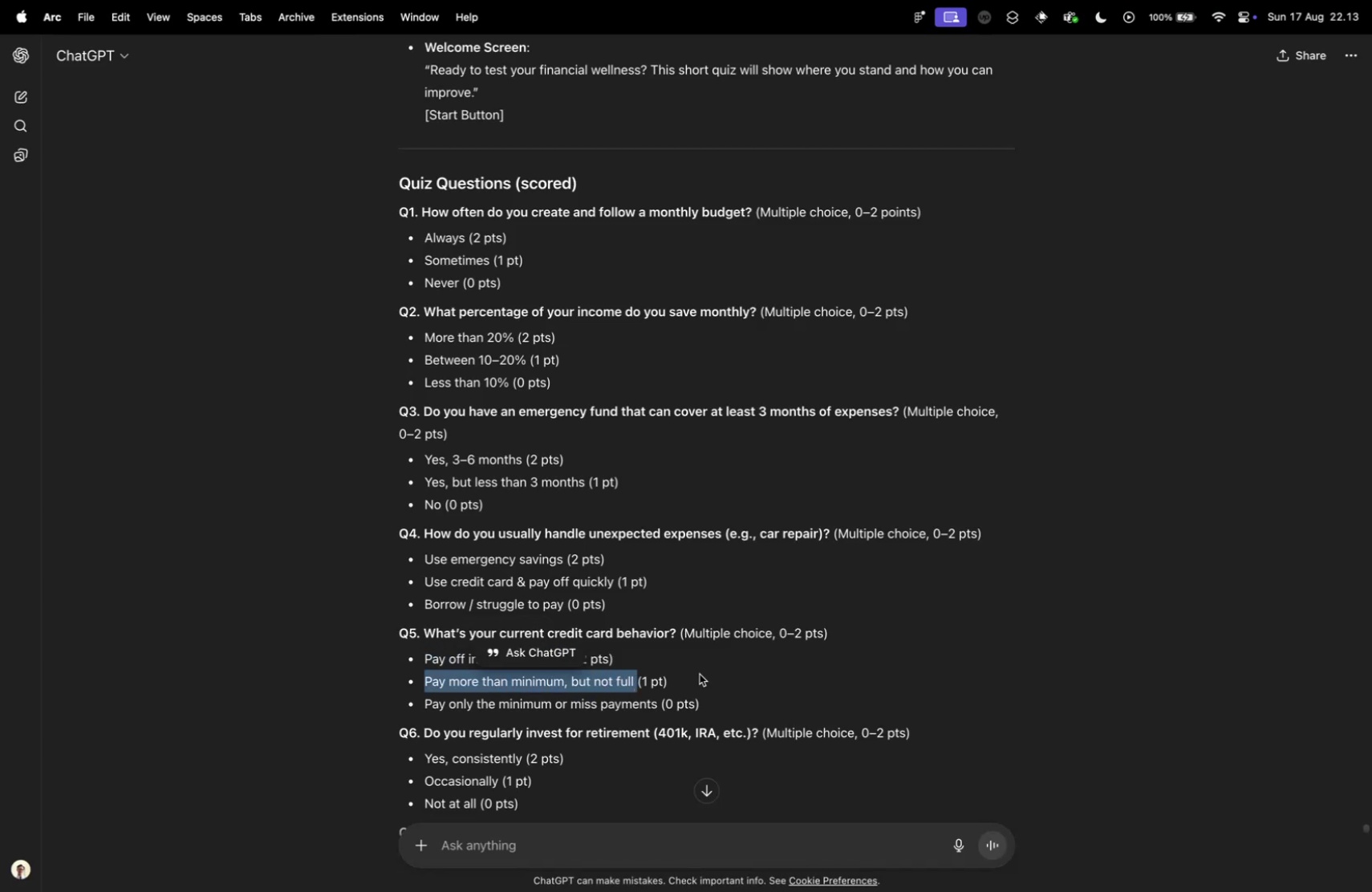 
key(Meta+C)
 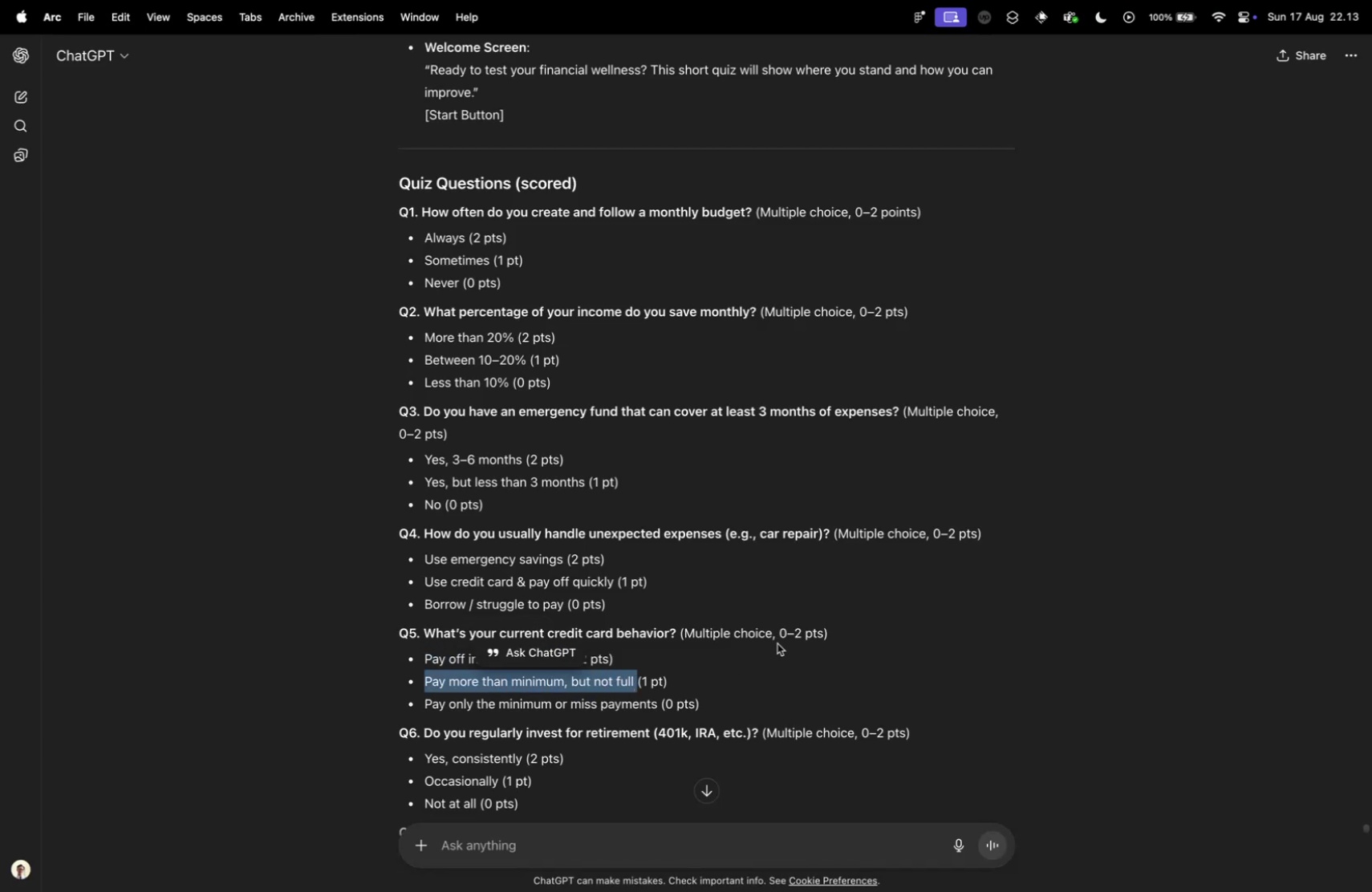 
key(Control+ControlLeft)
 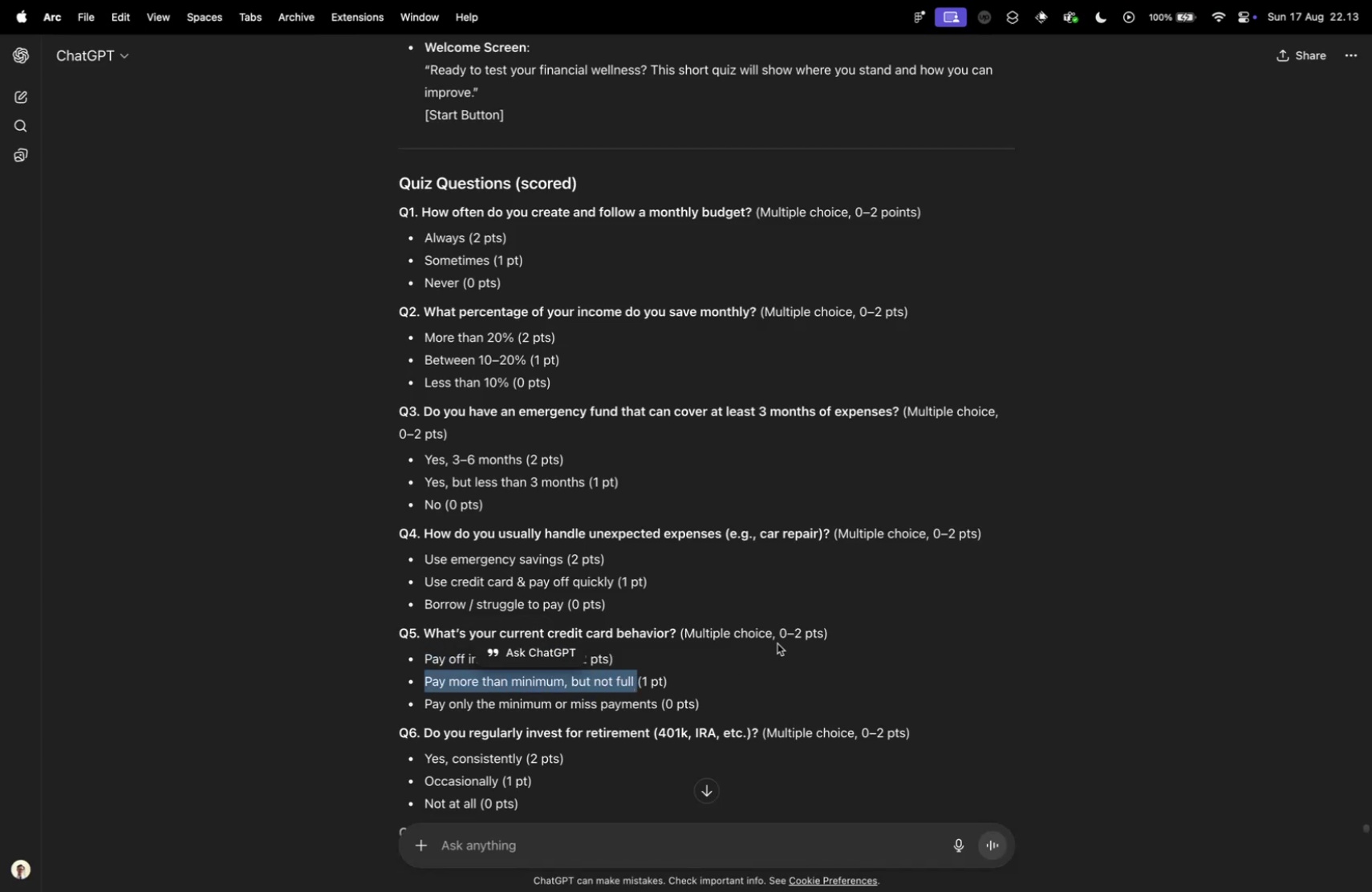 
key(Control+Tab)
 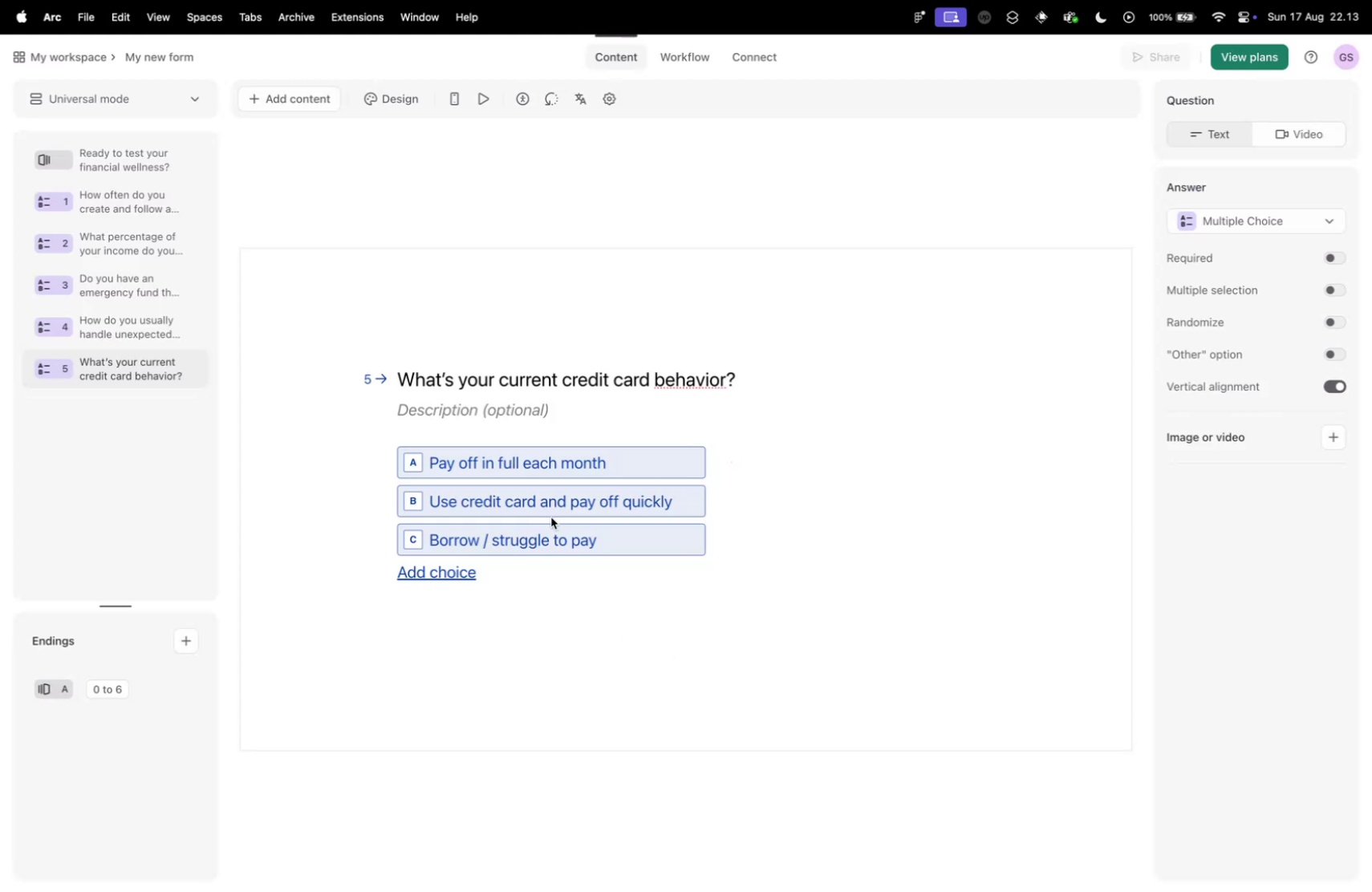 
left_click([542, 497])
 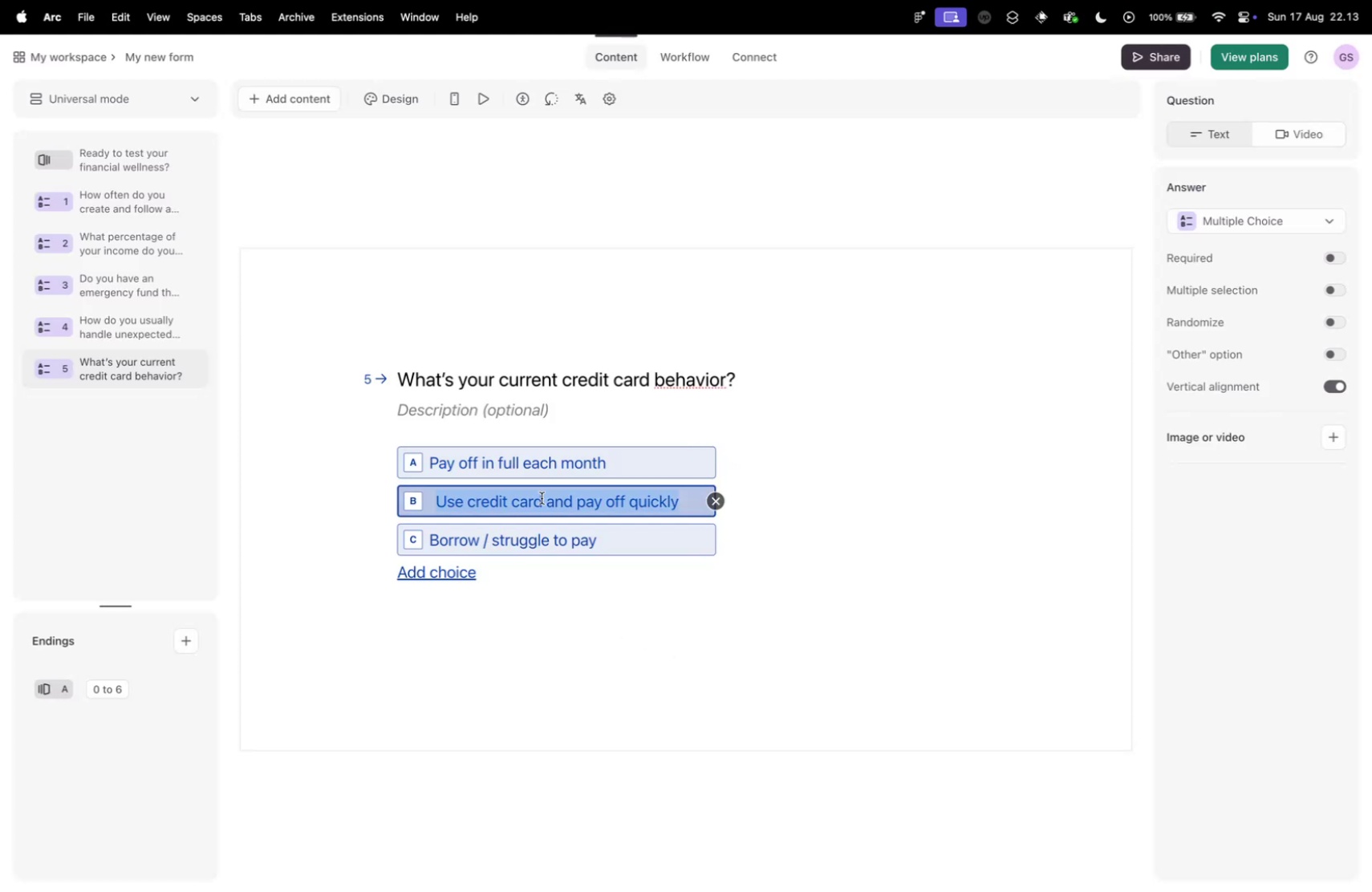 
key(Meta+V)
 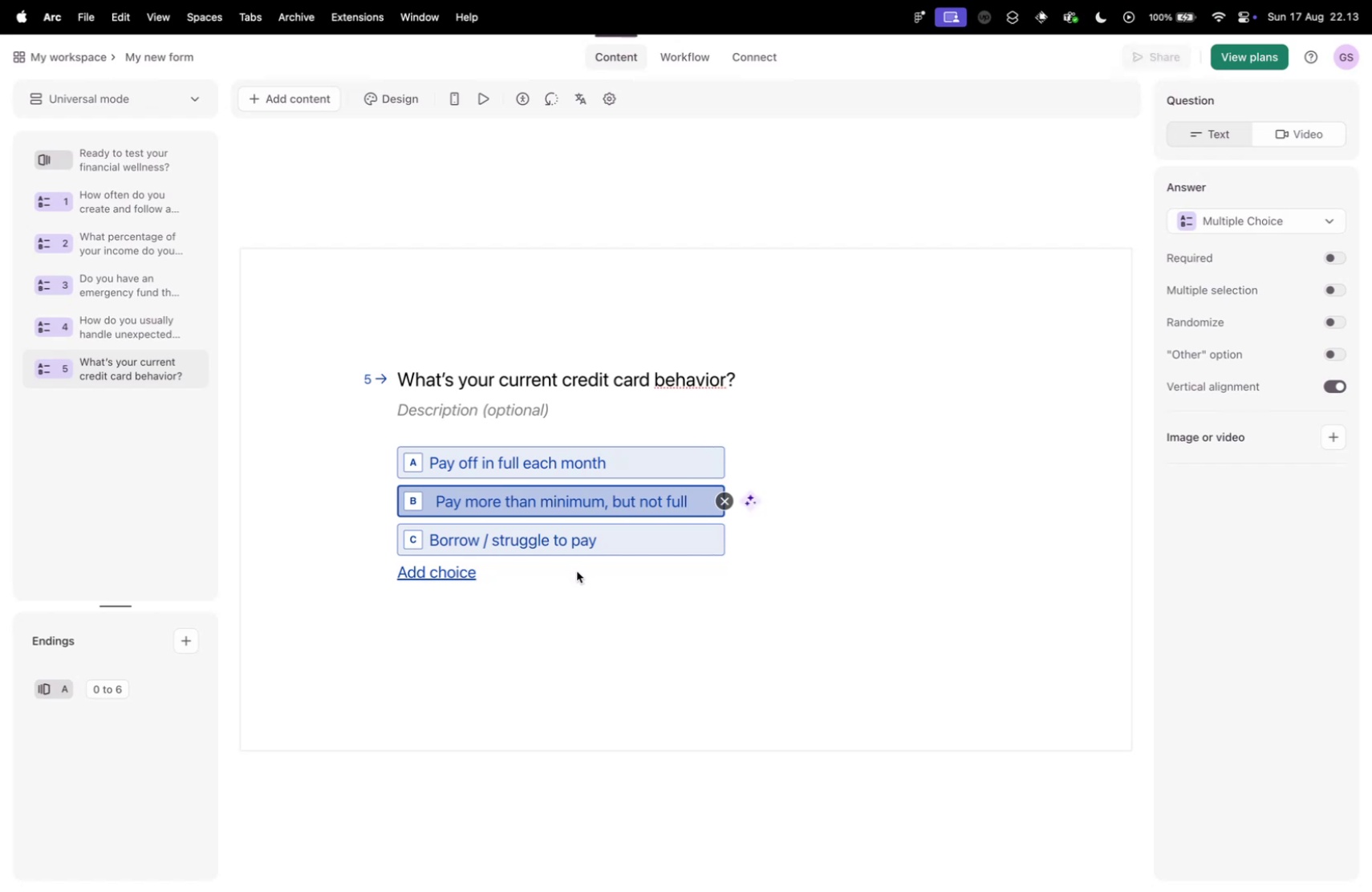 
key(Control+ControlLeft)
 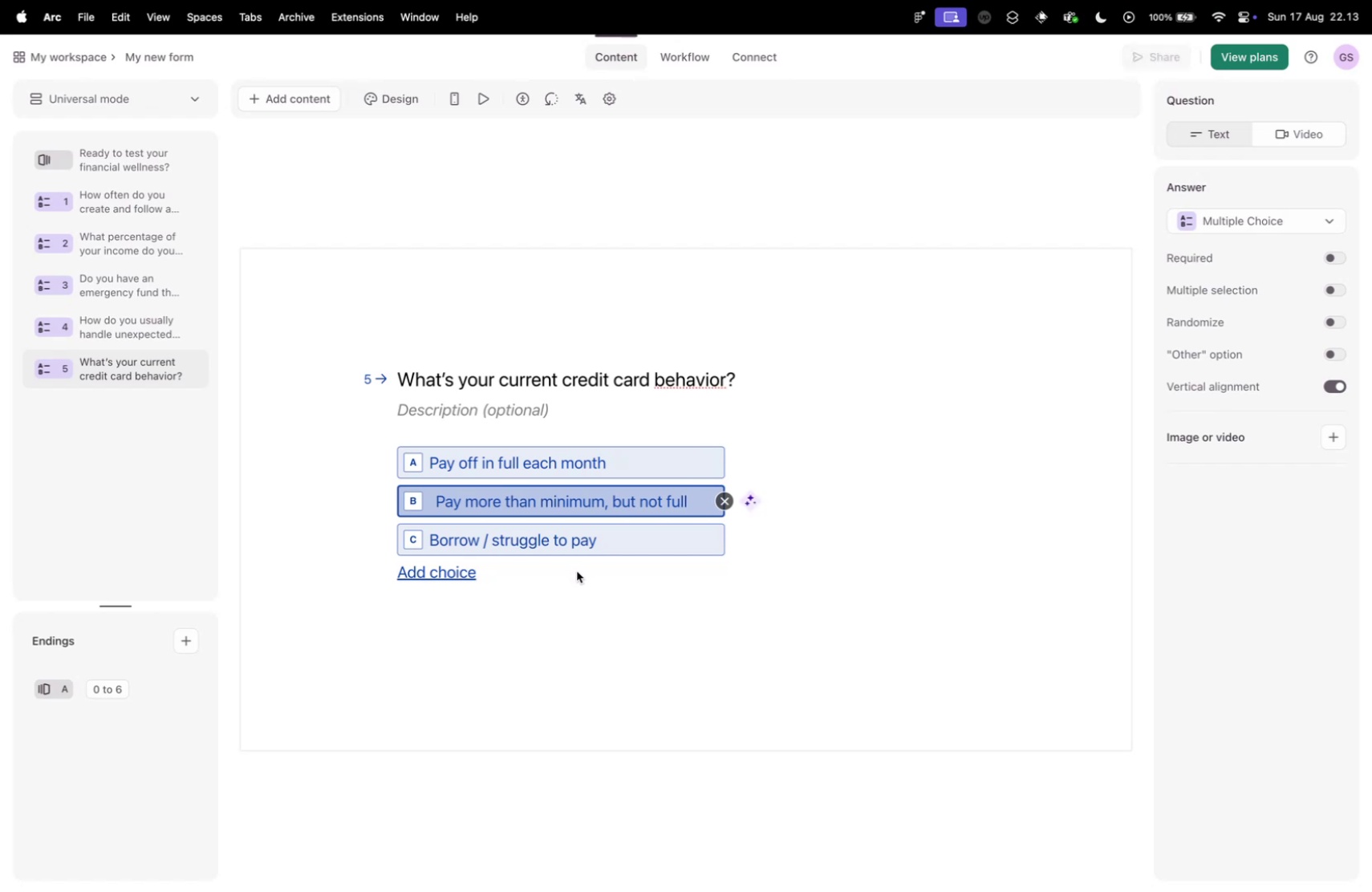 
key(Control+Tab)
 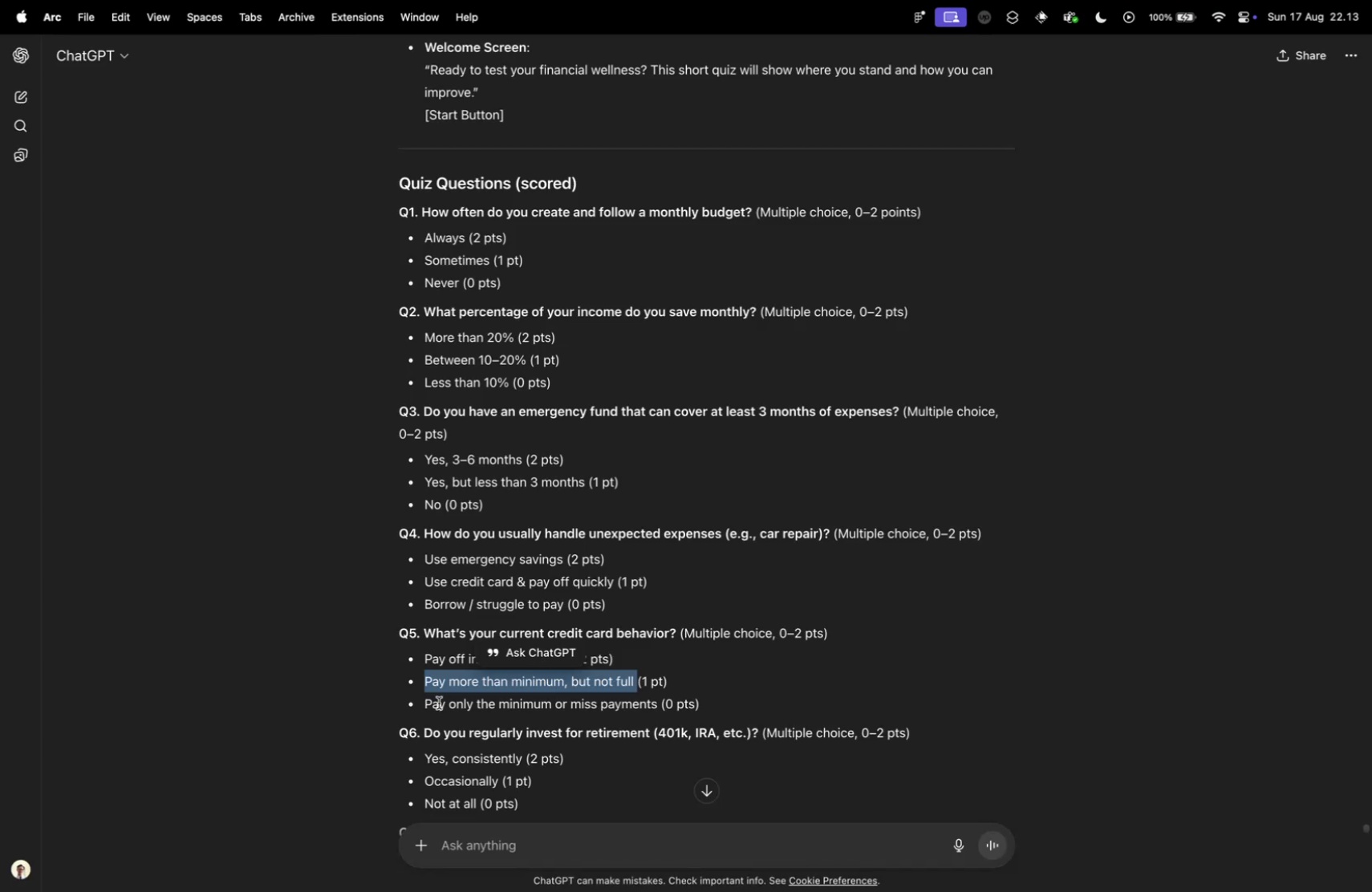 
left_click_drag(start_coordinate=[424, 704], to_coordinate=[656, 712])
 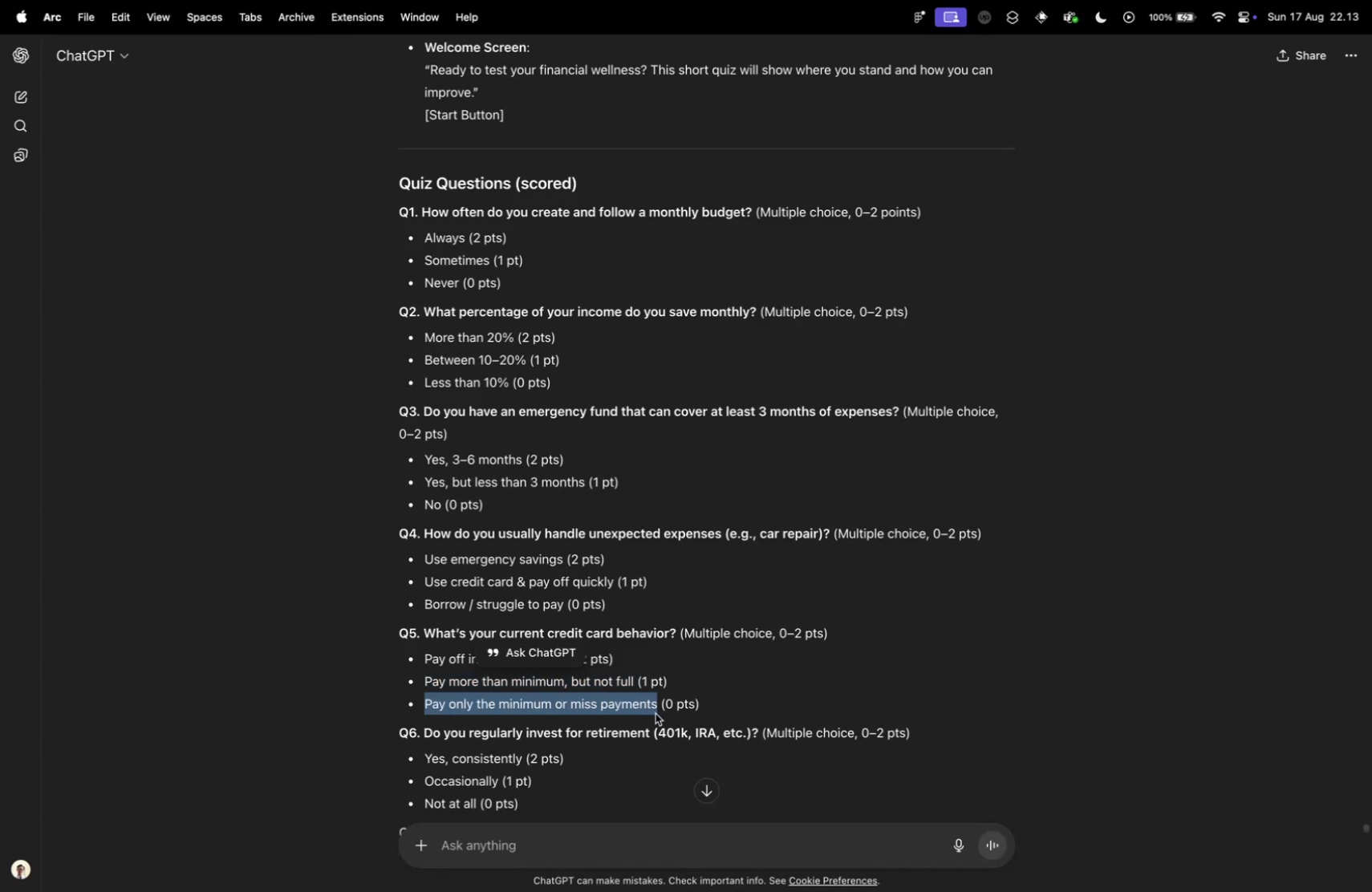 
key(Meta+CommandLeft)
 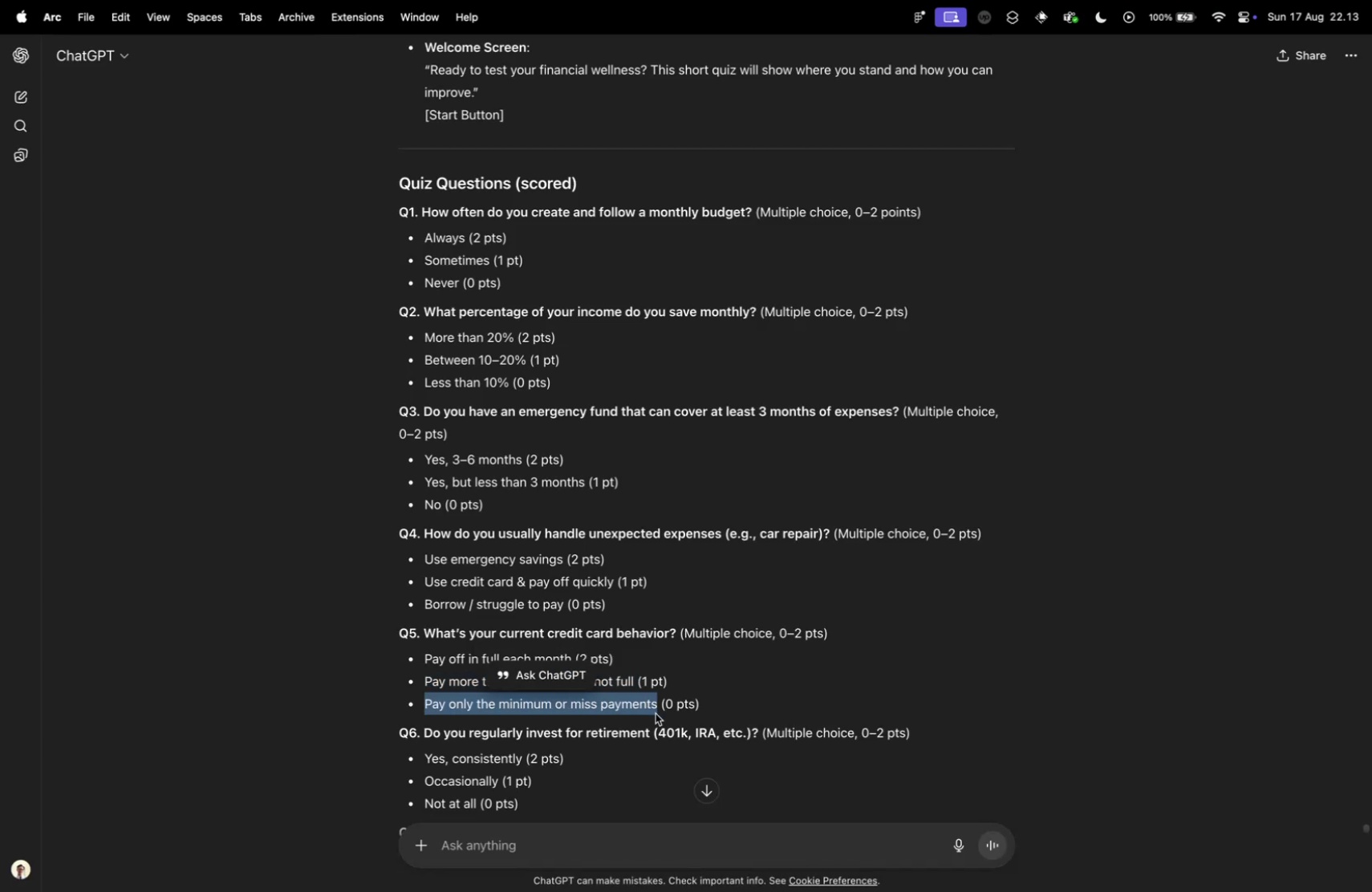 
key(Meta+C)
 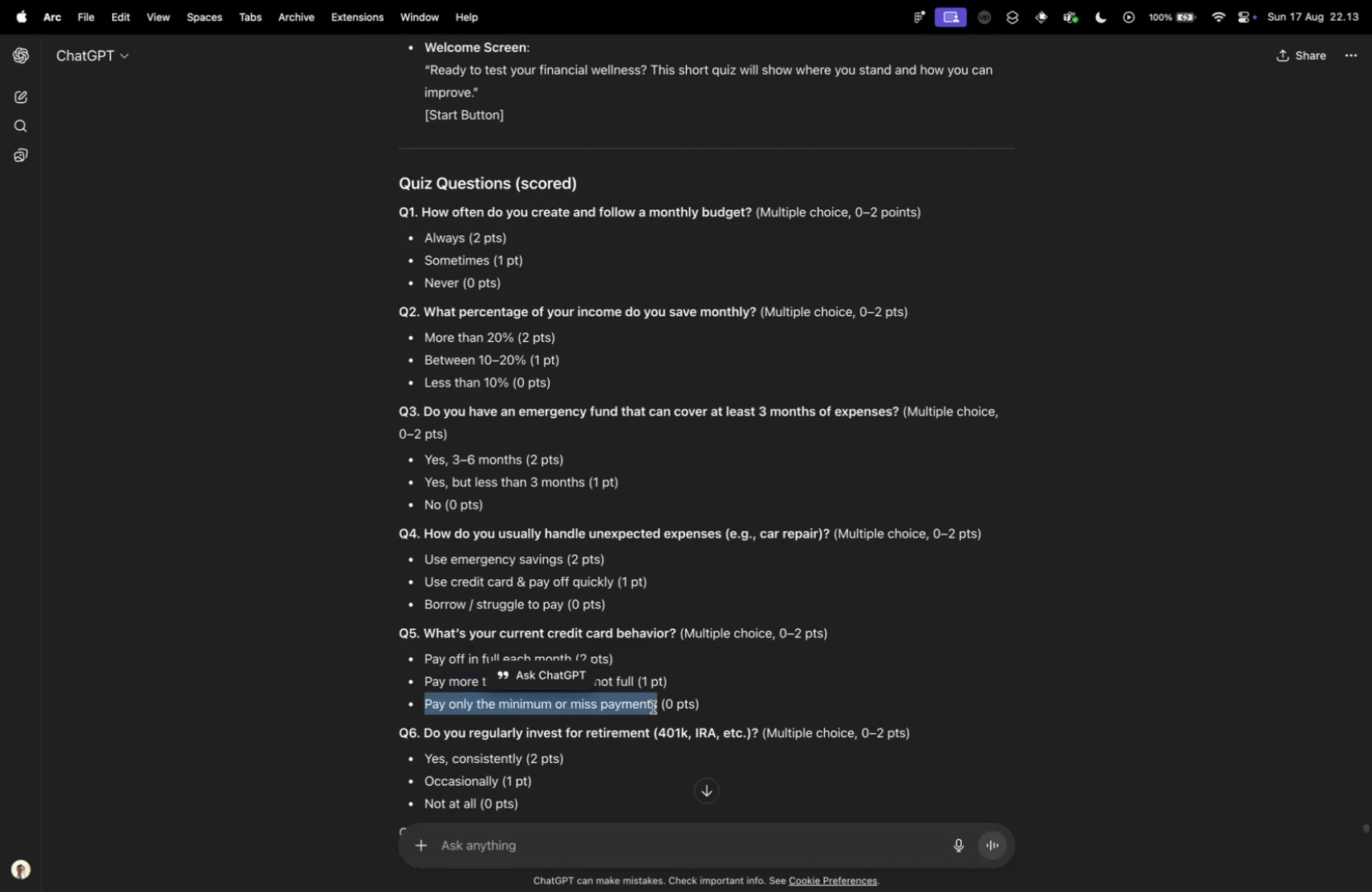 
key(Control+ControlLeft)
 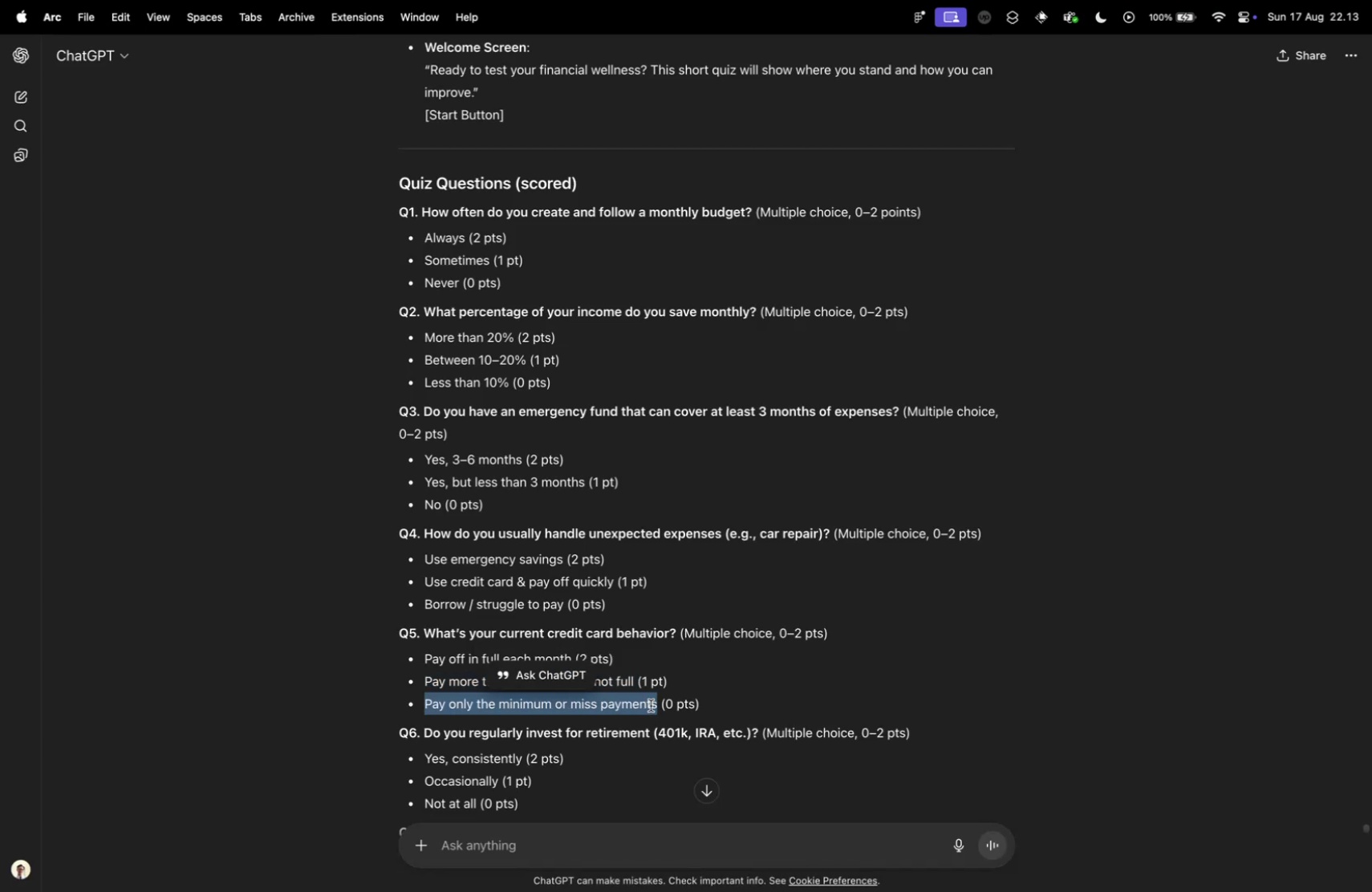 
key(Control+Tab)
 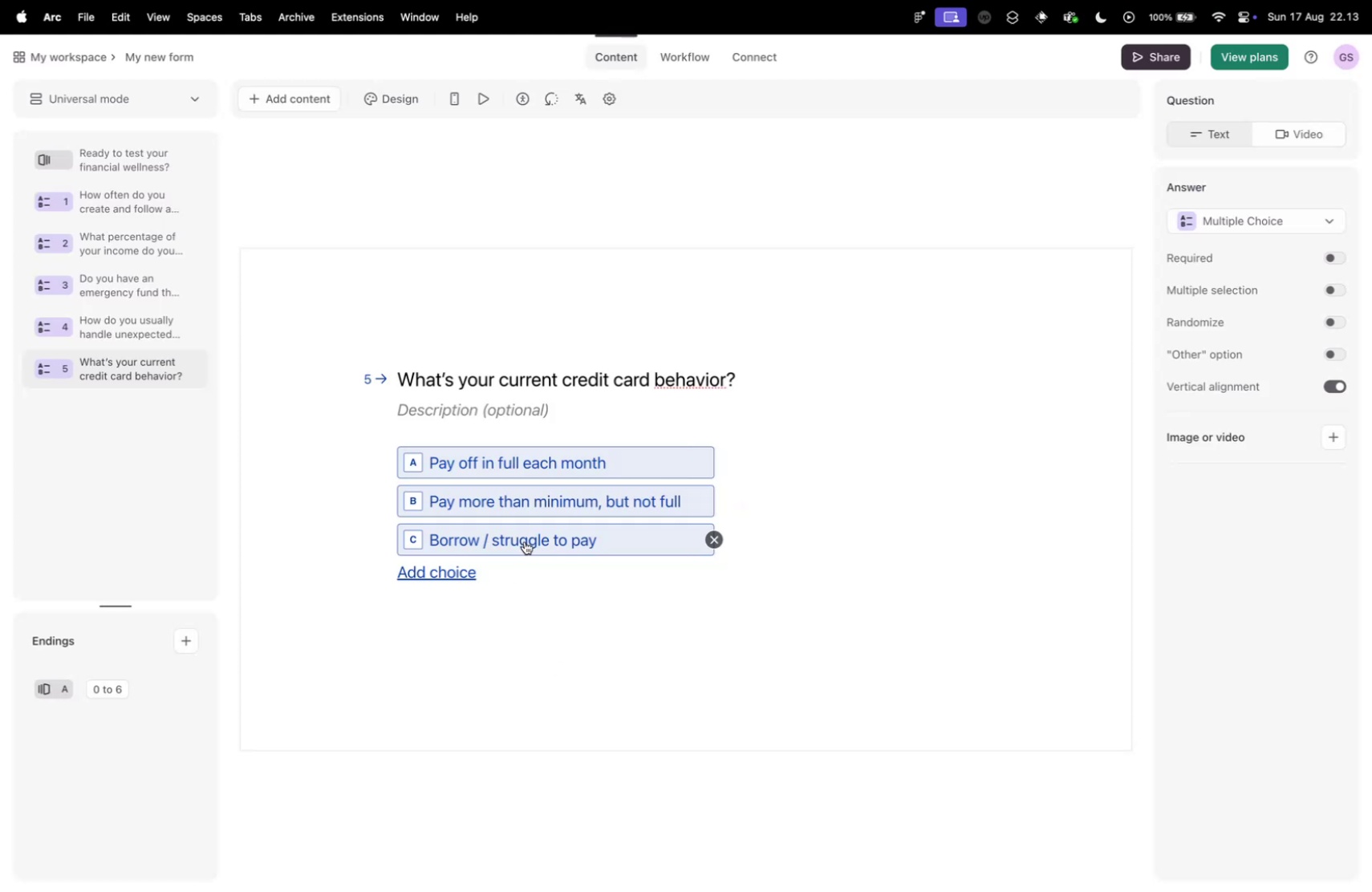 
left_click([525, 541])
 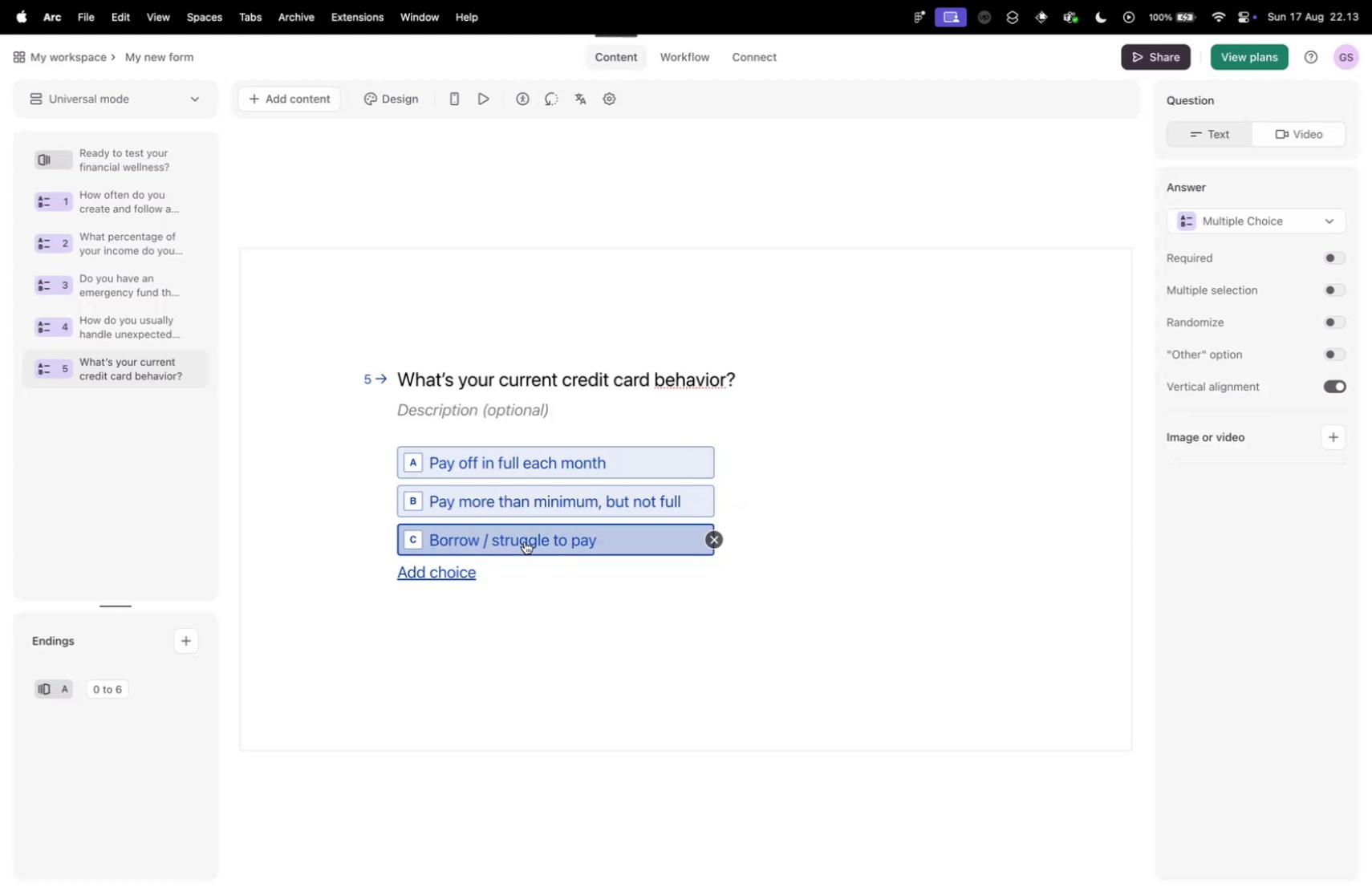 
key(Meta+V)
 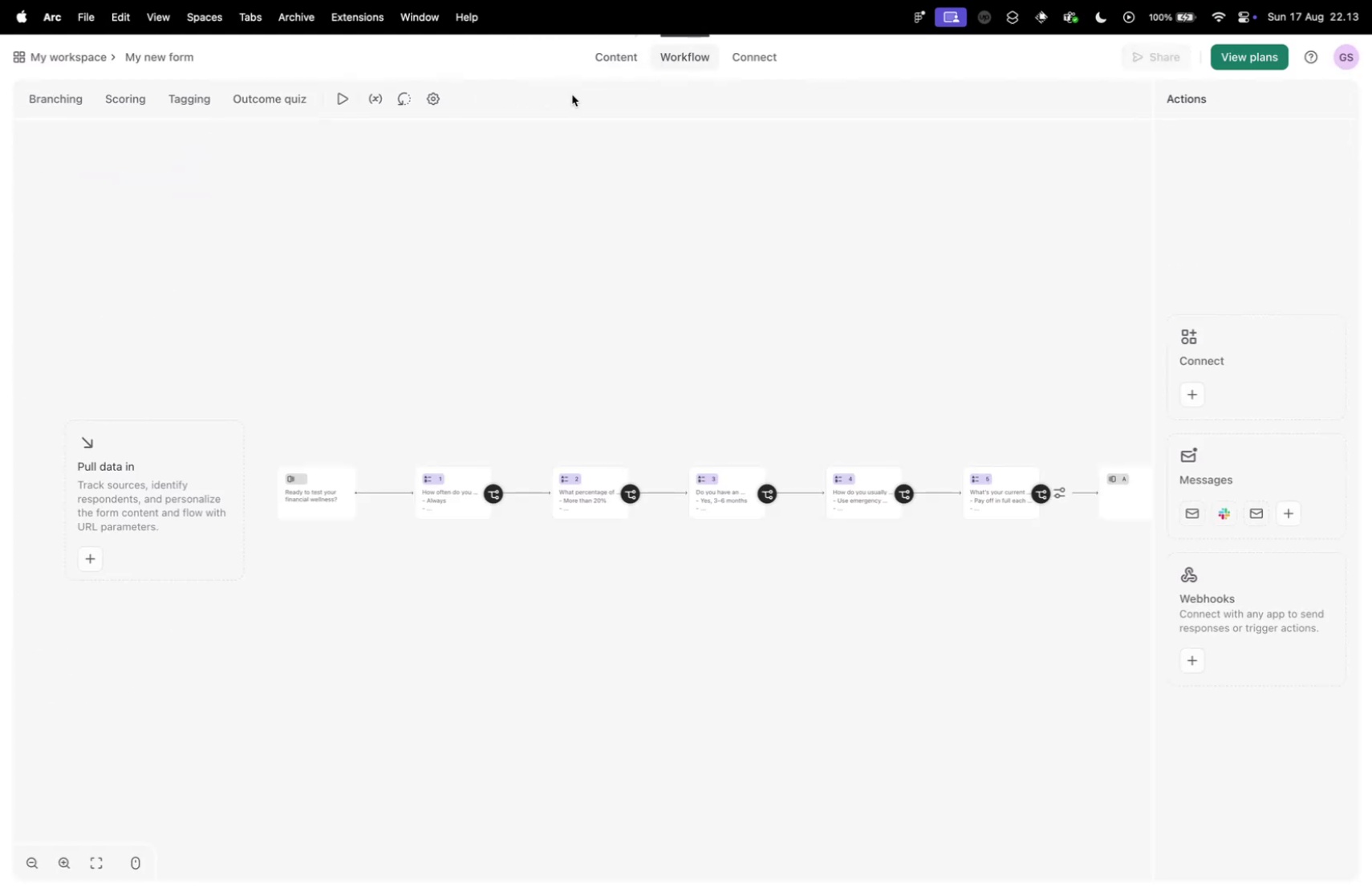 
left_click([148, 97])
 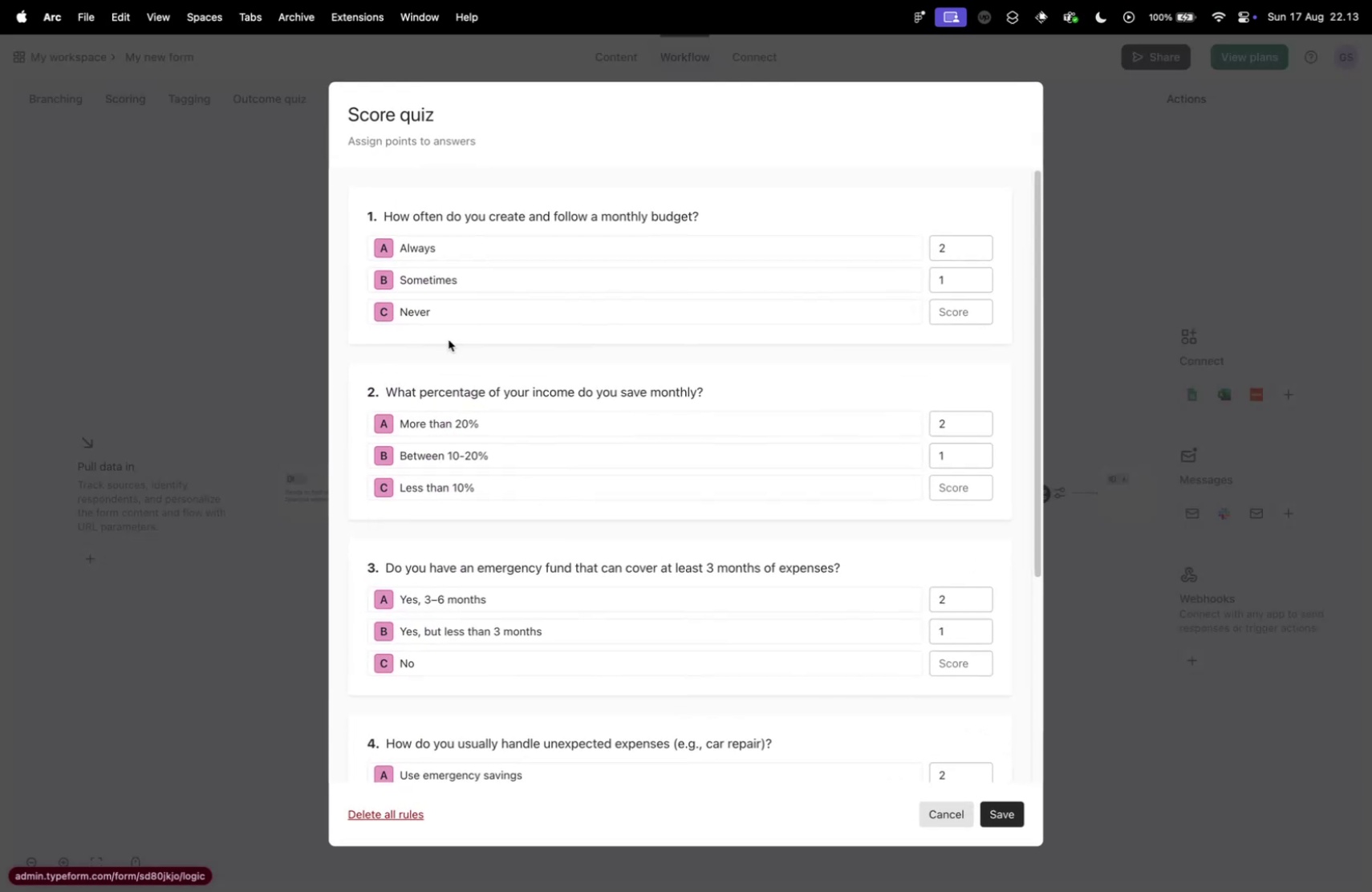 
scroll: coordinate [452, 346], scroll_direction: down, amount: 40.0
 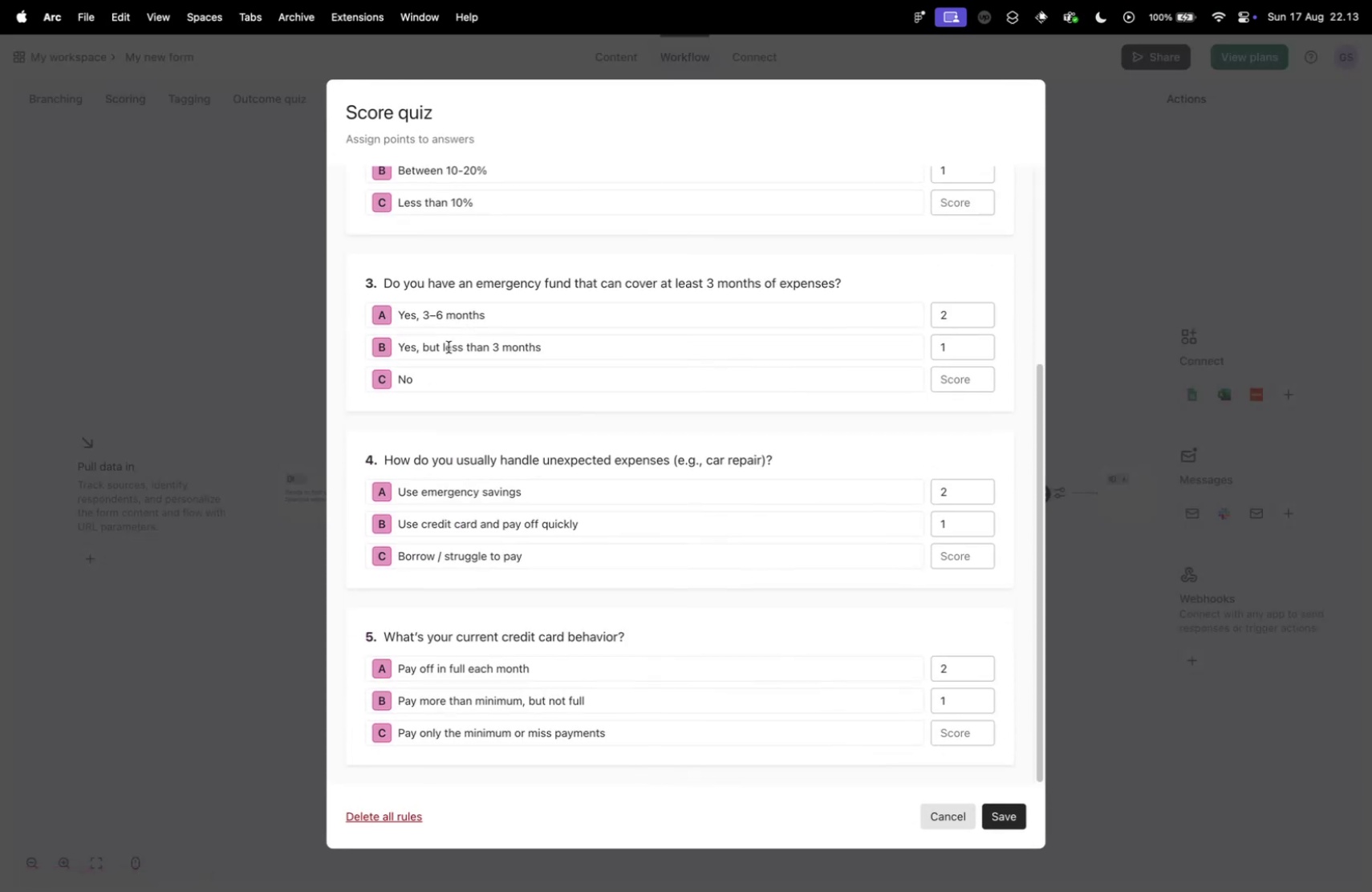 
scroll: coordinate [673, 314], scroll_direction: up, amount: 18.0
 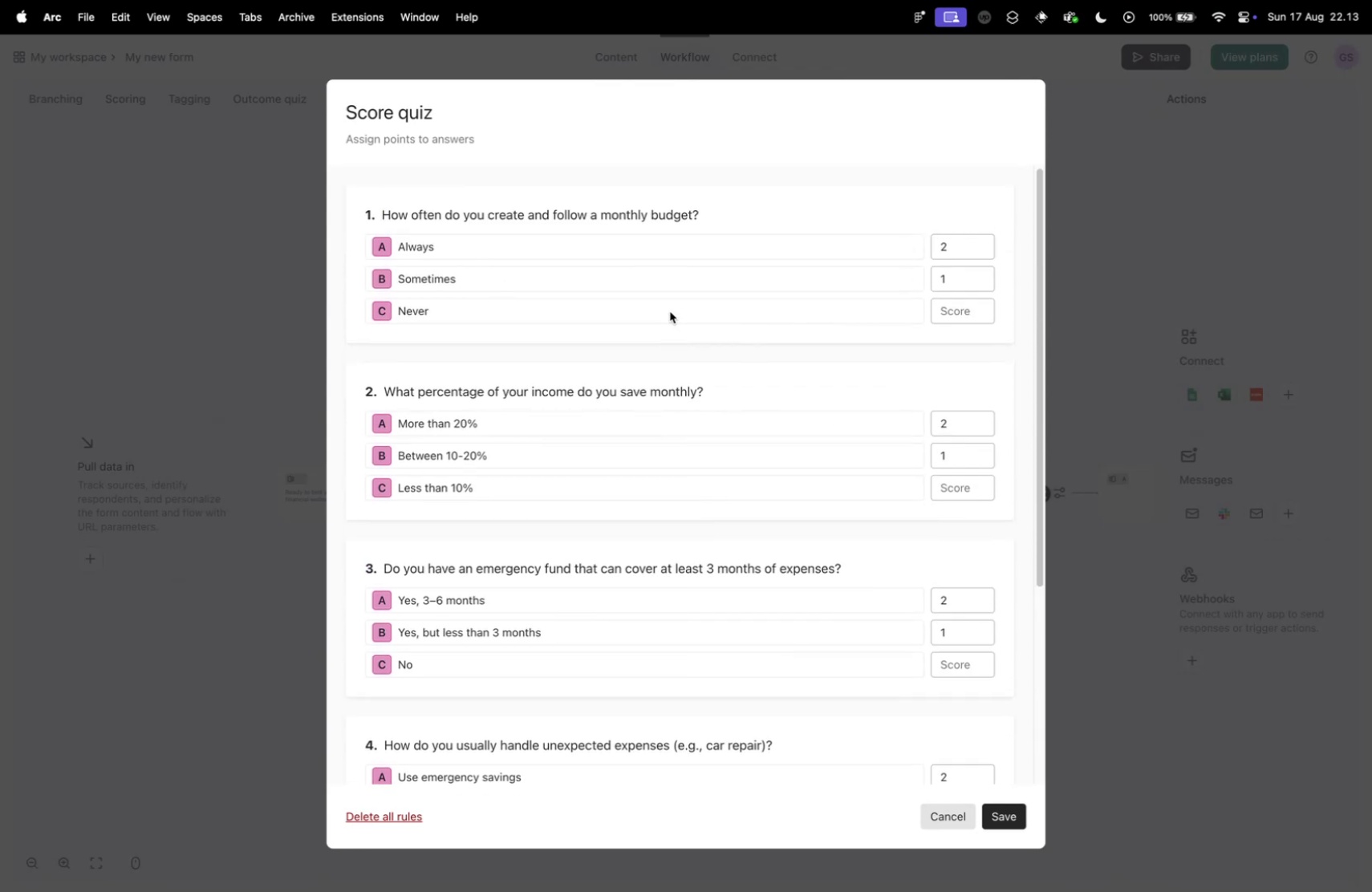 
scroll: coordinate [676, 356], scroll_direction: down, amount: 24.0
 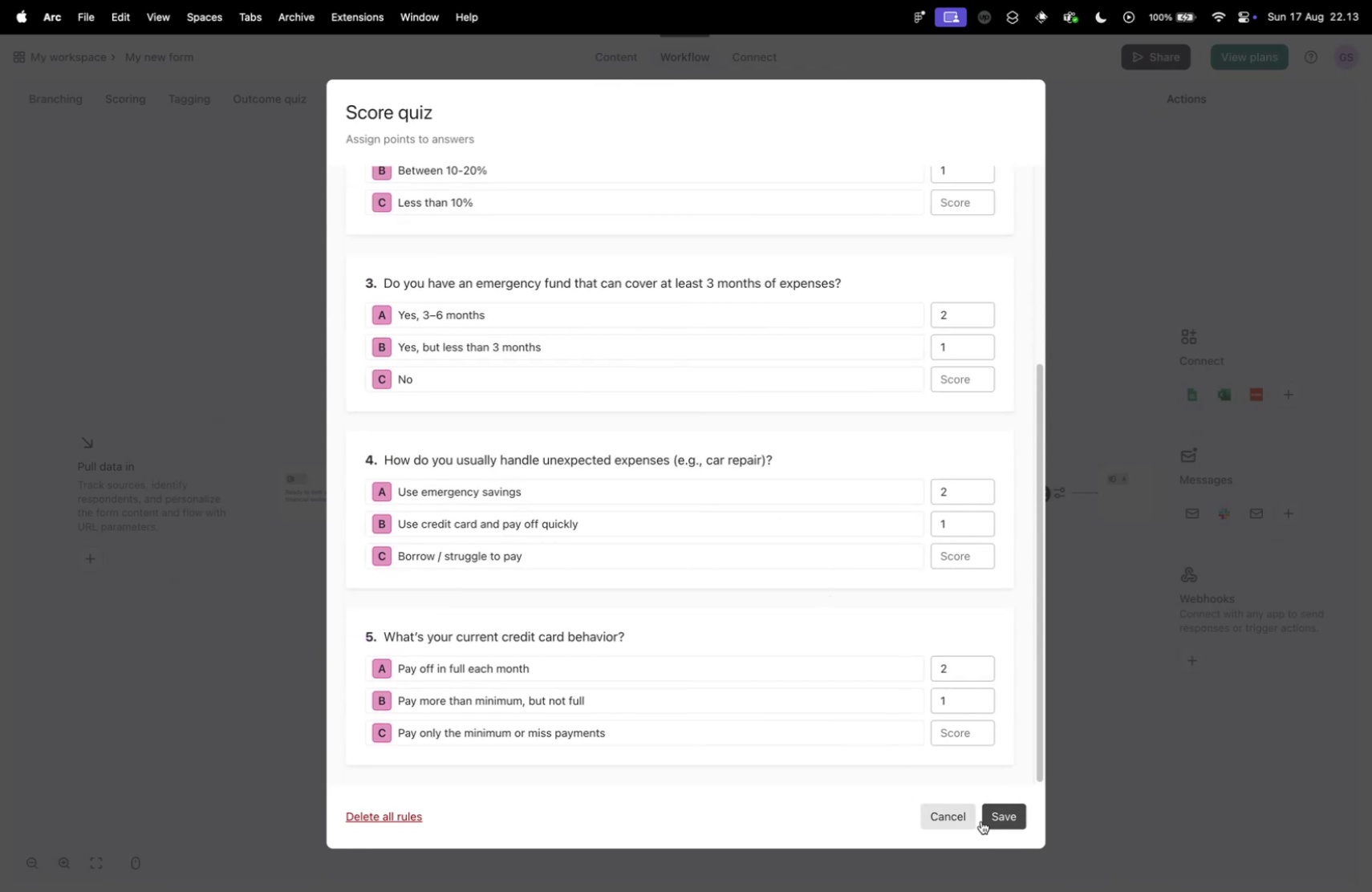 
left_click([958, 818])
 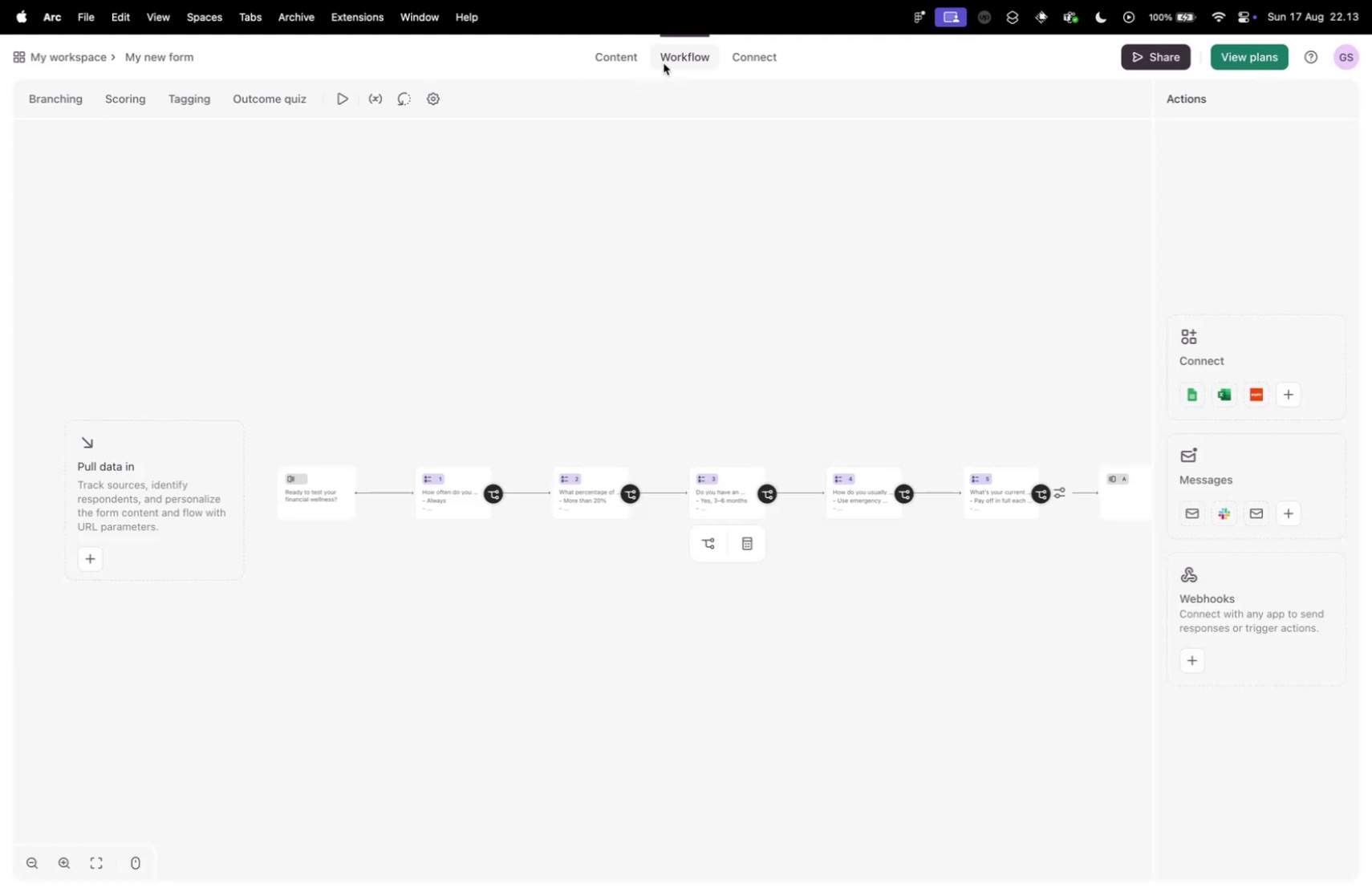 
left_click([602, 56])
 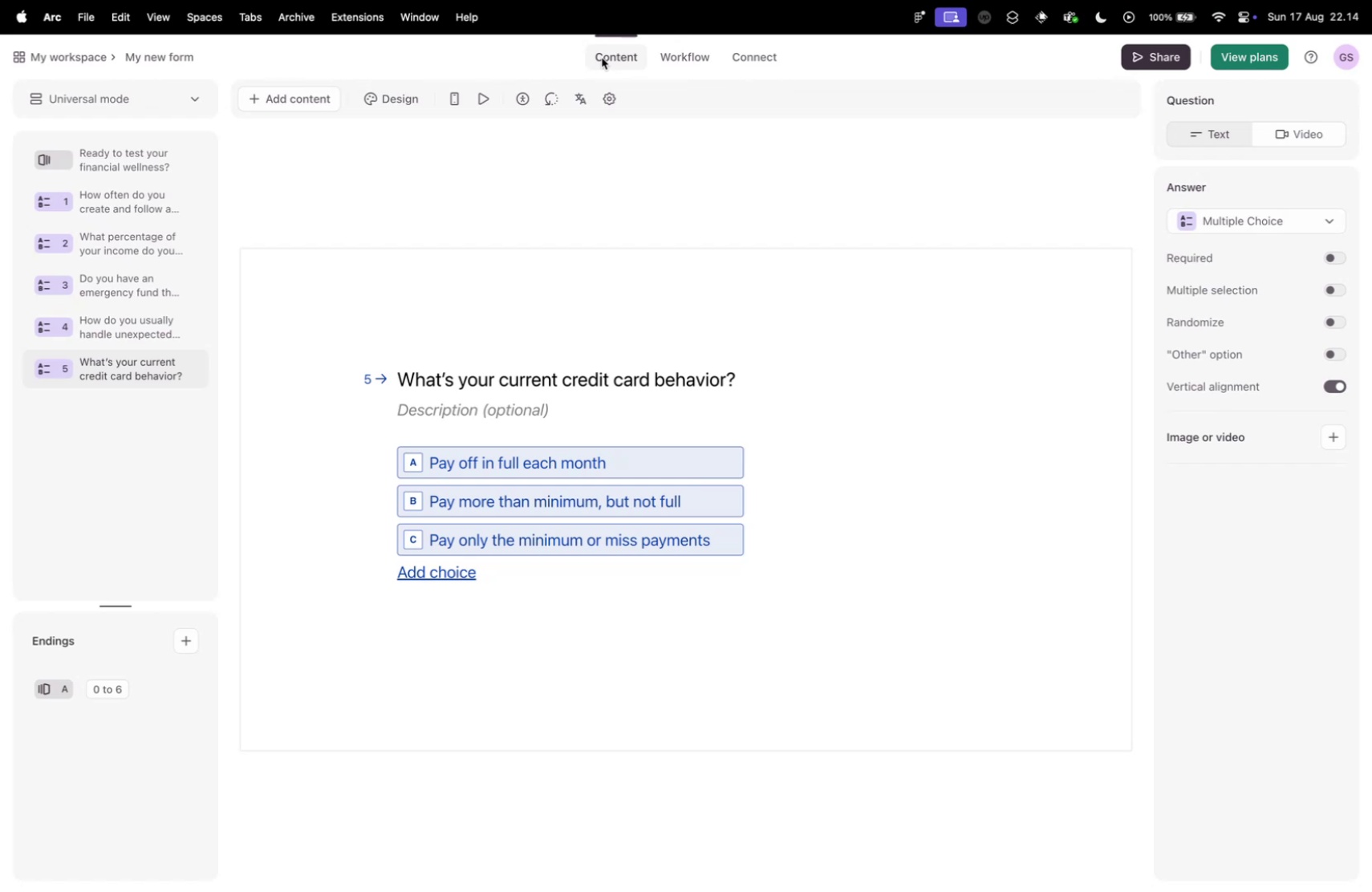 
wait(15.62)
 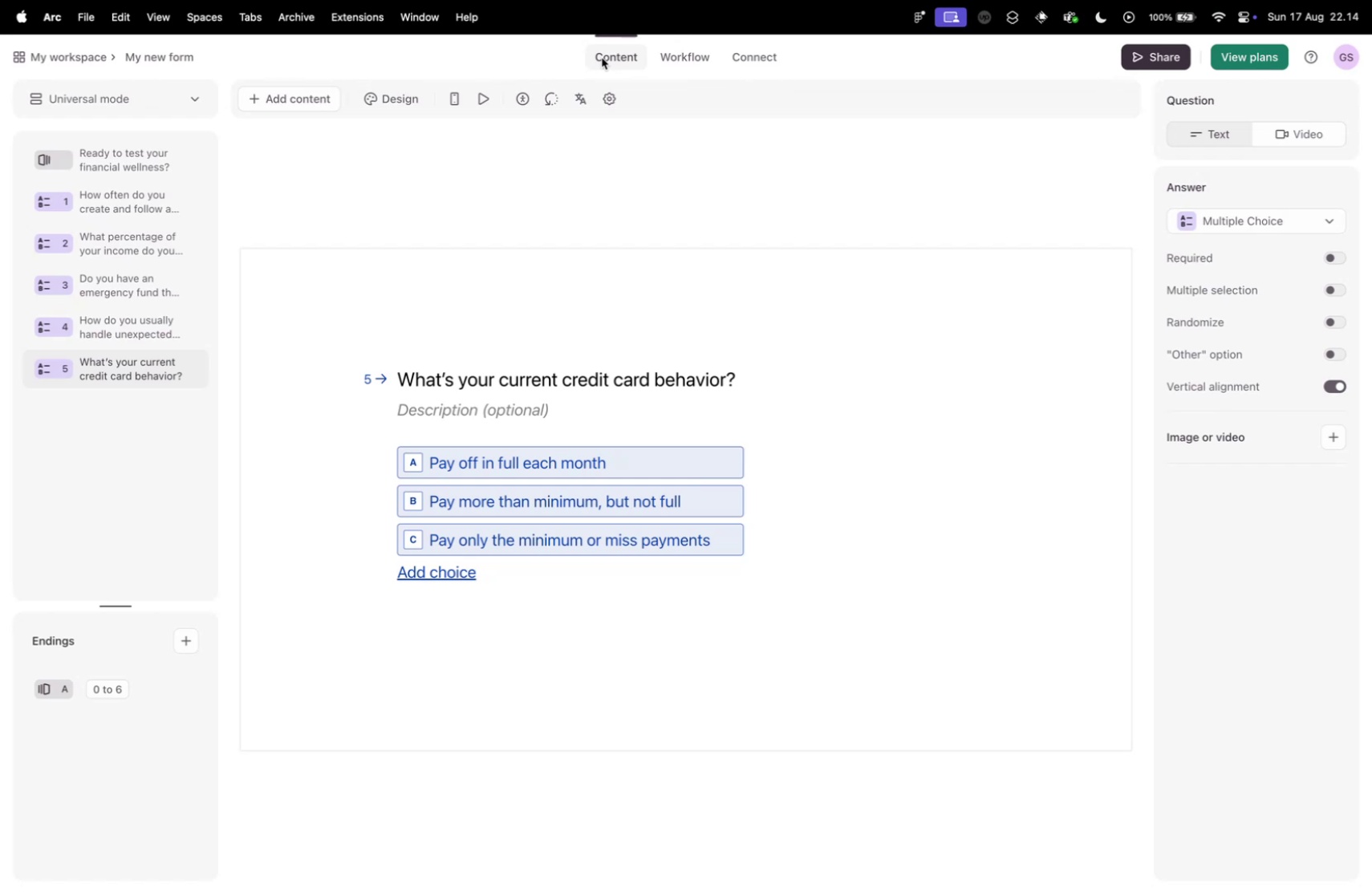 
key(Control+ControlLeft)
 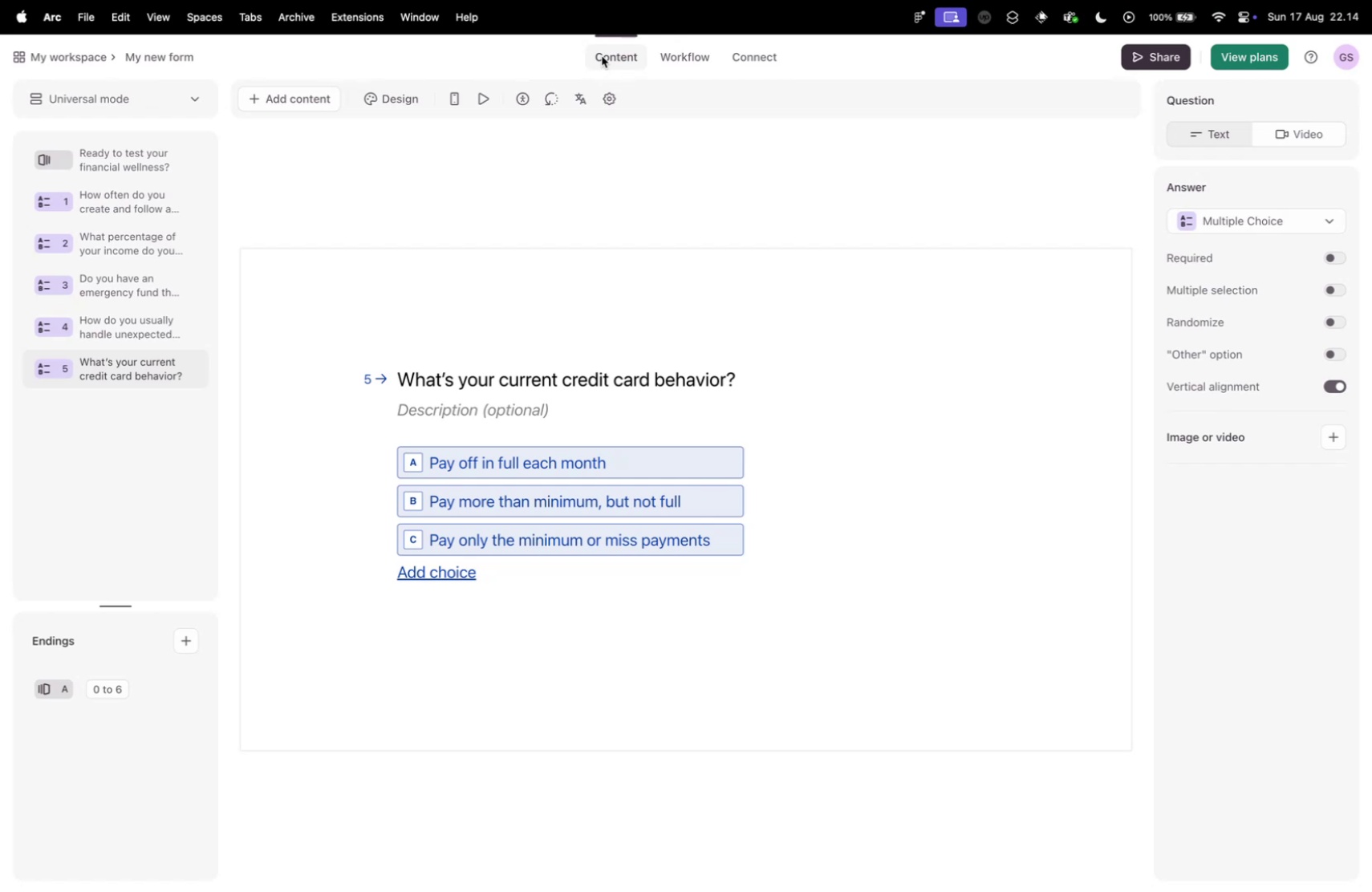 
key(Control+Tab)
 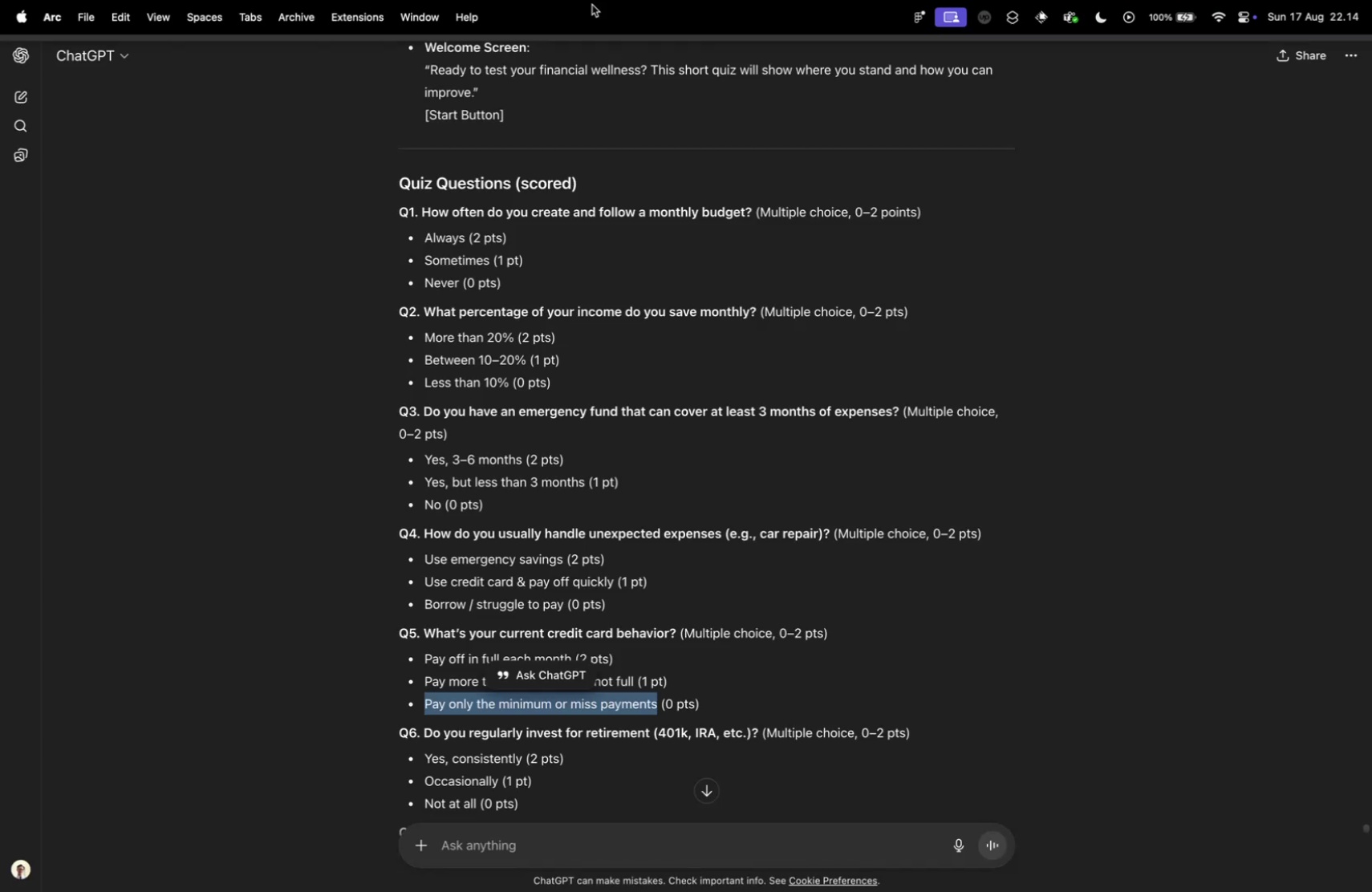 
key(Control+ControlLeft)
 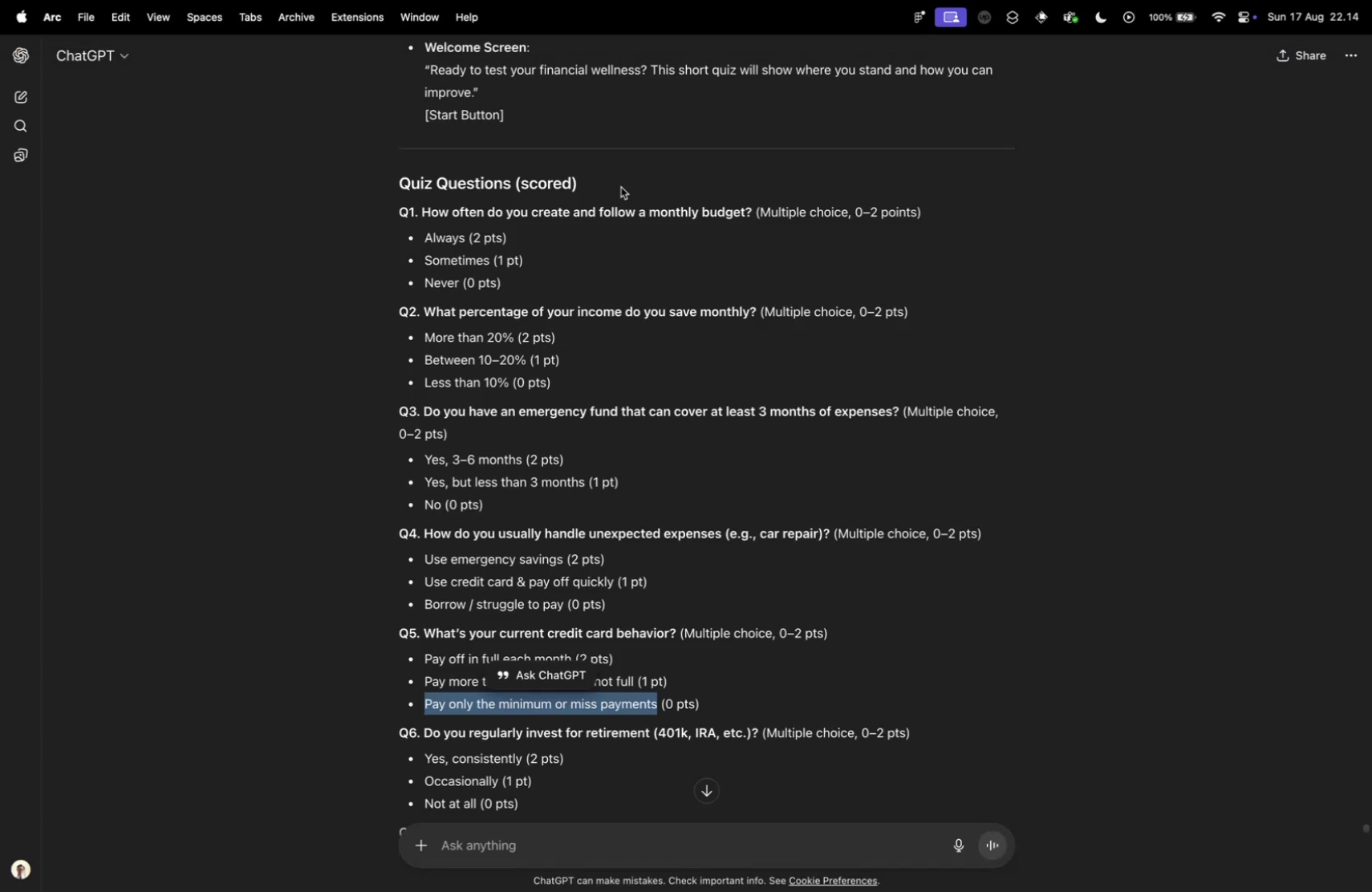 
key(Control+Tab)
 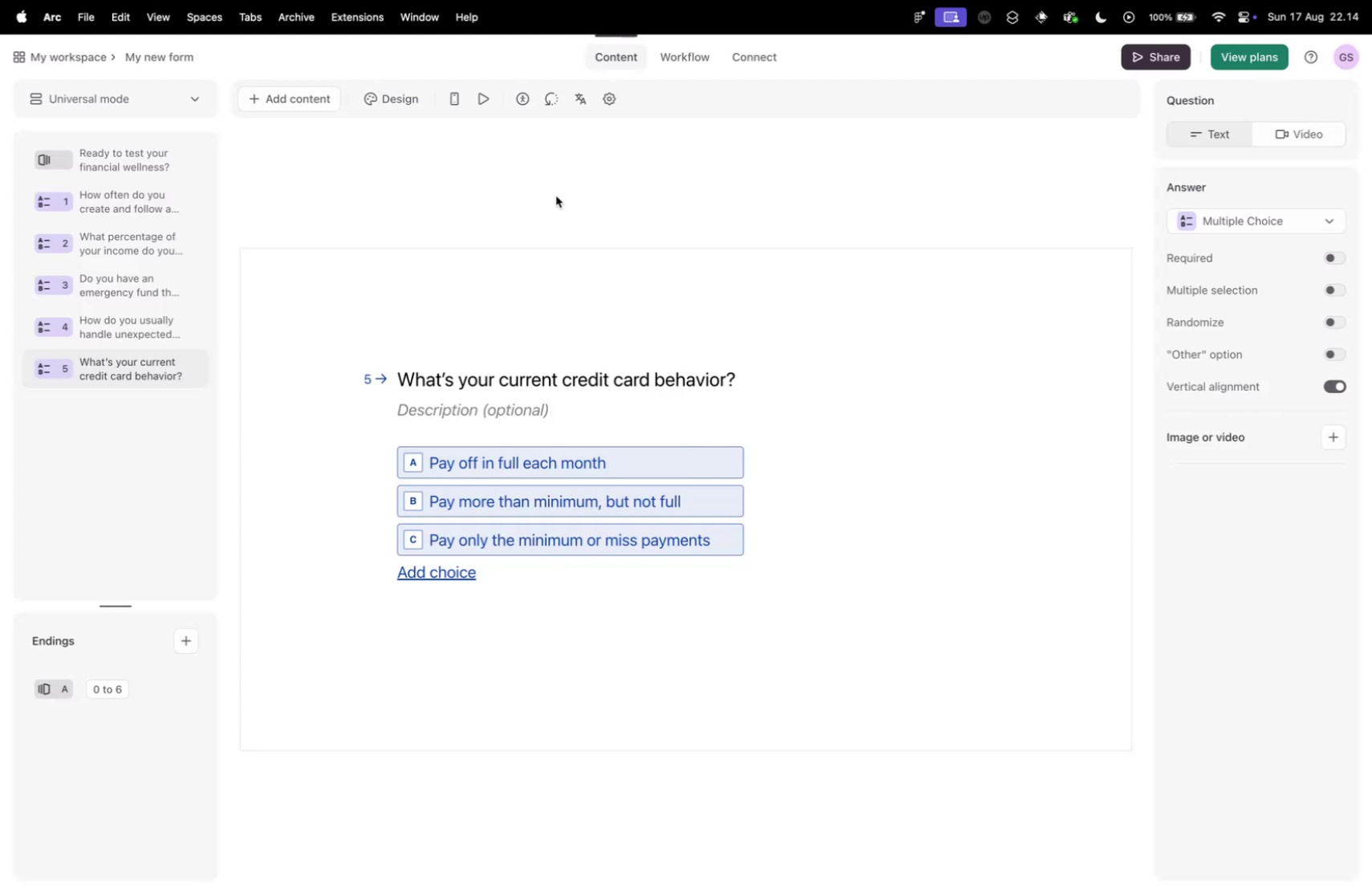 
key(Control+Tab)
 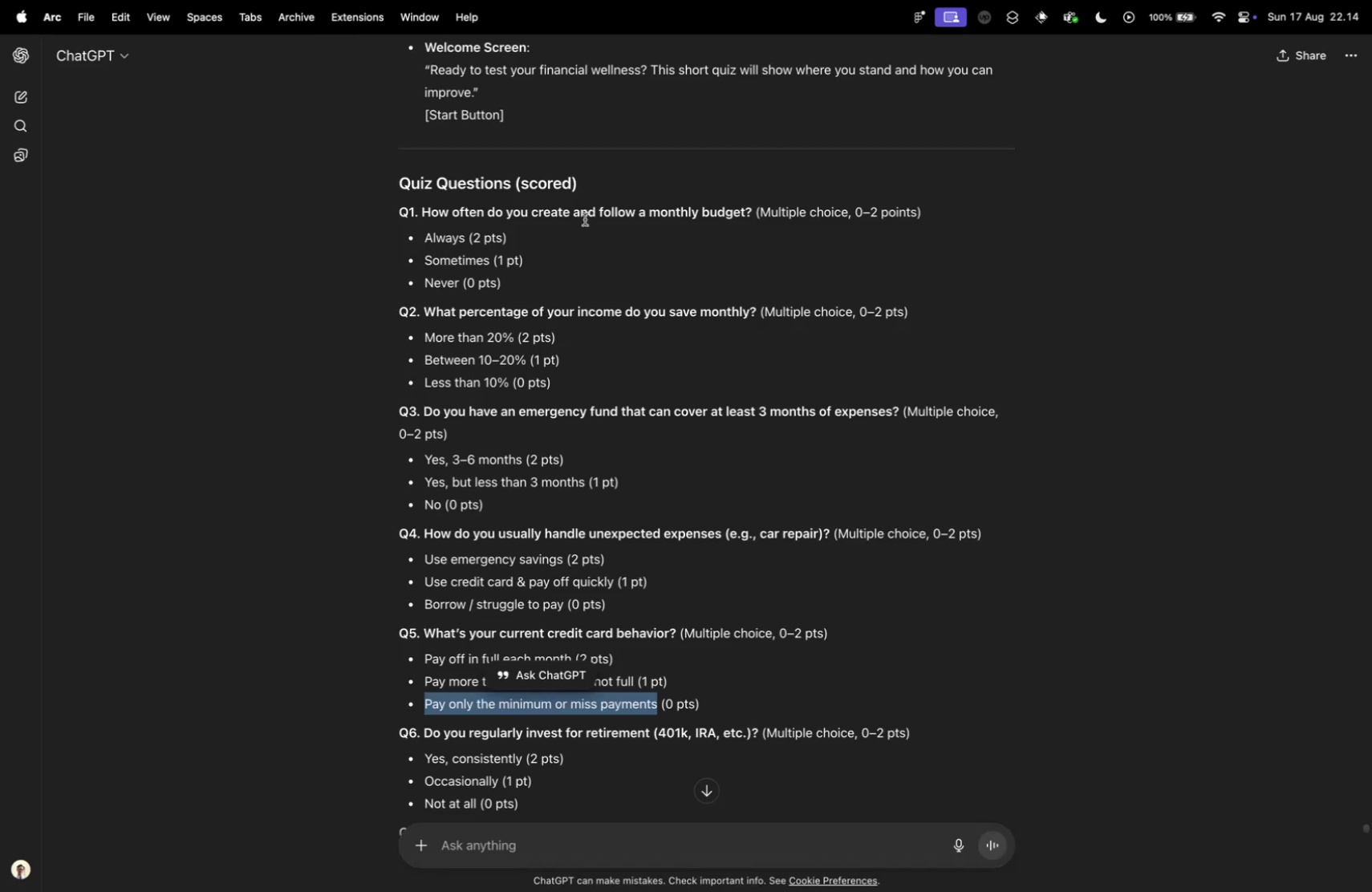 
scroll: coordinate [587, 229], scroll_direction: down, amount: 2.0
 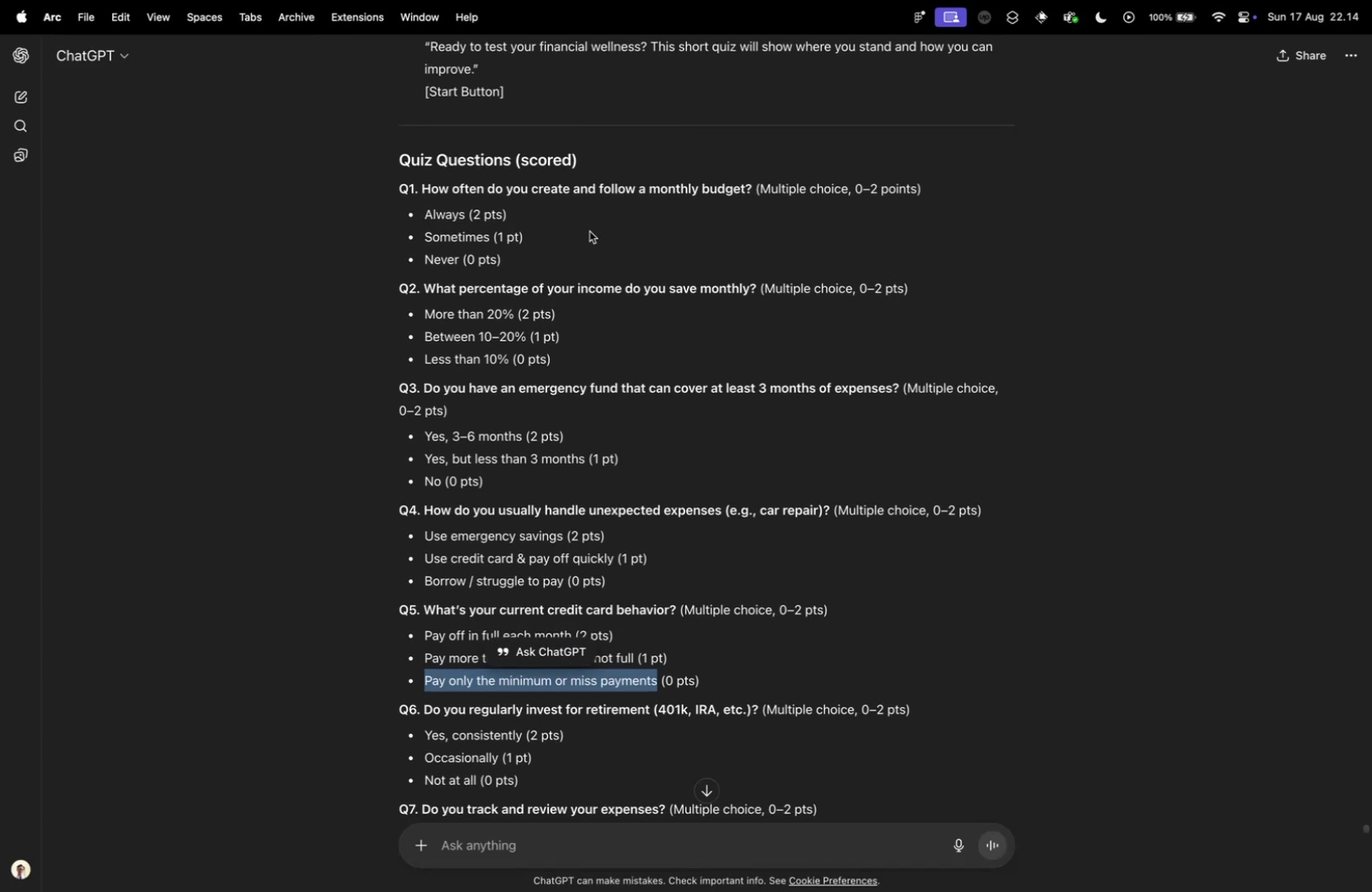 
key(Control+ControlLeft)
 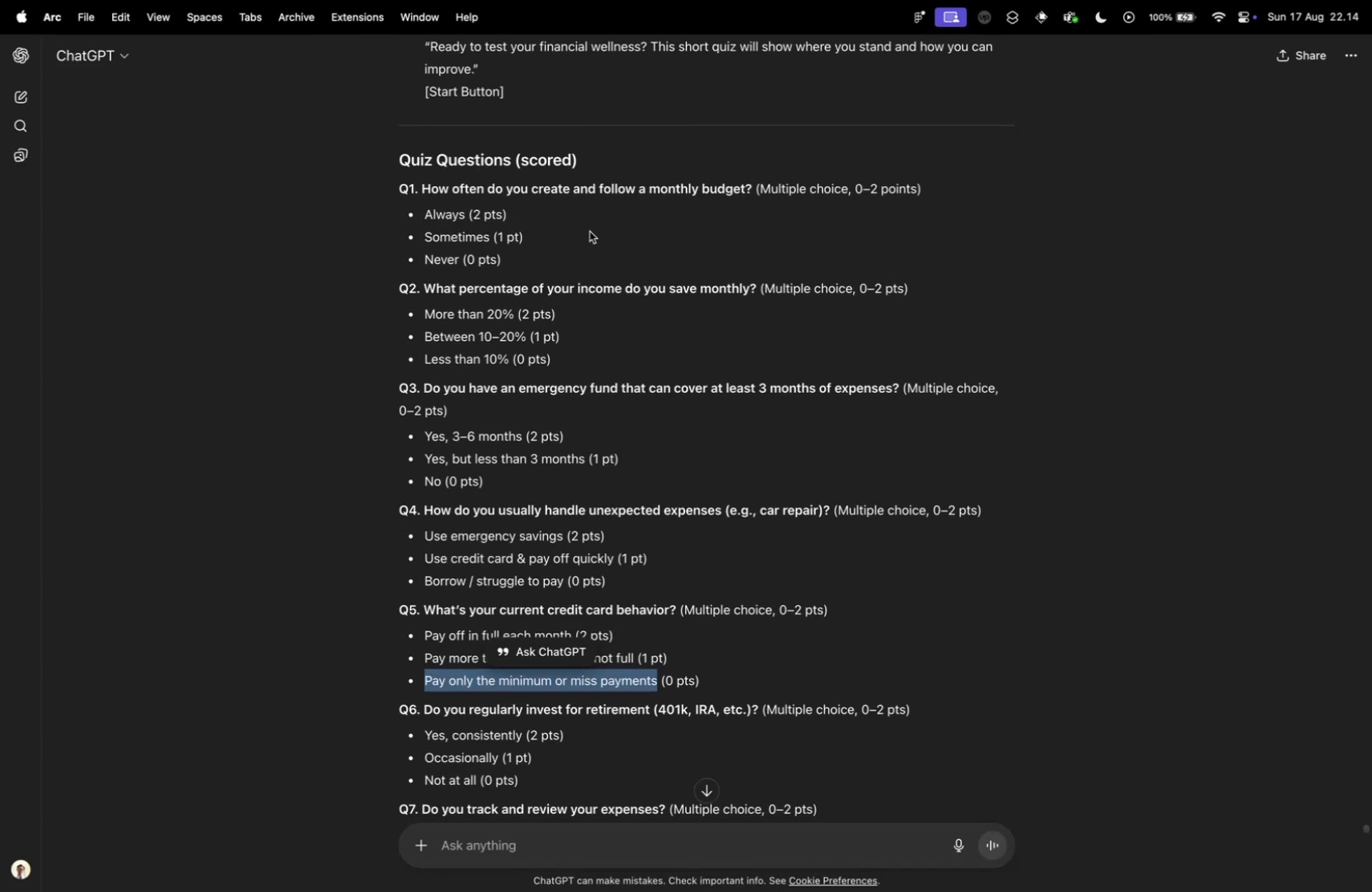 
key(Control+Tab)
 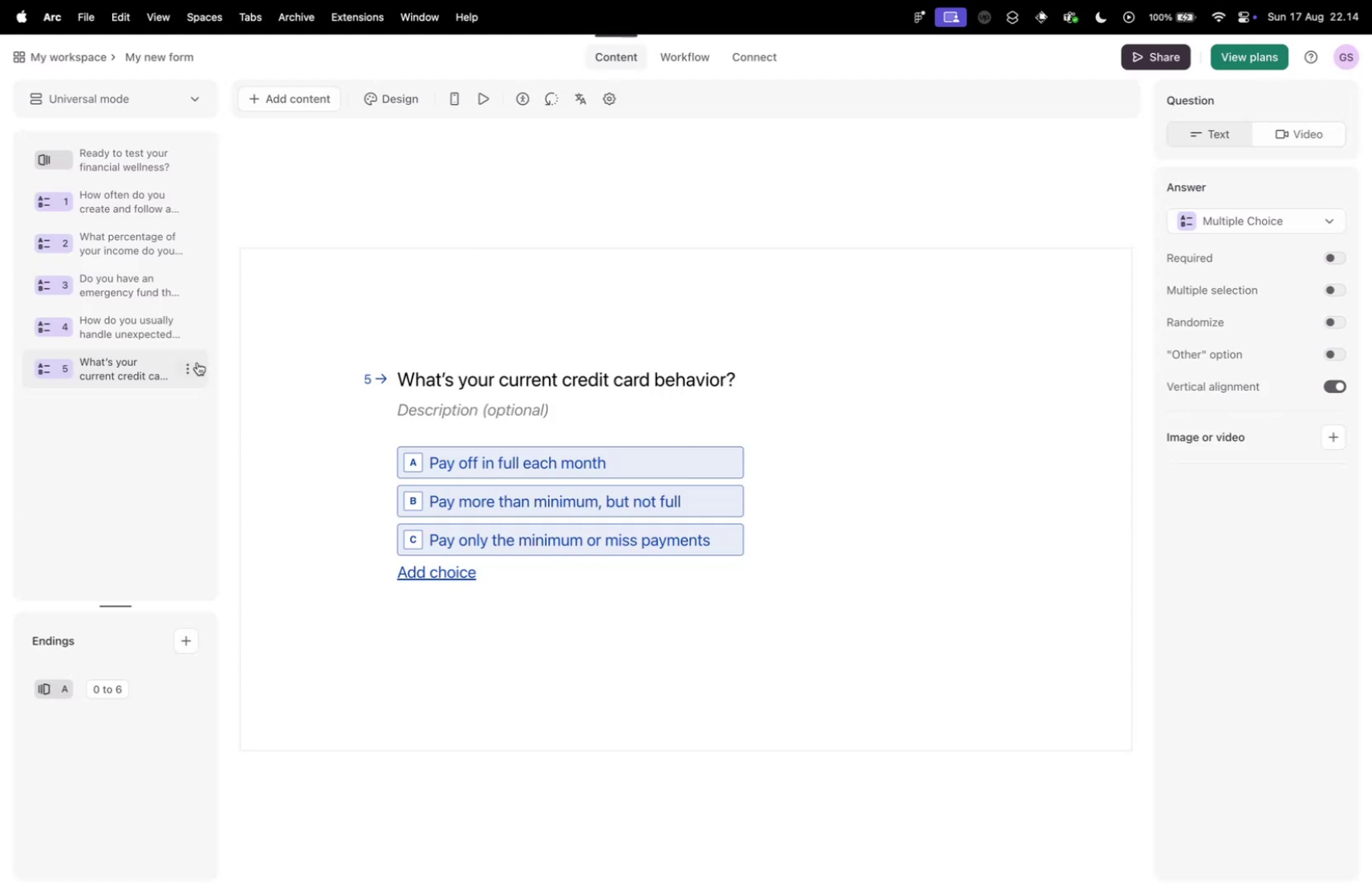 
left_click([190, 365])
 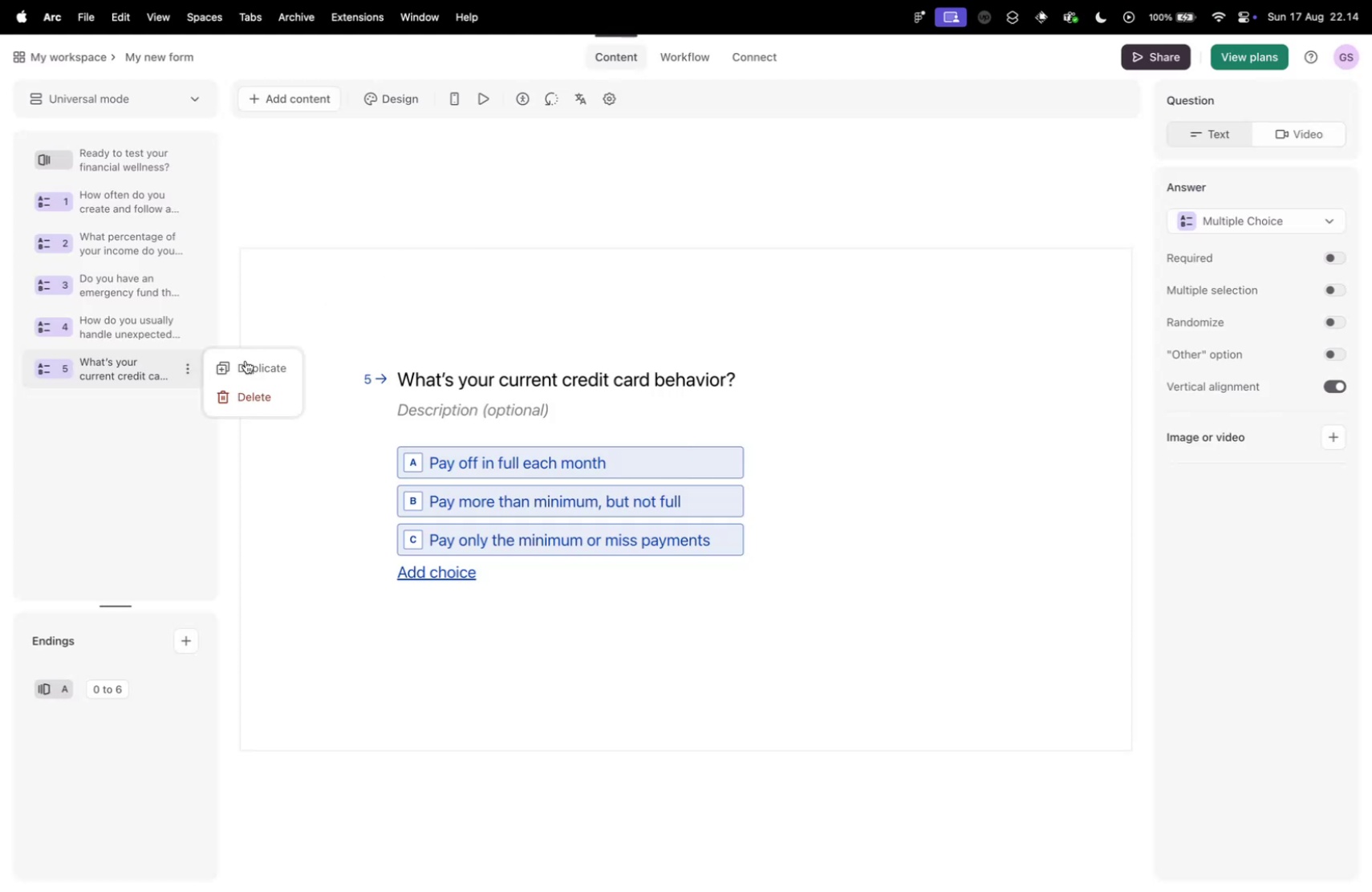 
left_click([248, 363])
 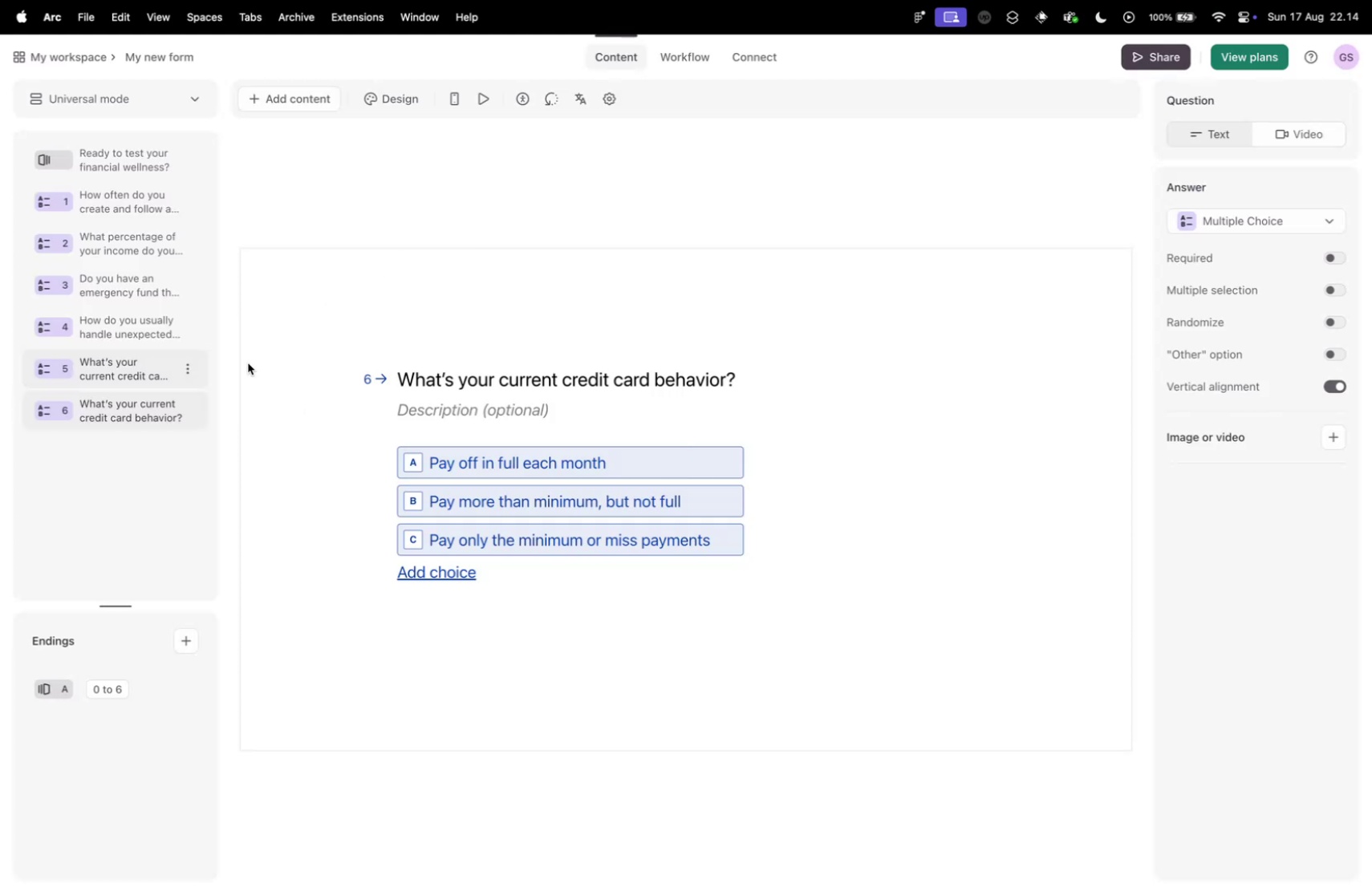 
key(Control+ControlLeft)
 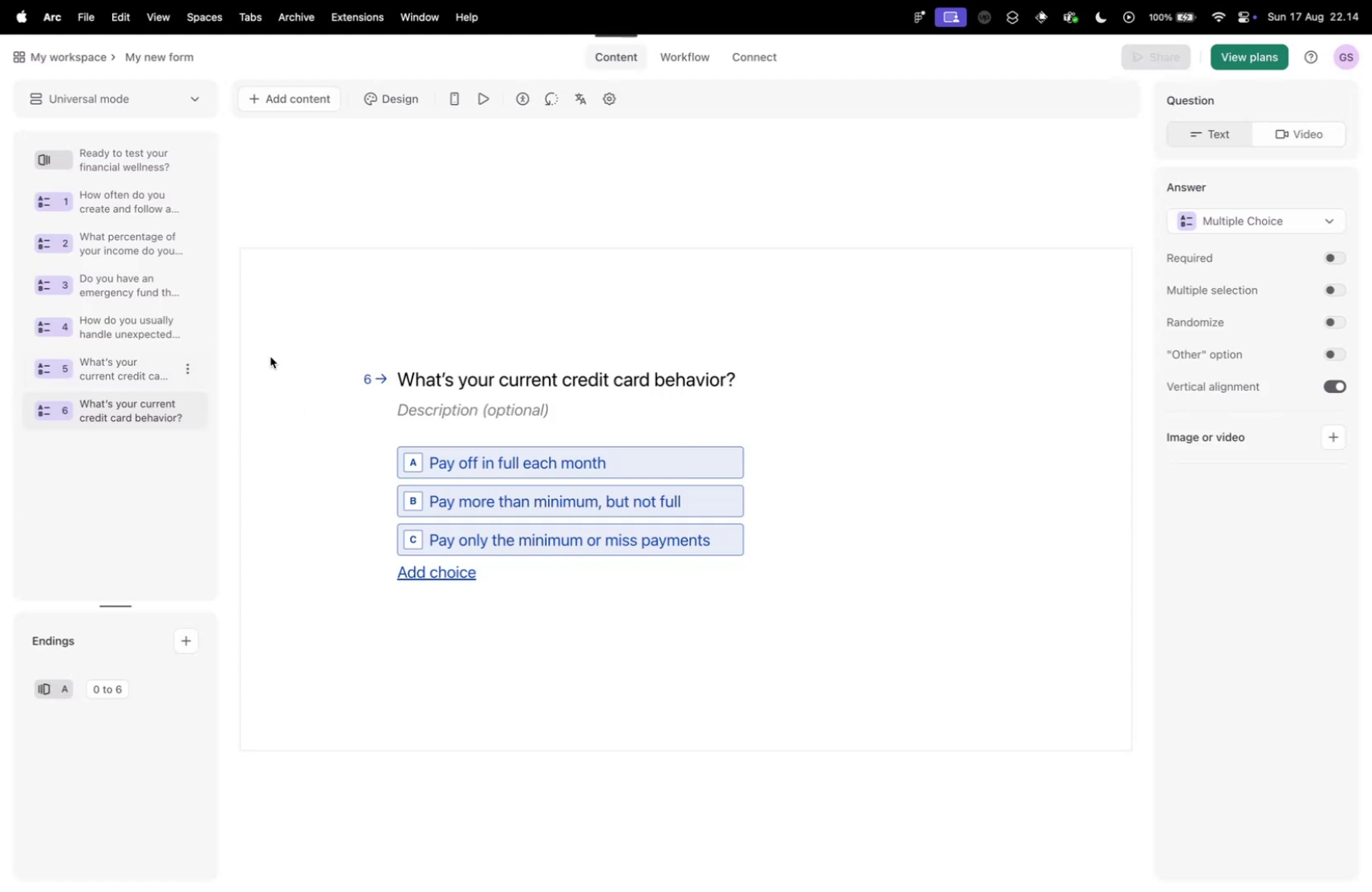 
key(Control+Tab)
 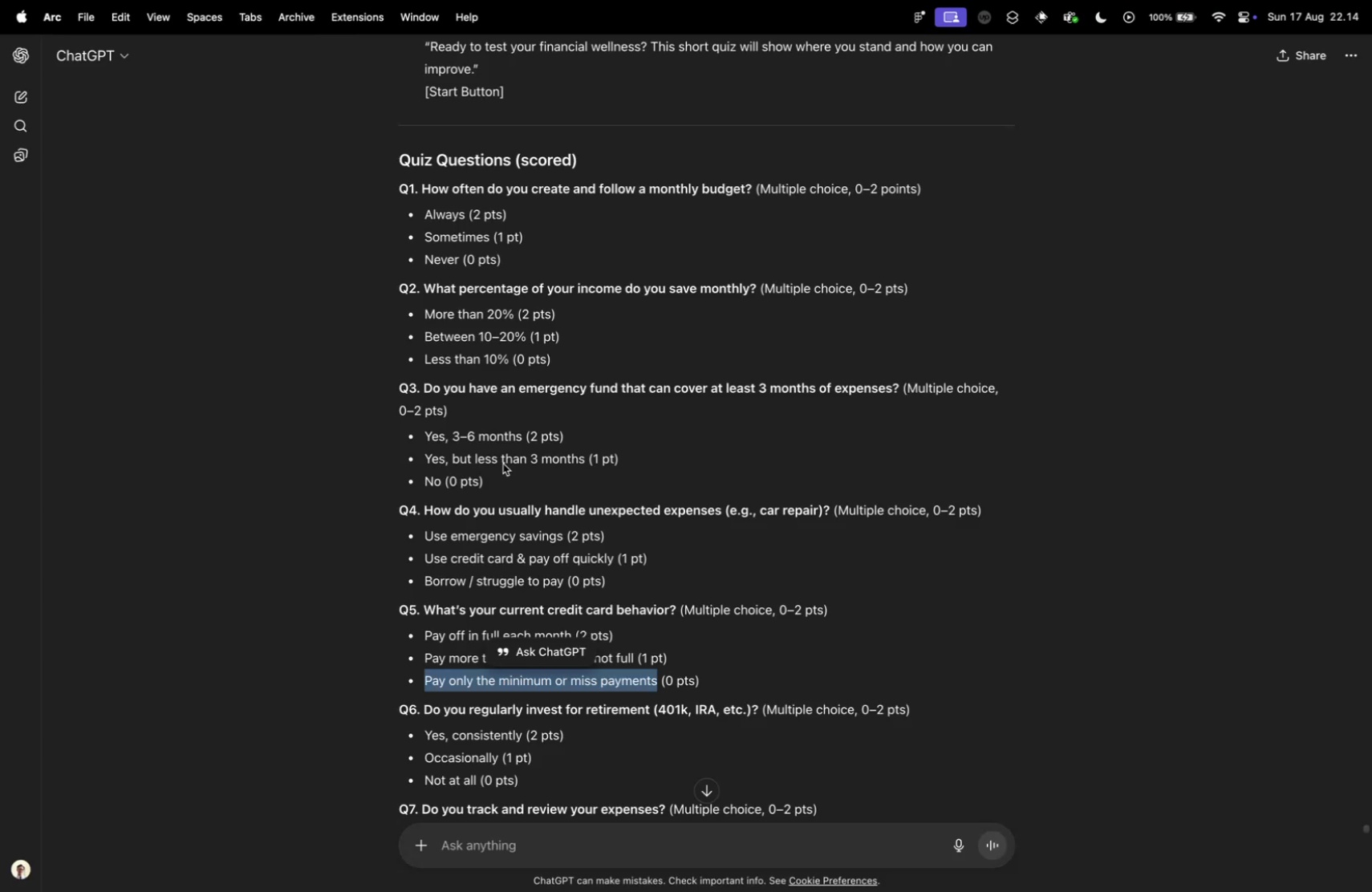 
scroll: coordinate [505, 622], scroll_direction: down, amount: 1.0
 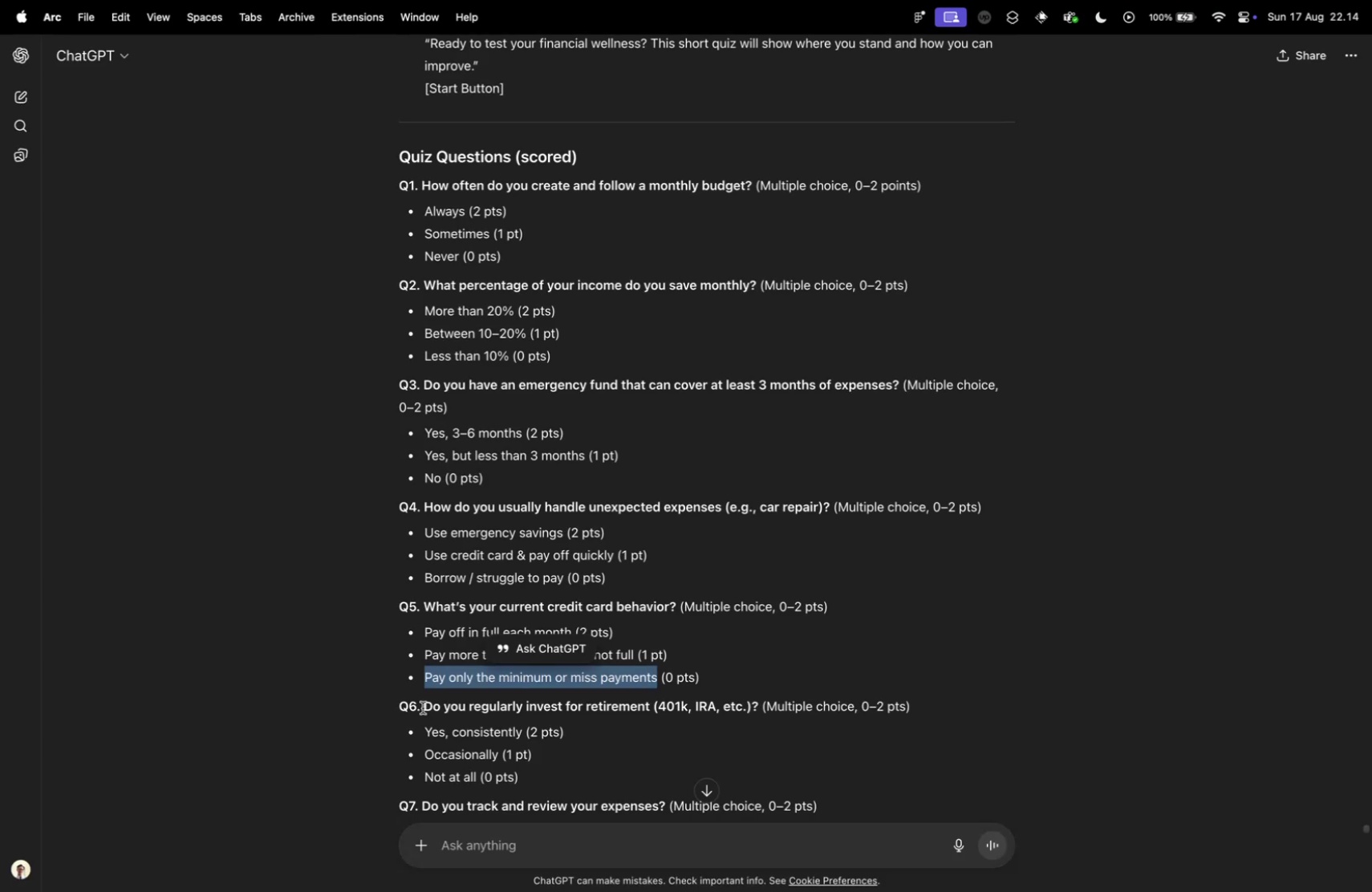 
left_click_drag(start_coordinate=[424, 707], to_coordinate=[758, 712])
 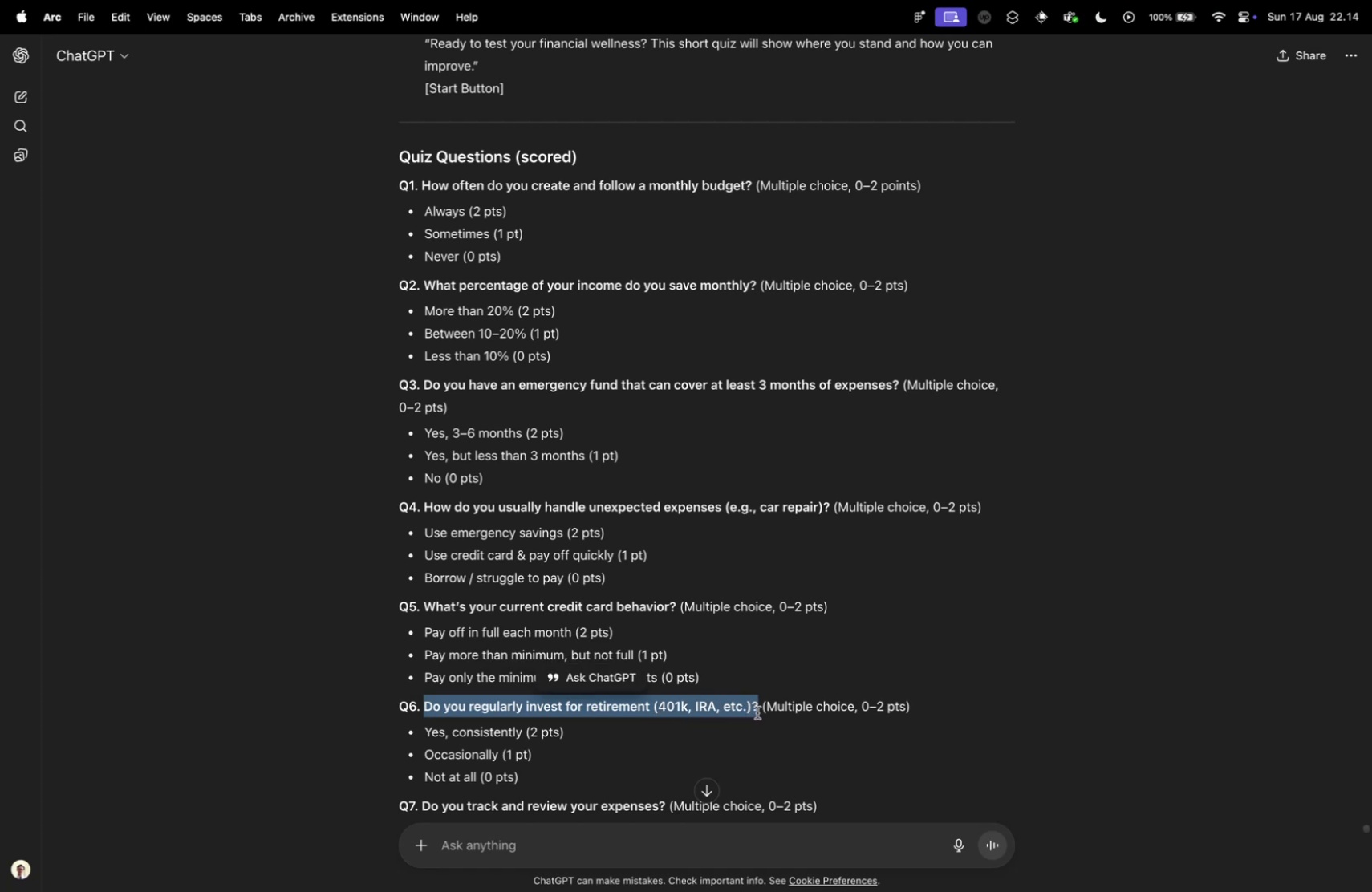 
key(Meta+V)
 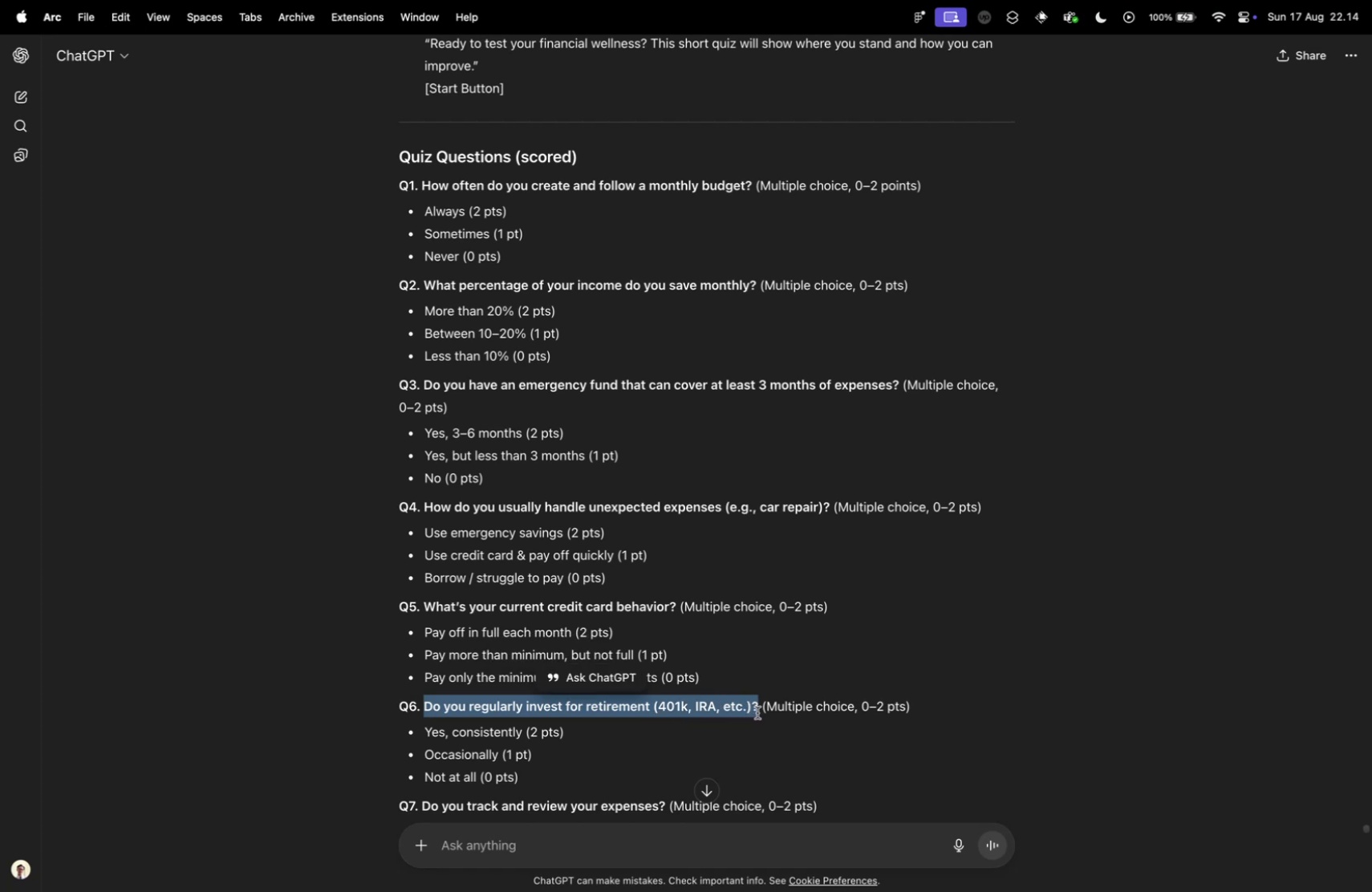 
key(Meta+C)
 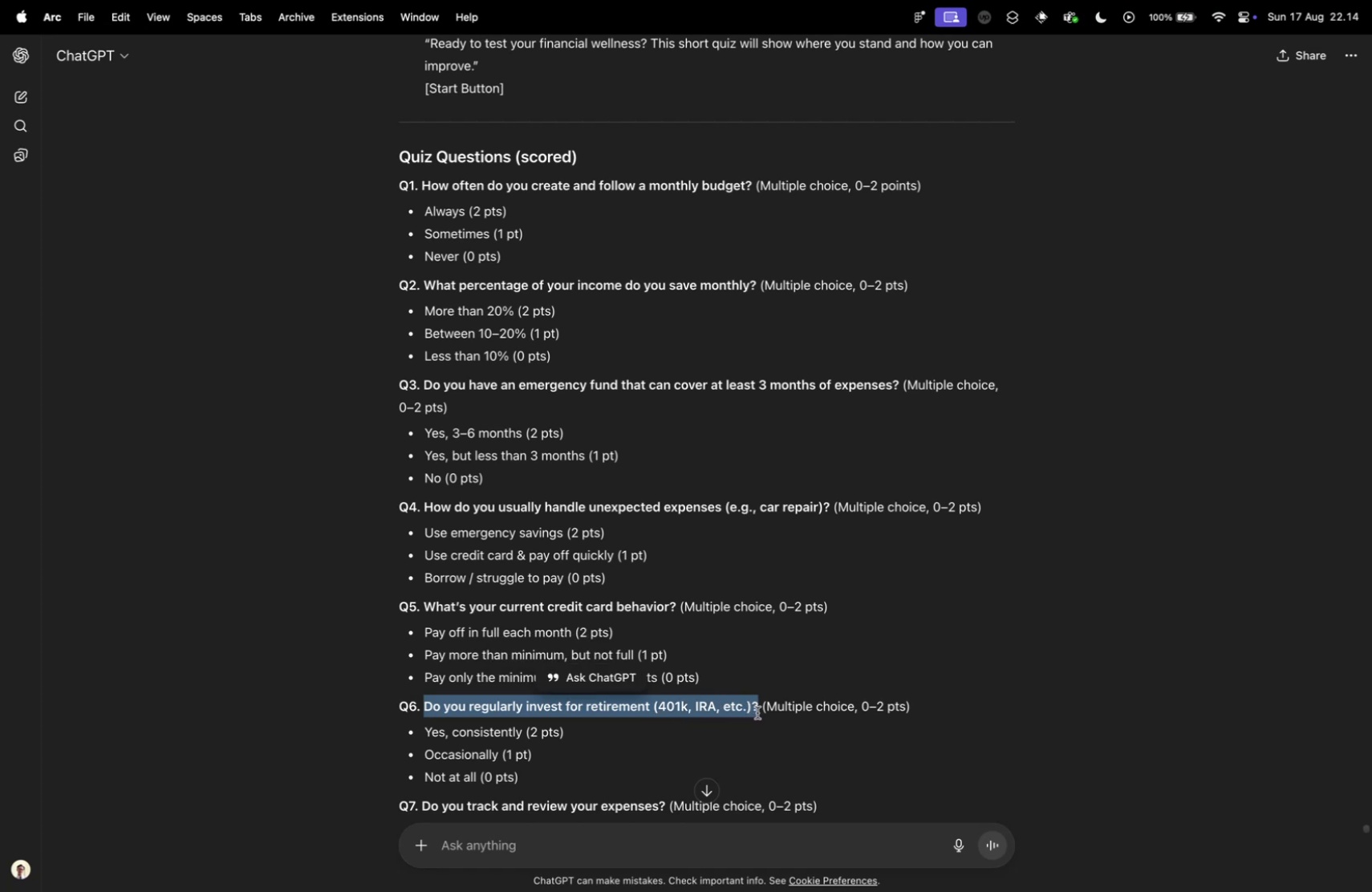 
key(Meta+C)
 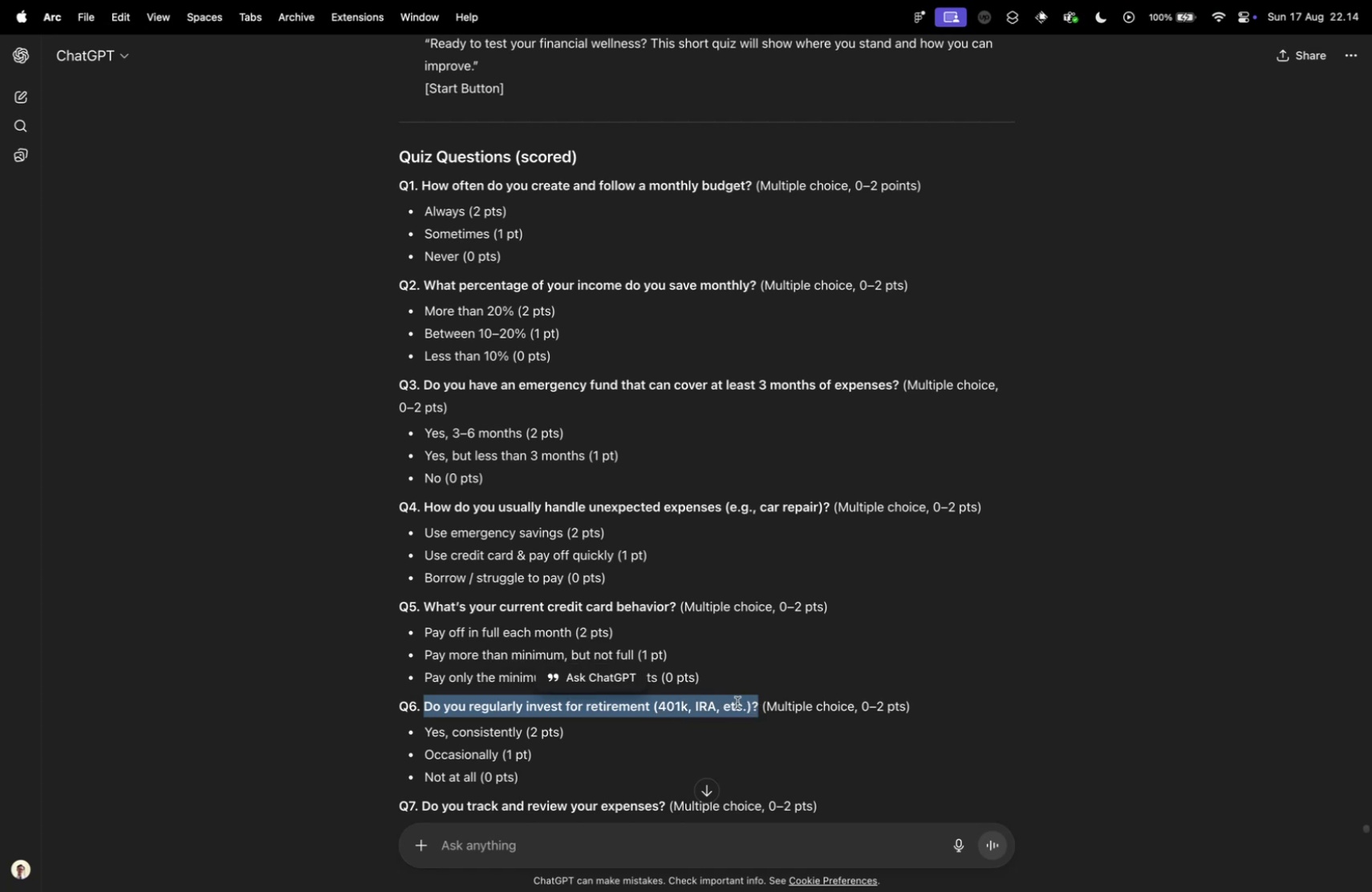 
key(Control+ControlLeft)
 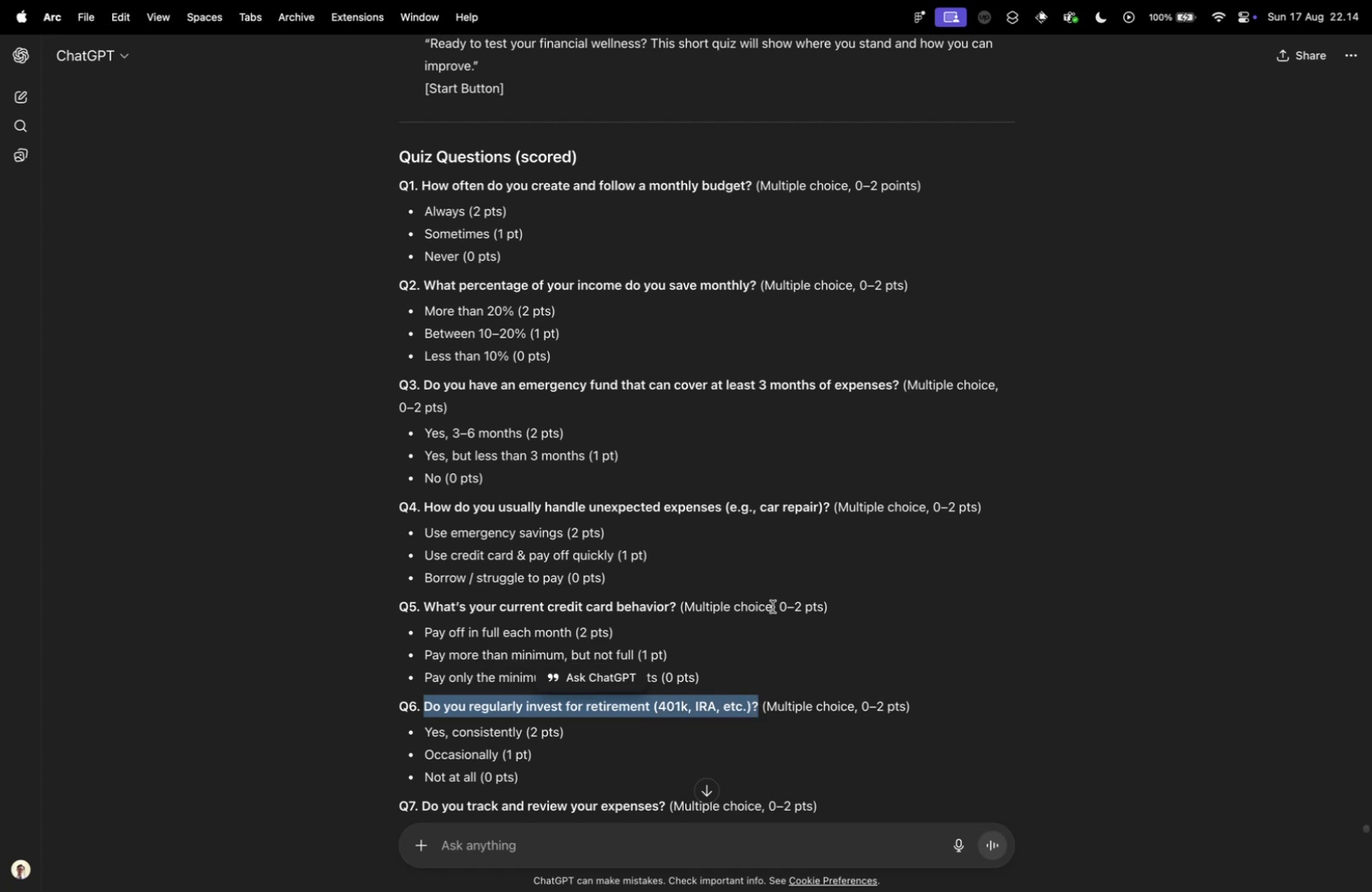 
key(Control+Tab)
 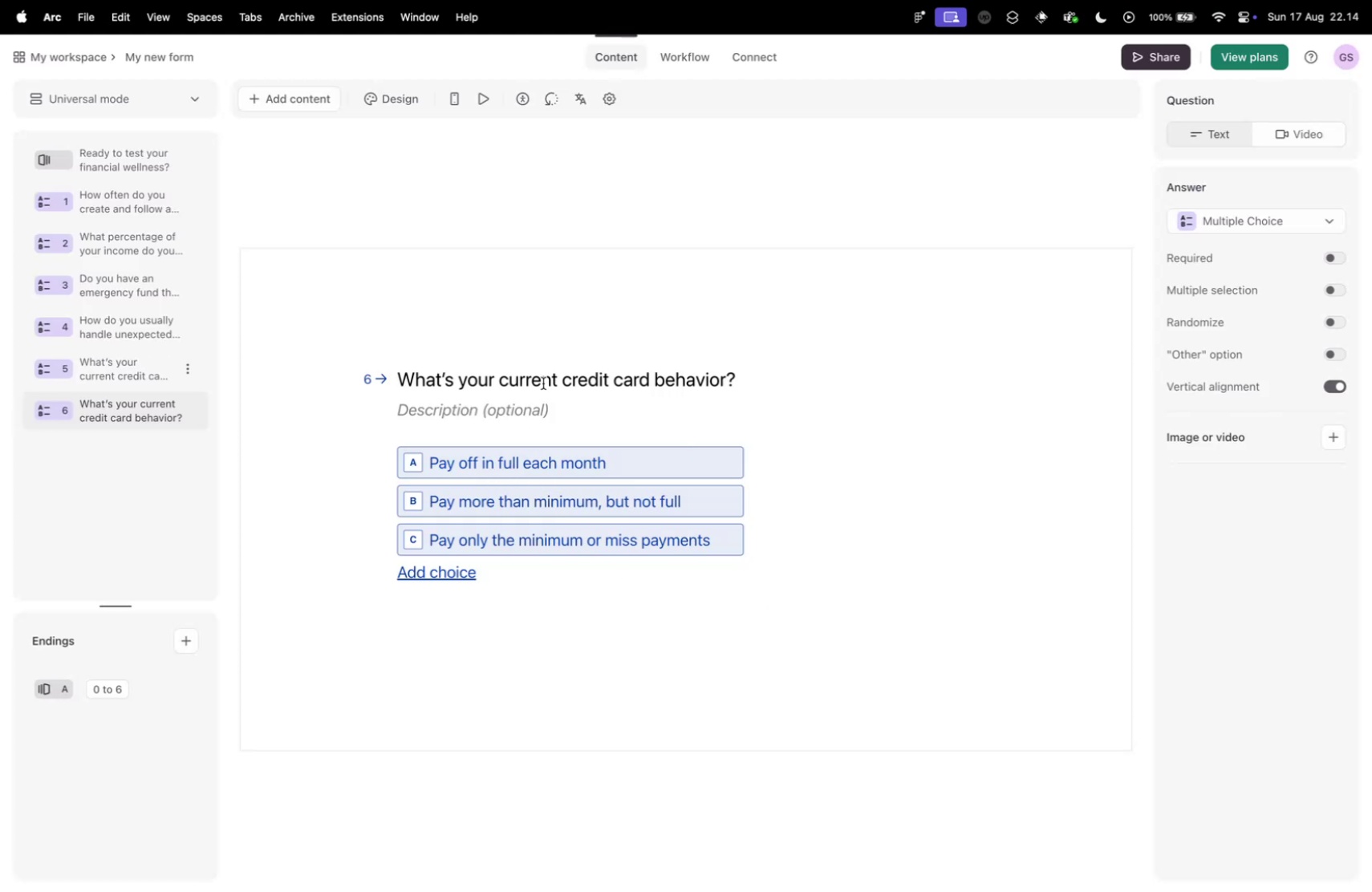 
left_click([542, 374])
 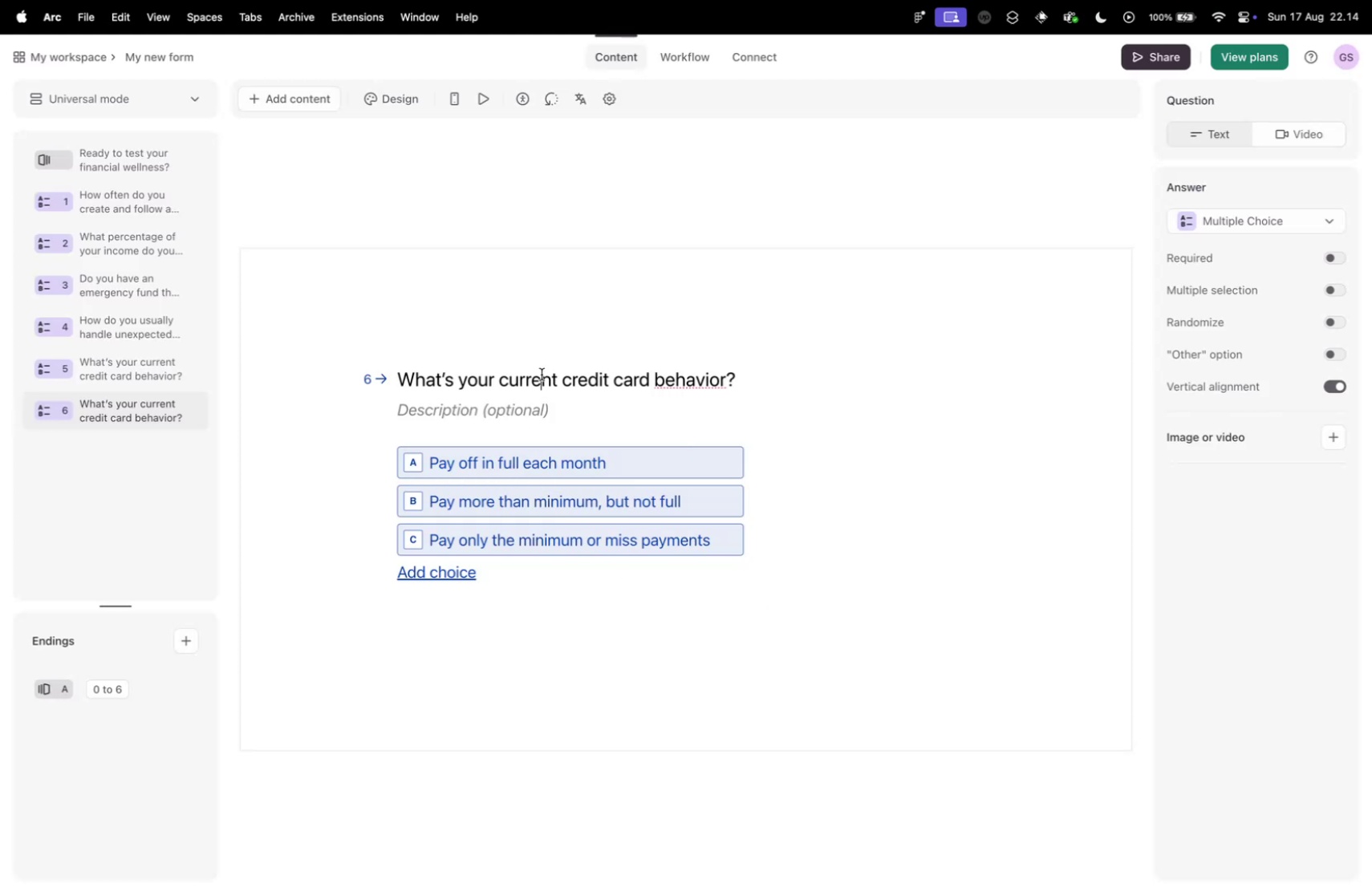 
key(Meta+A)
 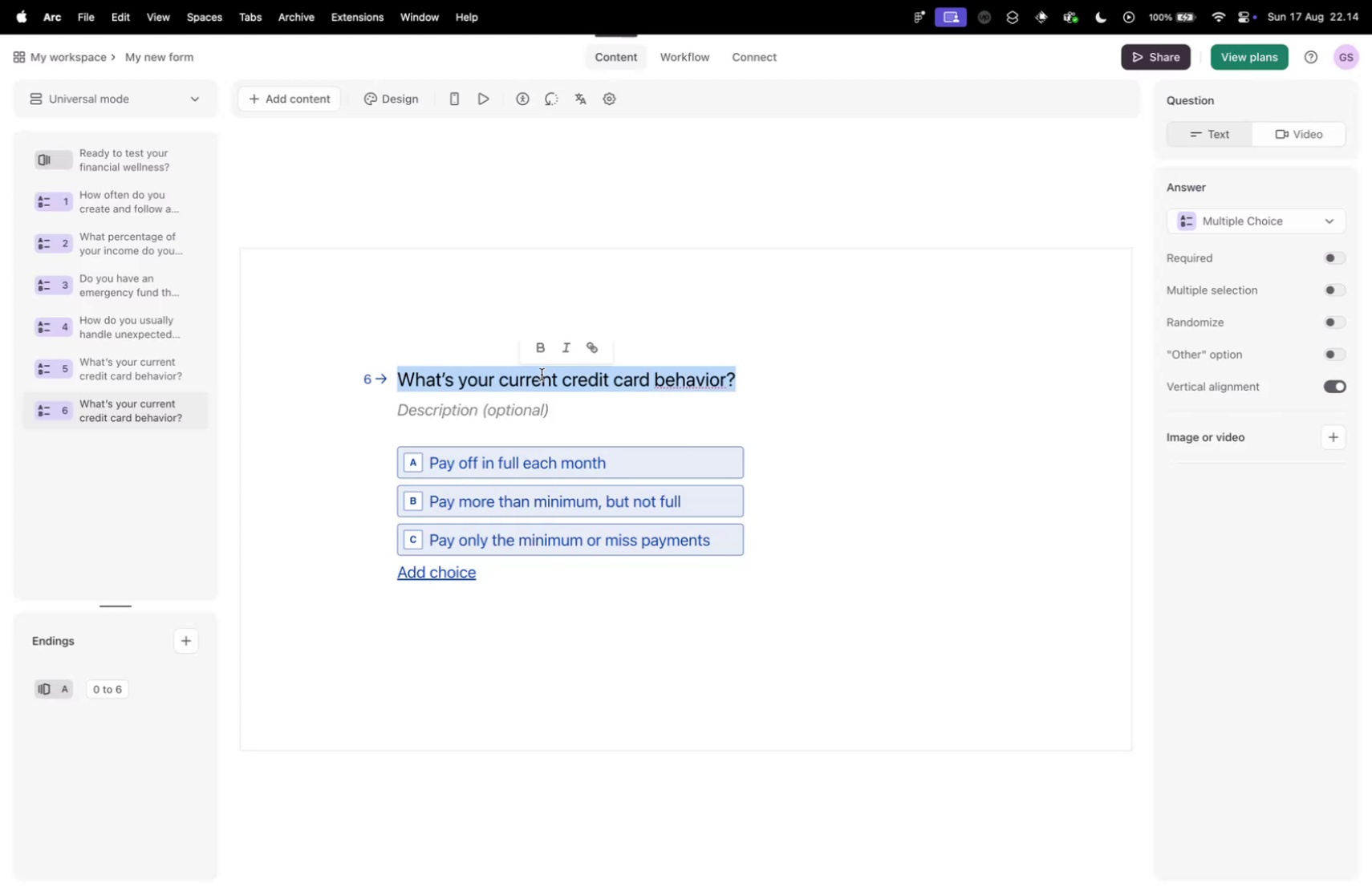 
key(Meta+V)
 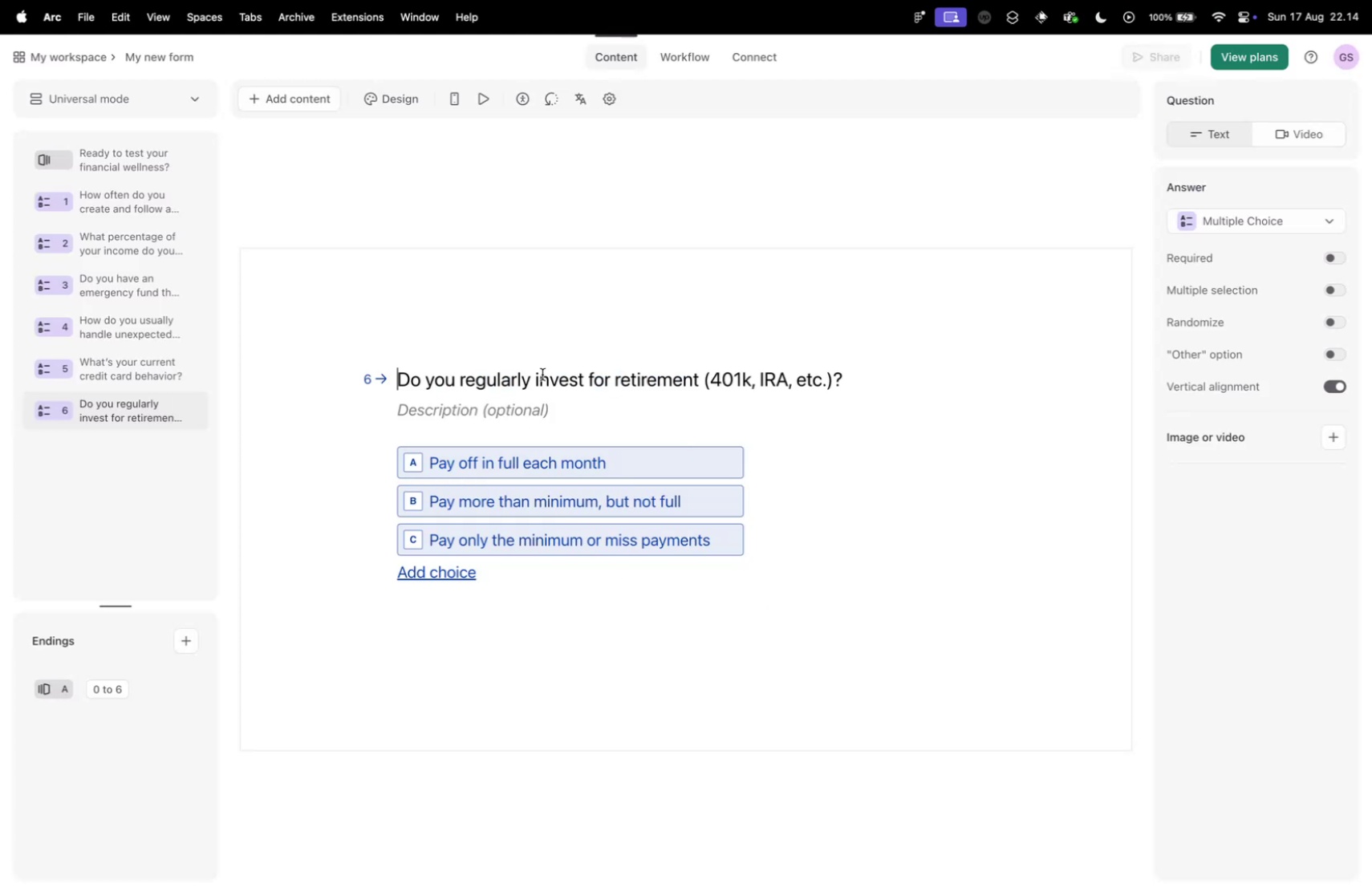 
key(Control+ControlLeft)
 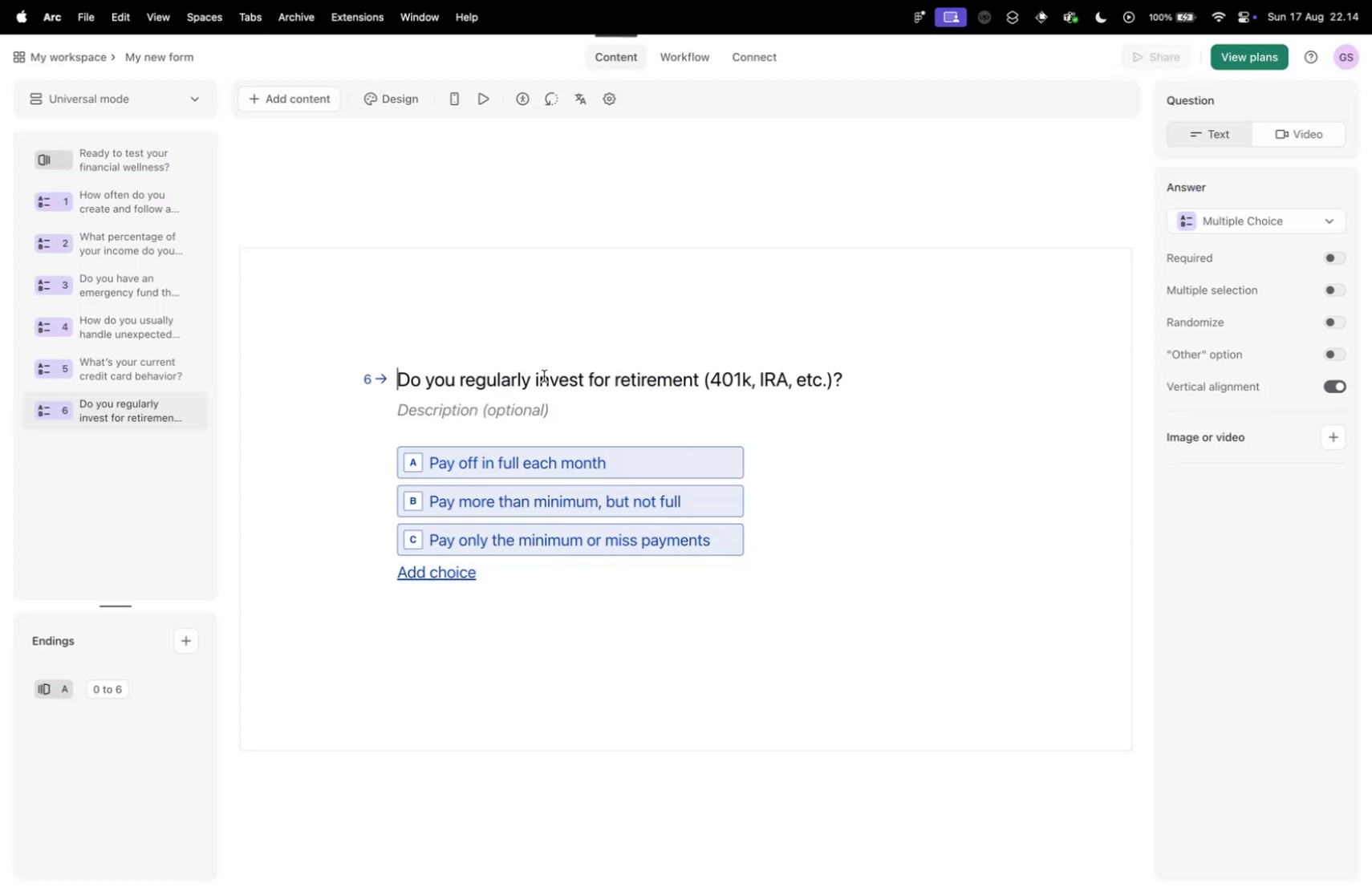 
key(Control+Tab)
 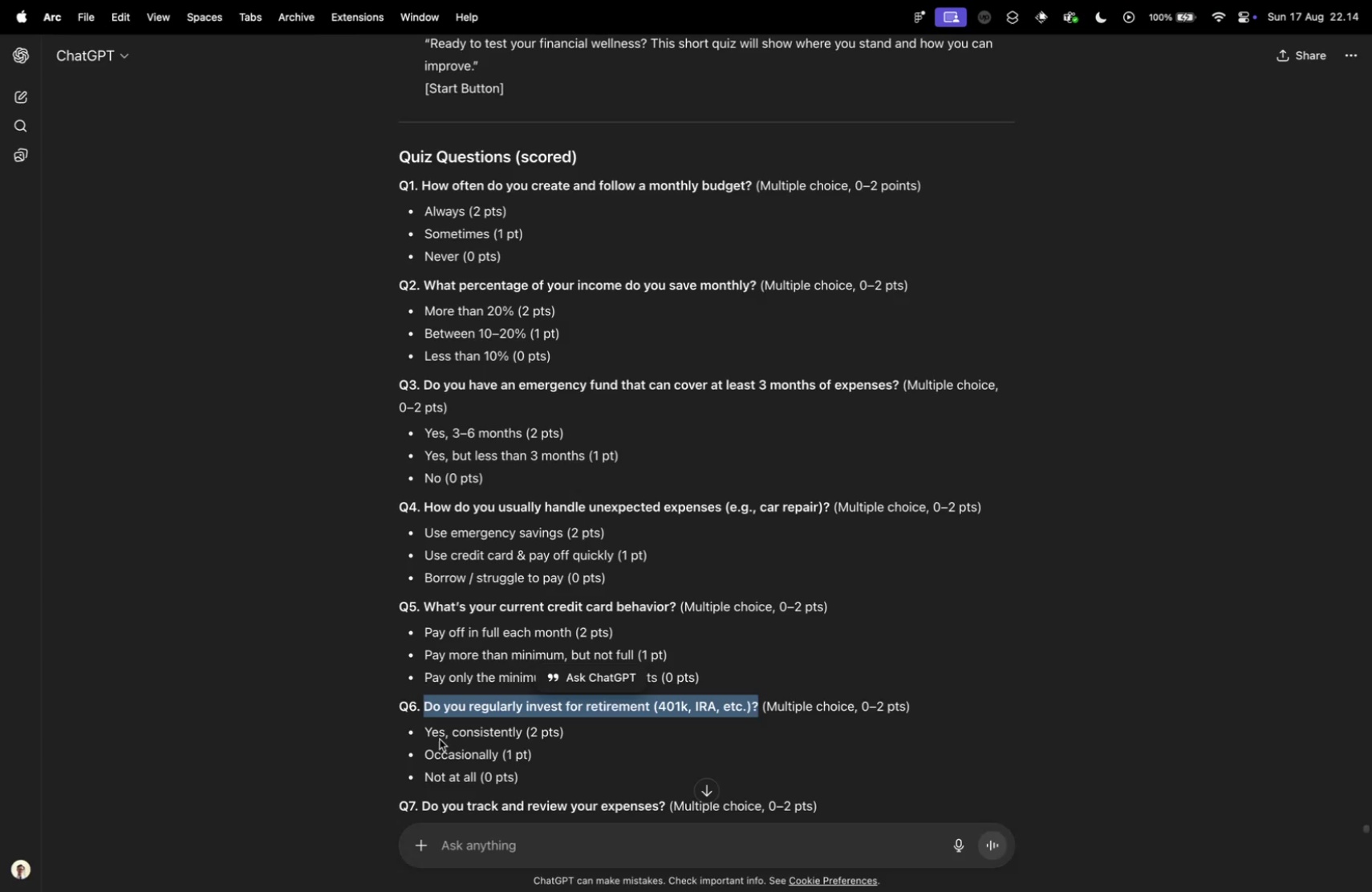 
left_click_drag(start_coordinate=[428, 732], to_coordinate=[522, 734])
 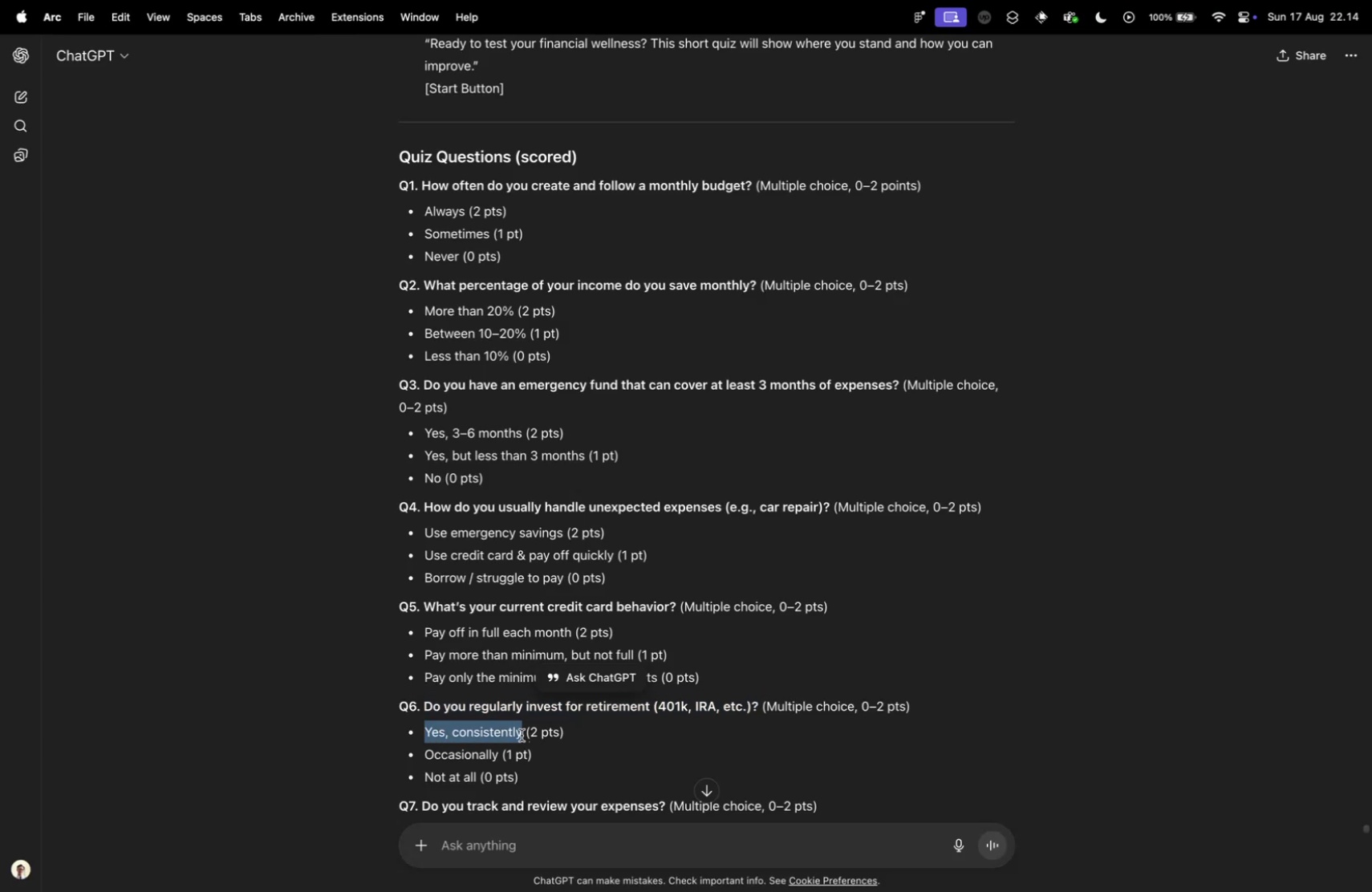 
key(Meta+CommandLeft)
 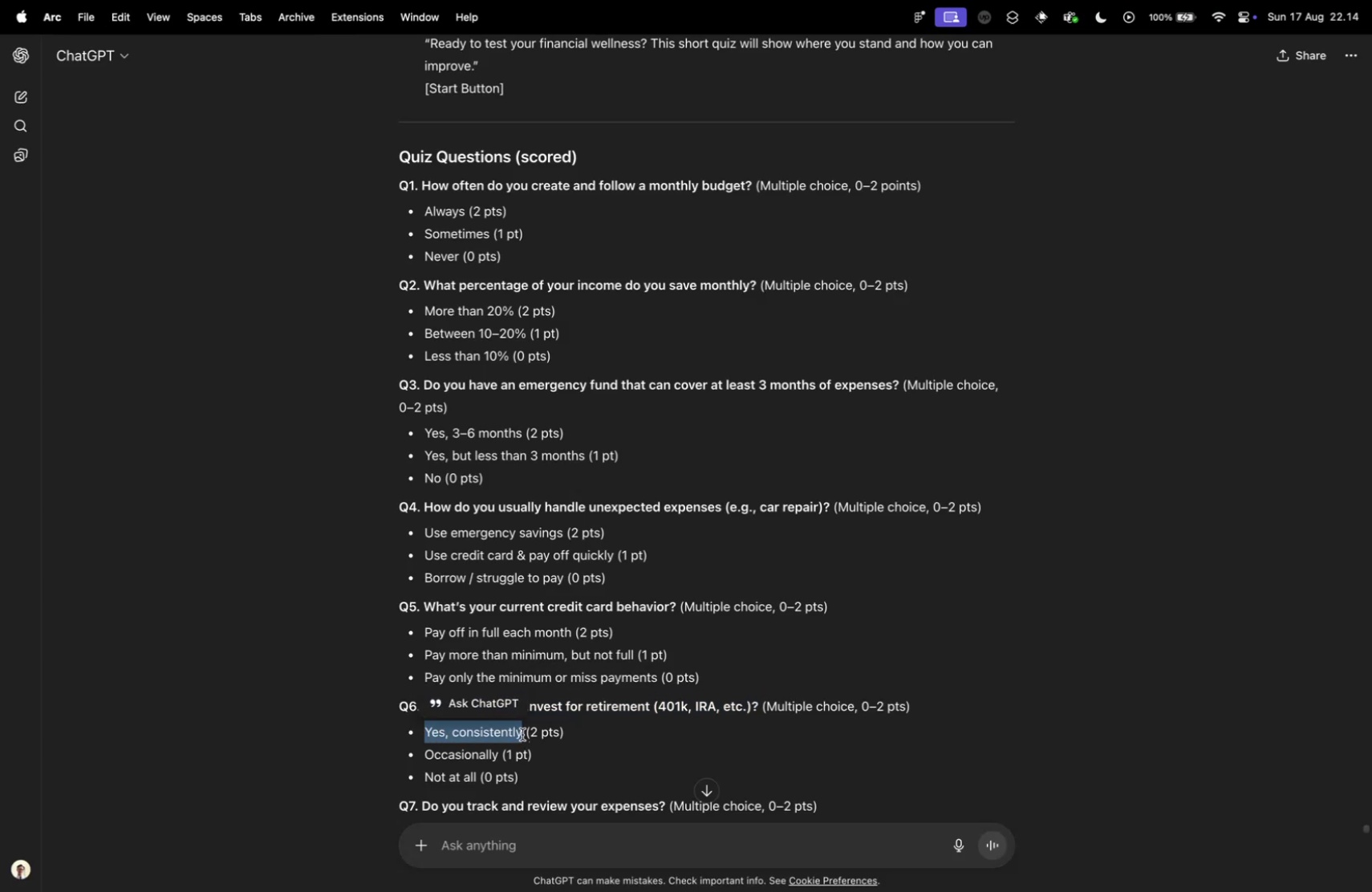 
key(Meta+C)
 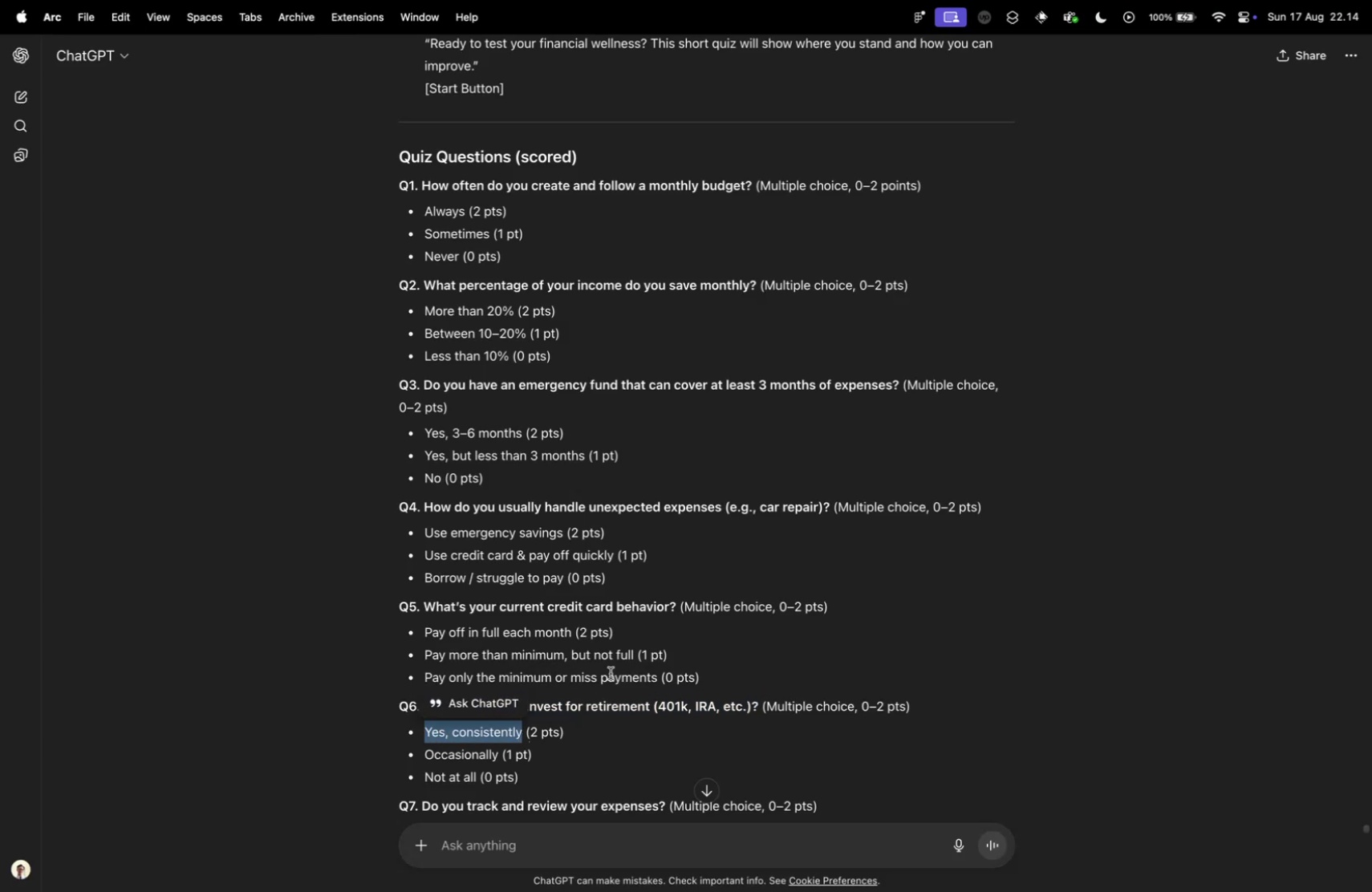 
key(Control+ControlLeft)
 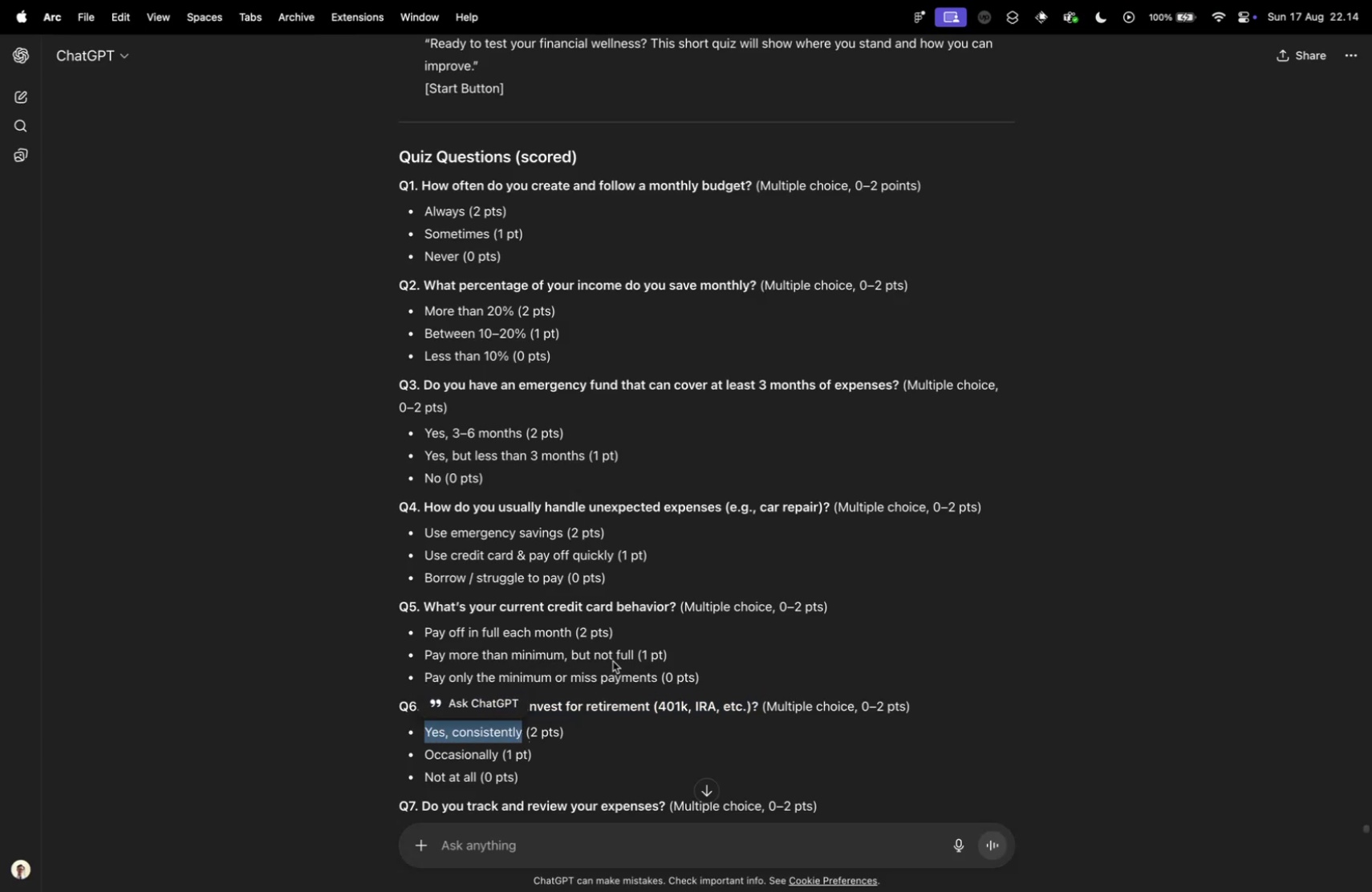 
key(Control+Tab)
 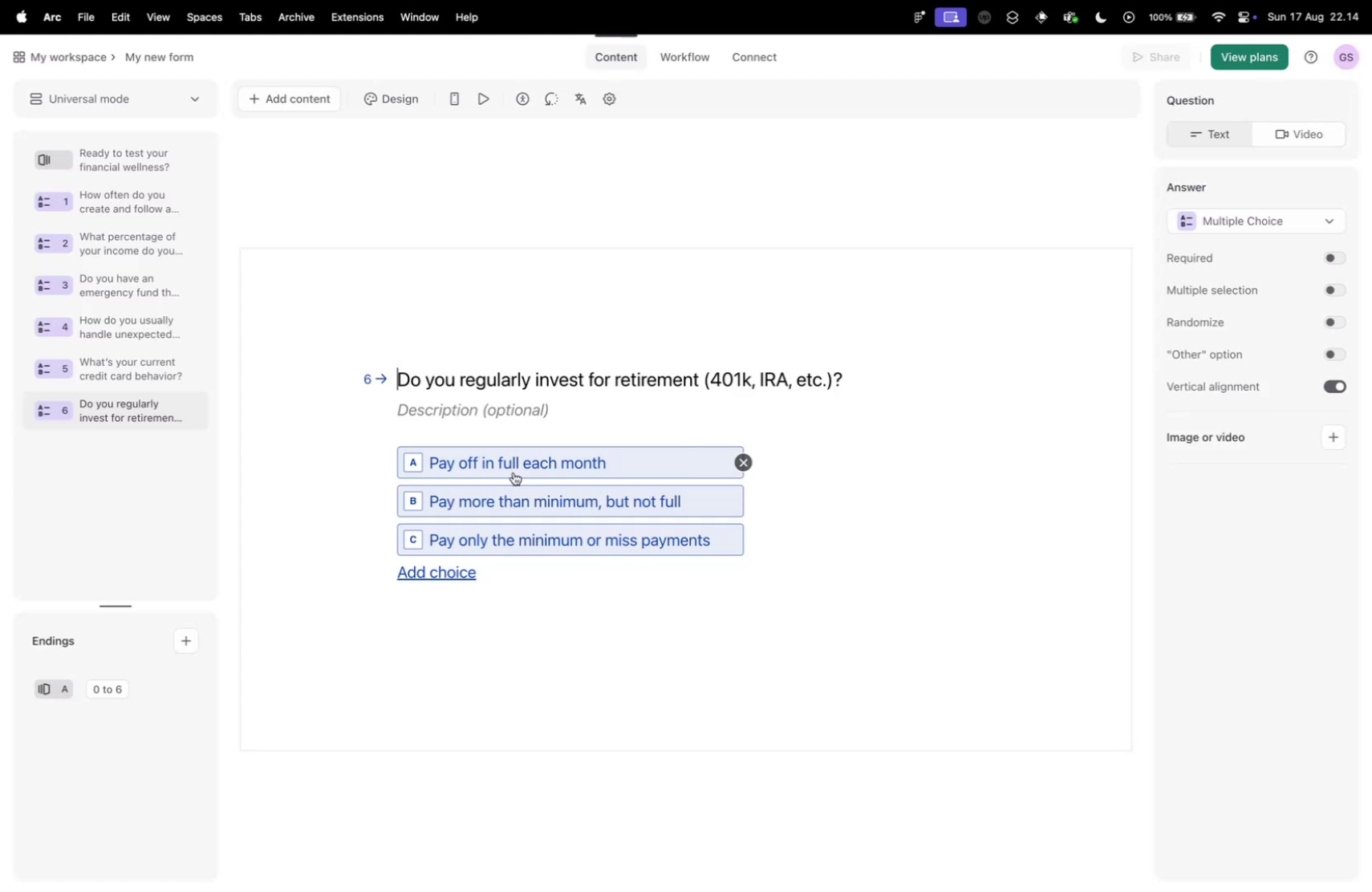 
left_click([505, 465])
 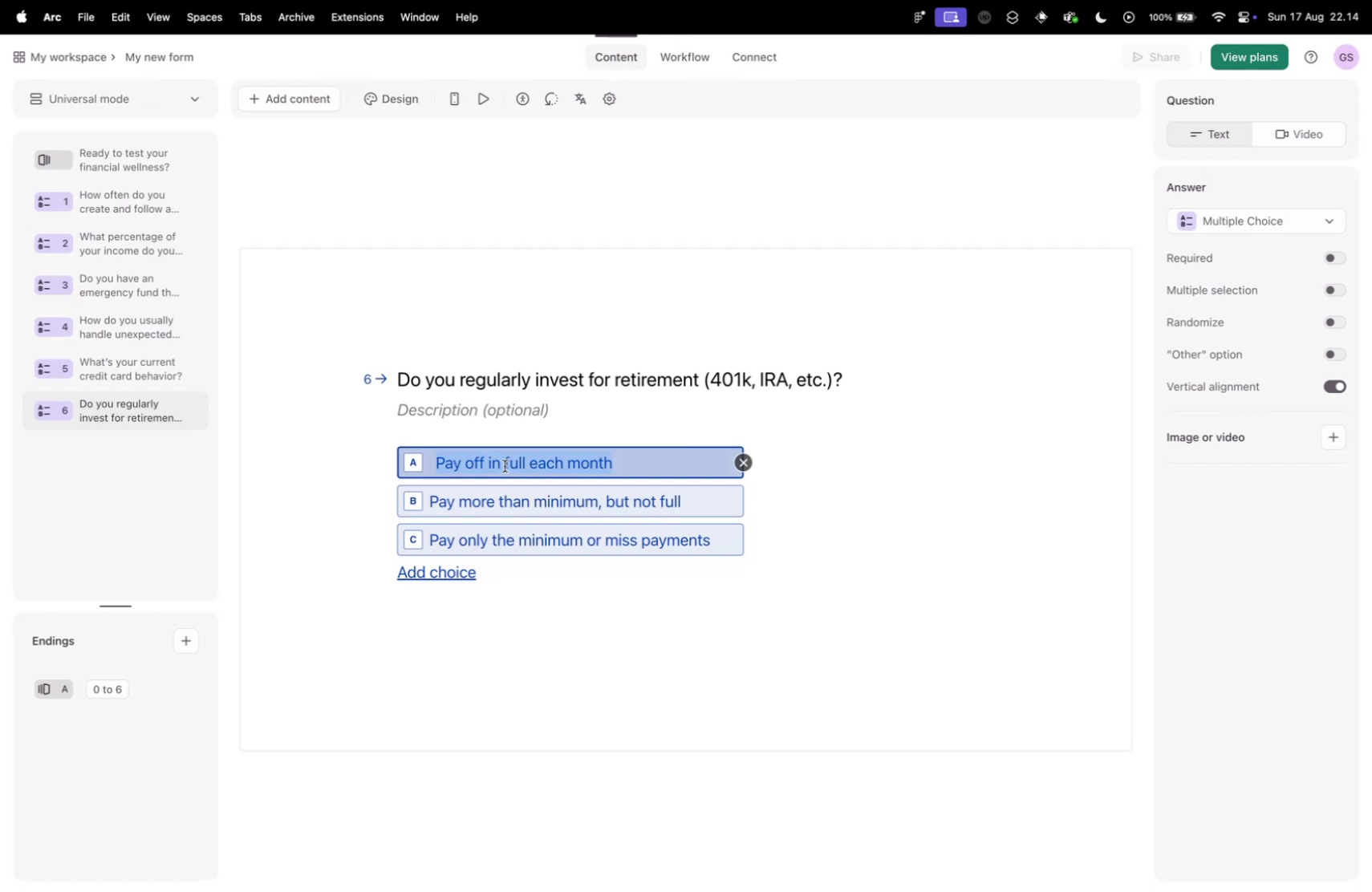 
key(Meta+V)
 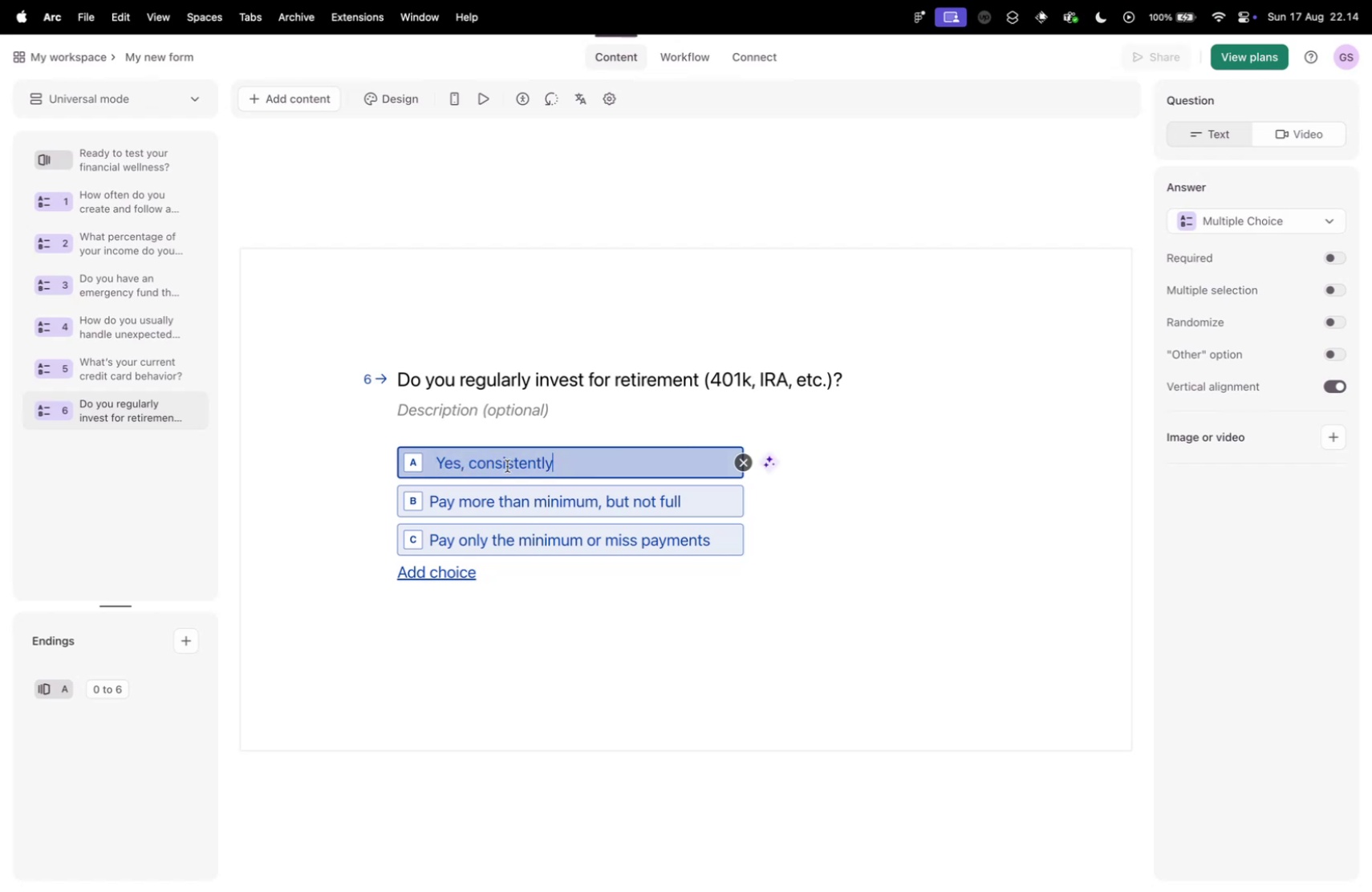 
key(Control+ControlLeft)
 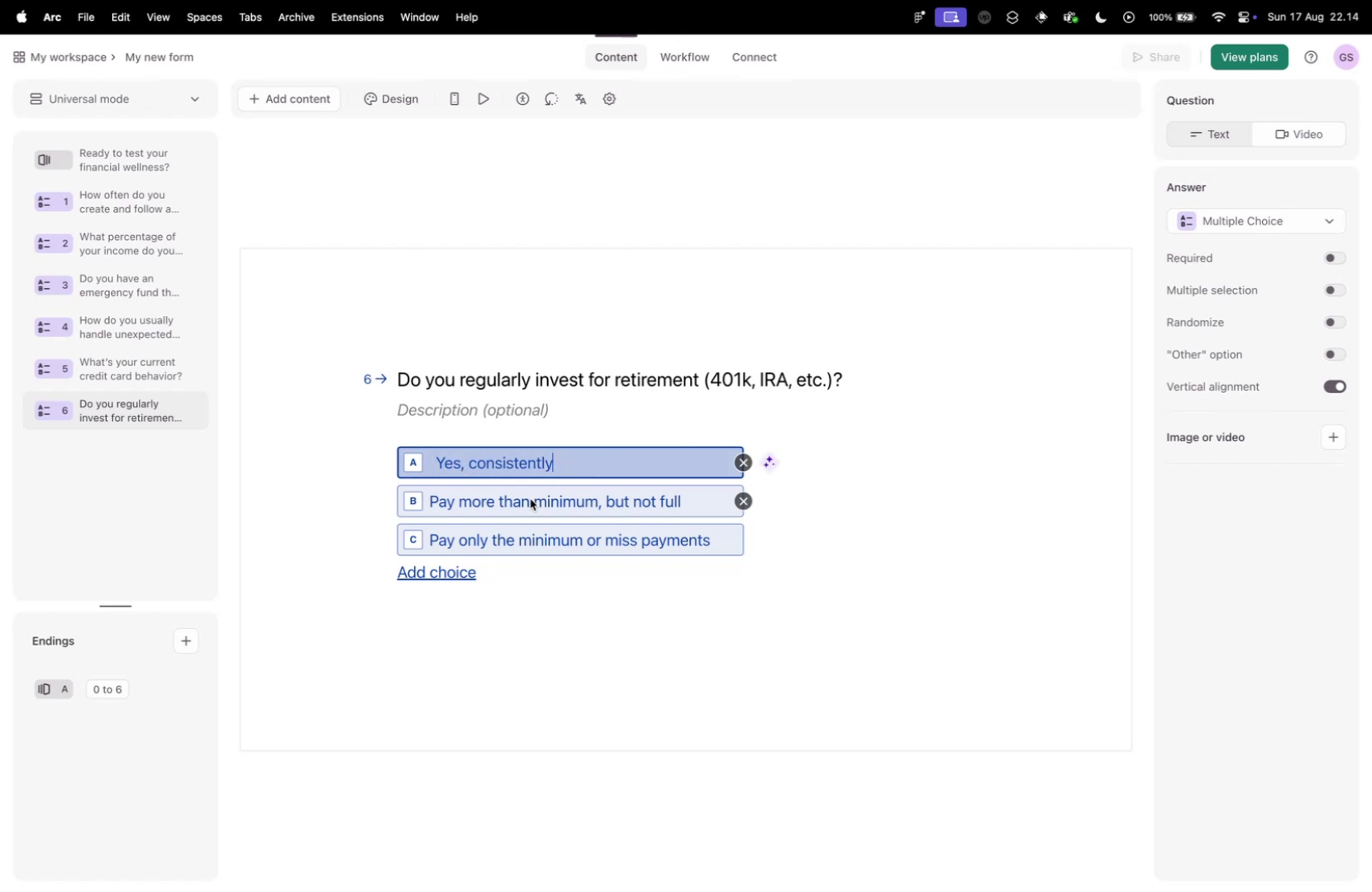 
key(Control+Tab)
 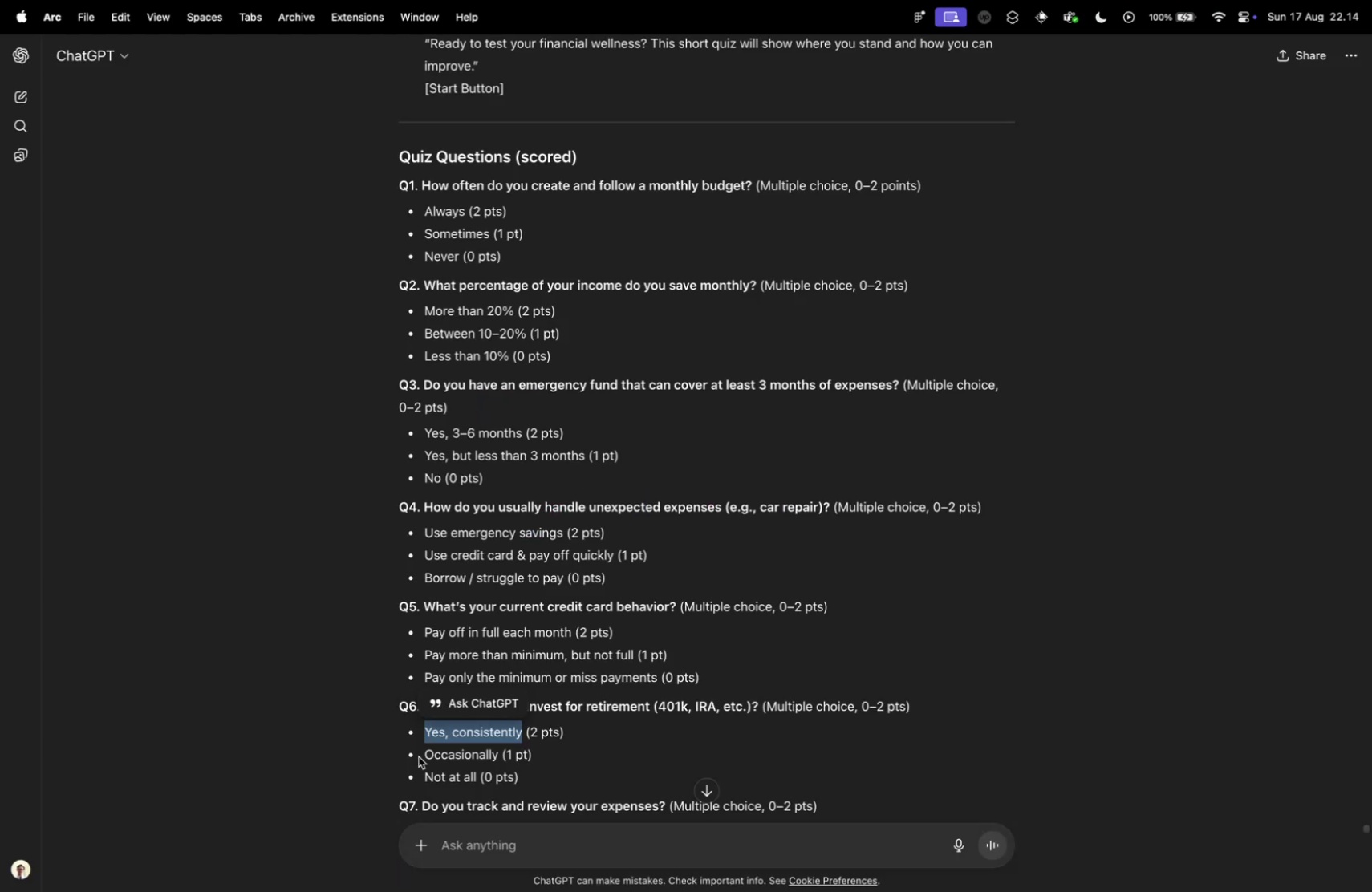 
left_click_drag(start_coordinate=[423, 753], to_coordinate=[499, 751])
 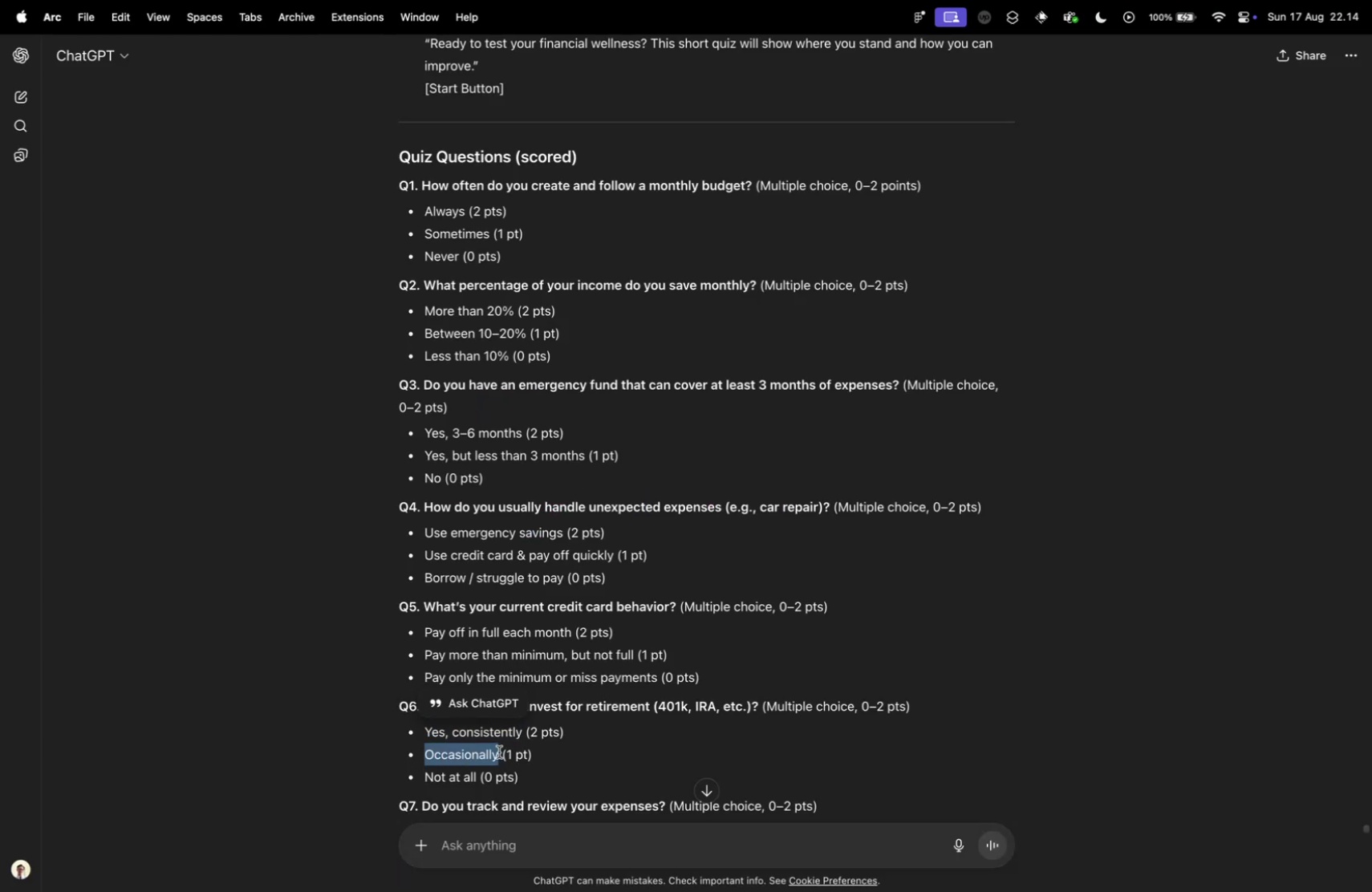 
key(Meta+CommandLeft)
 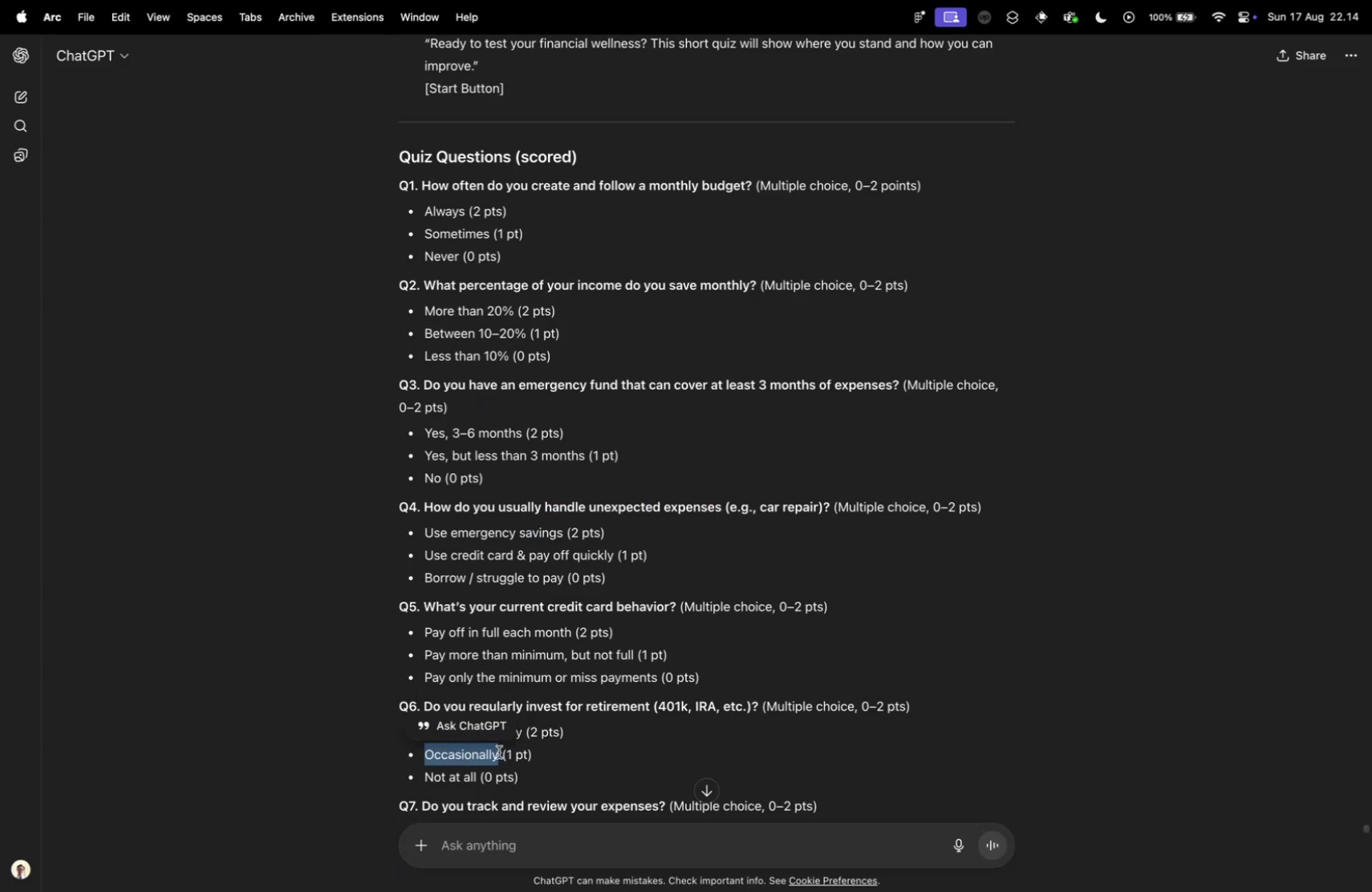 
key(Meta+C)
 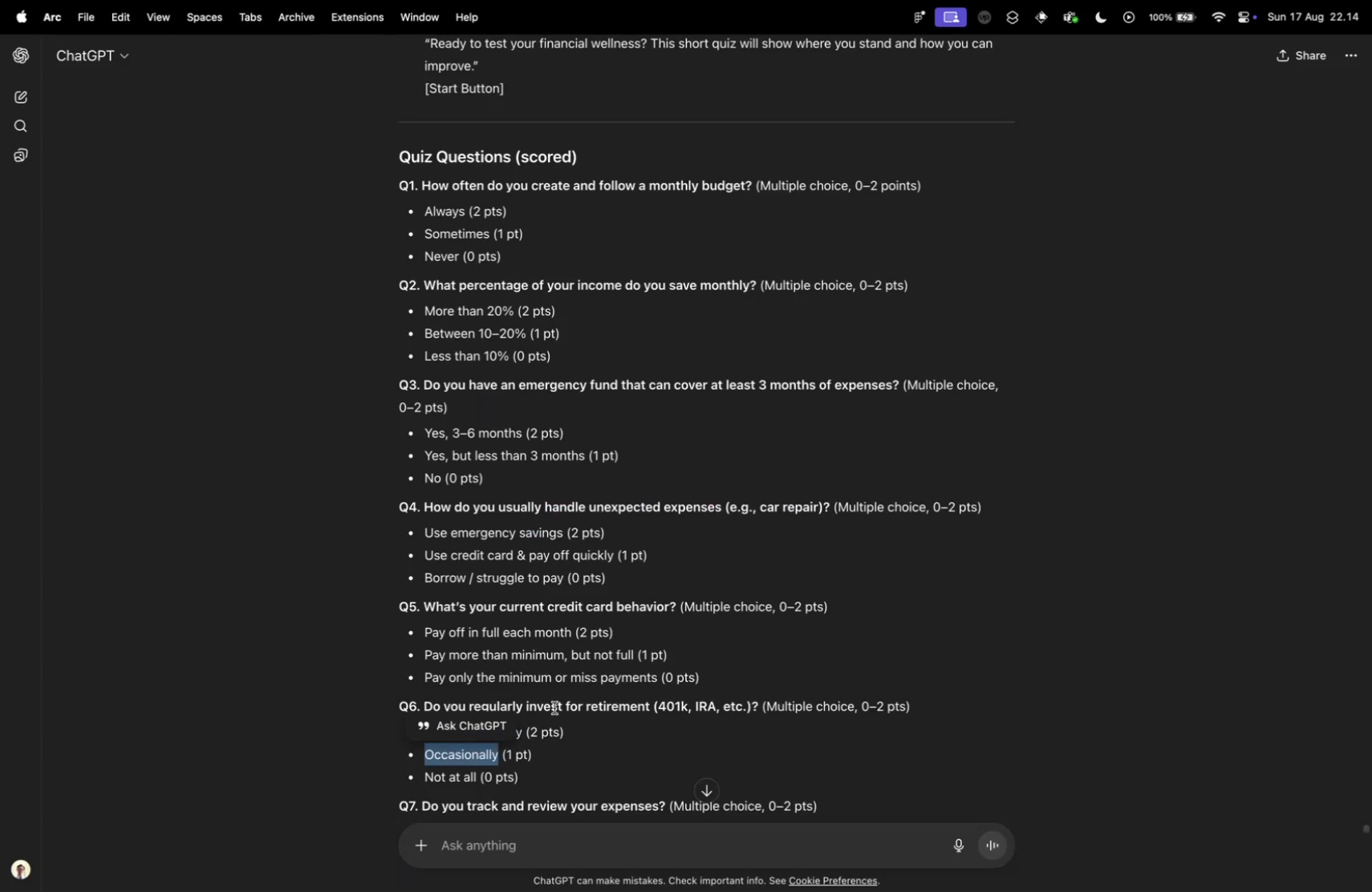 
key(Control+ControlLeft)
 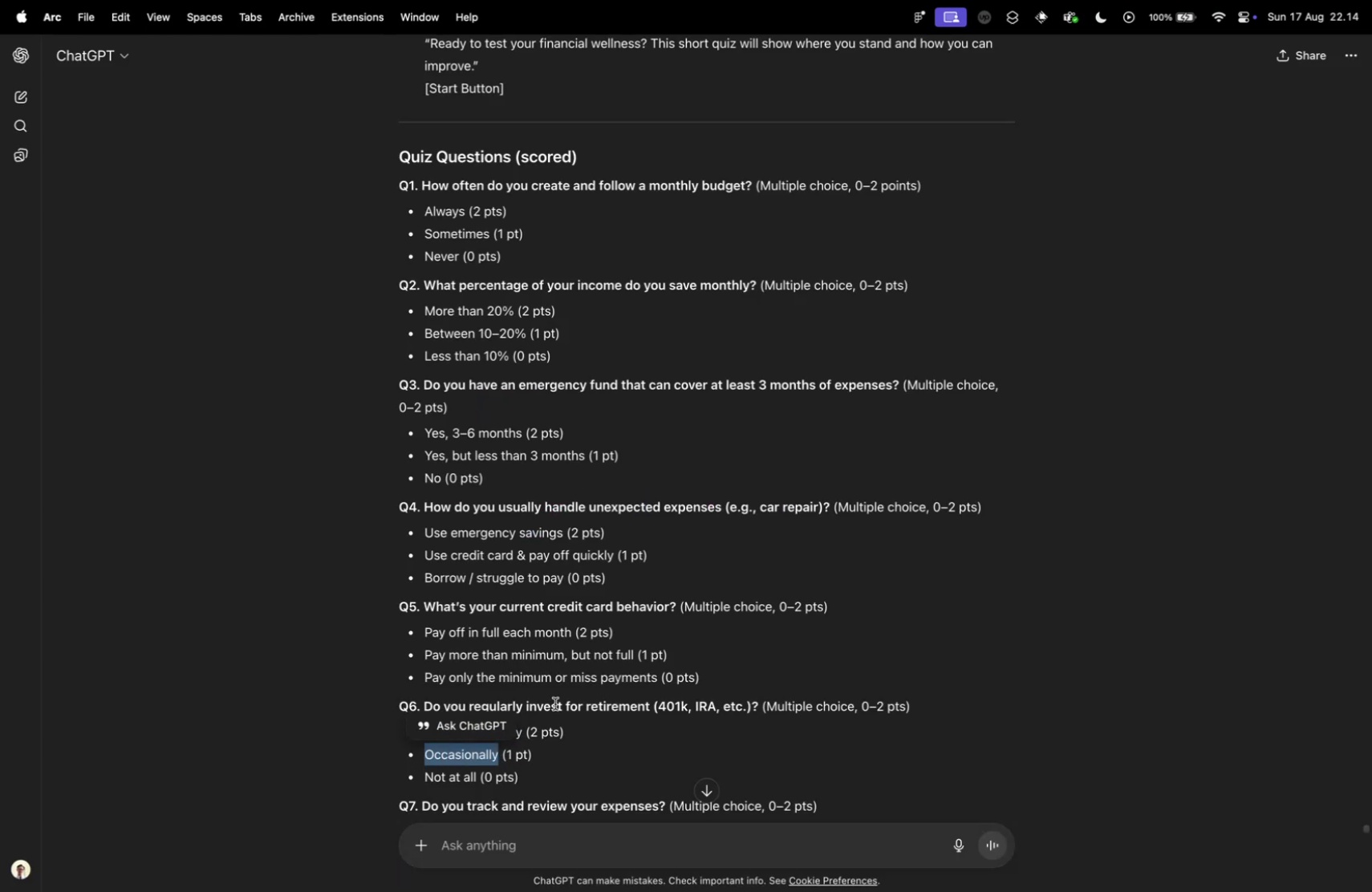 
key(Control+Tab)
 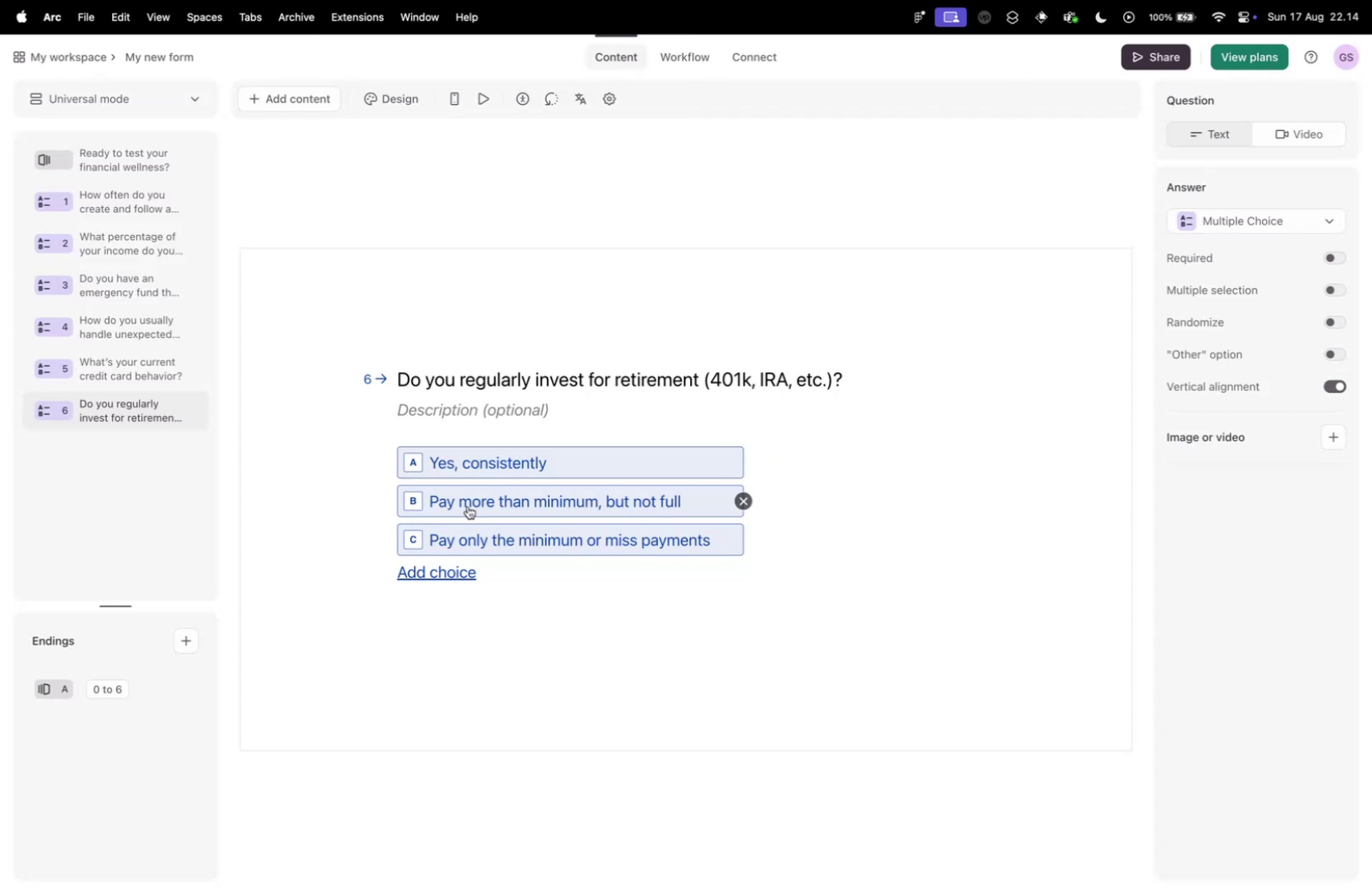 
left_click([463, 502])
 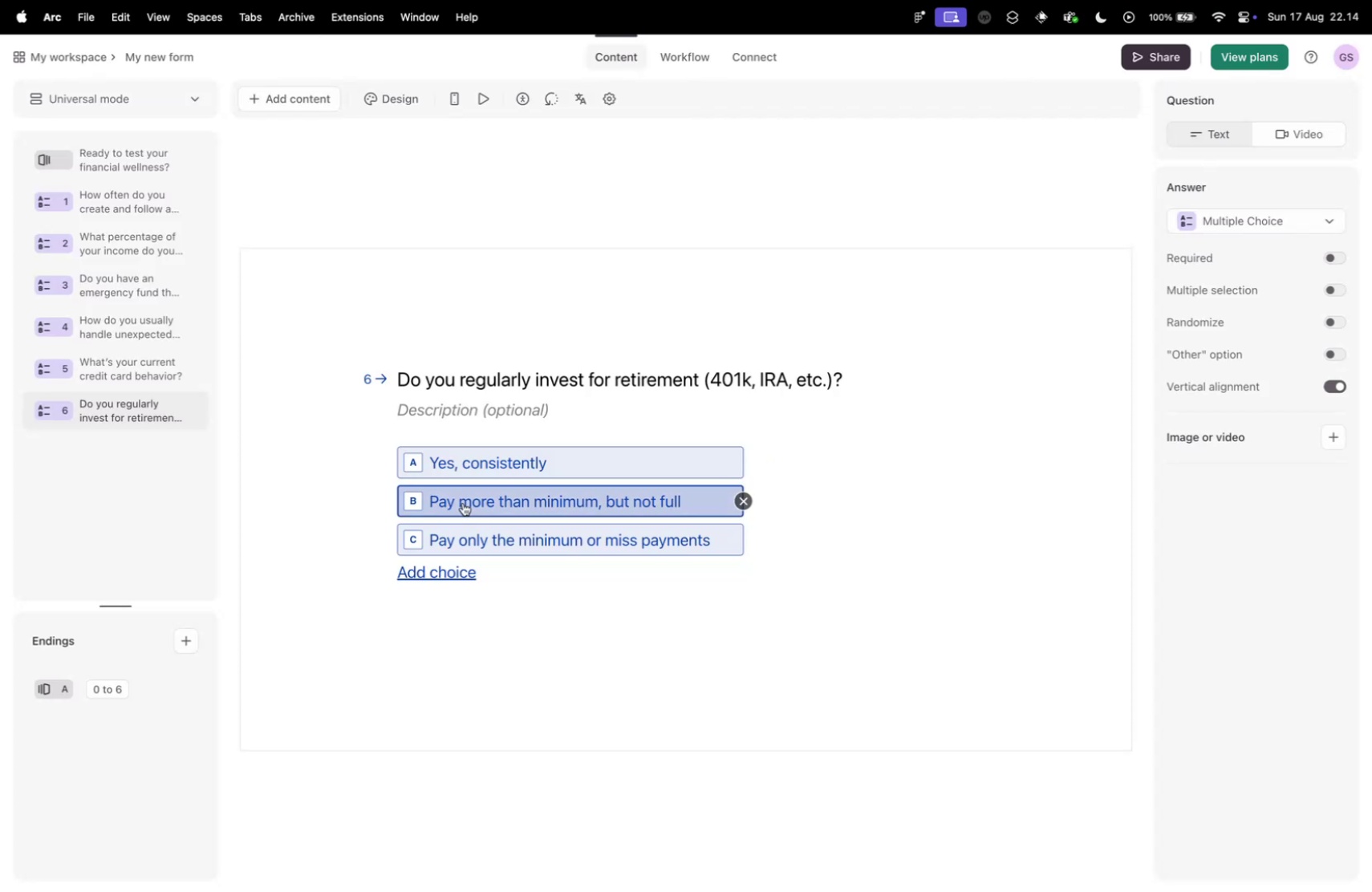 
key(Meta+V)
 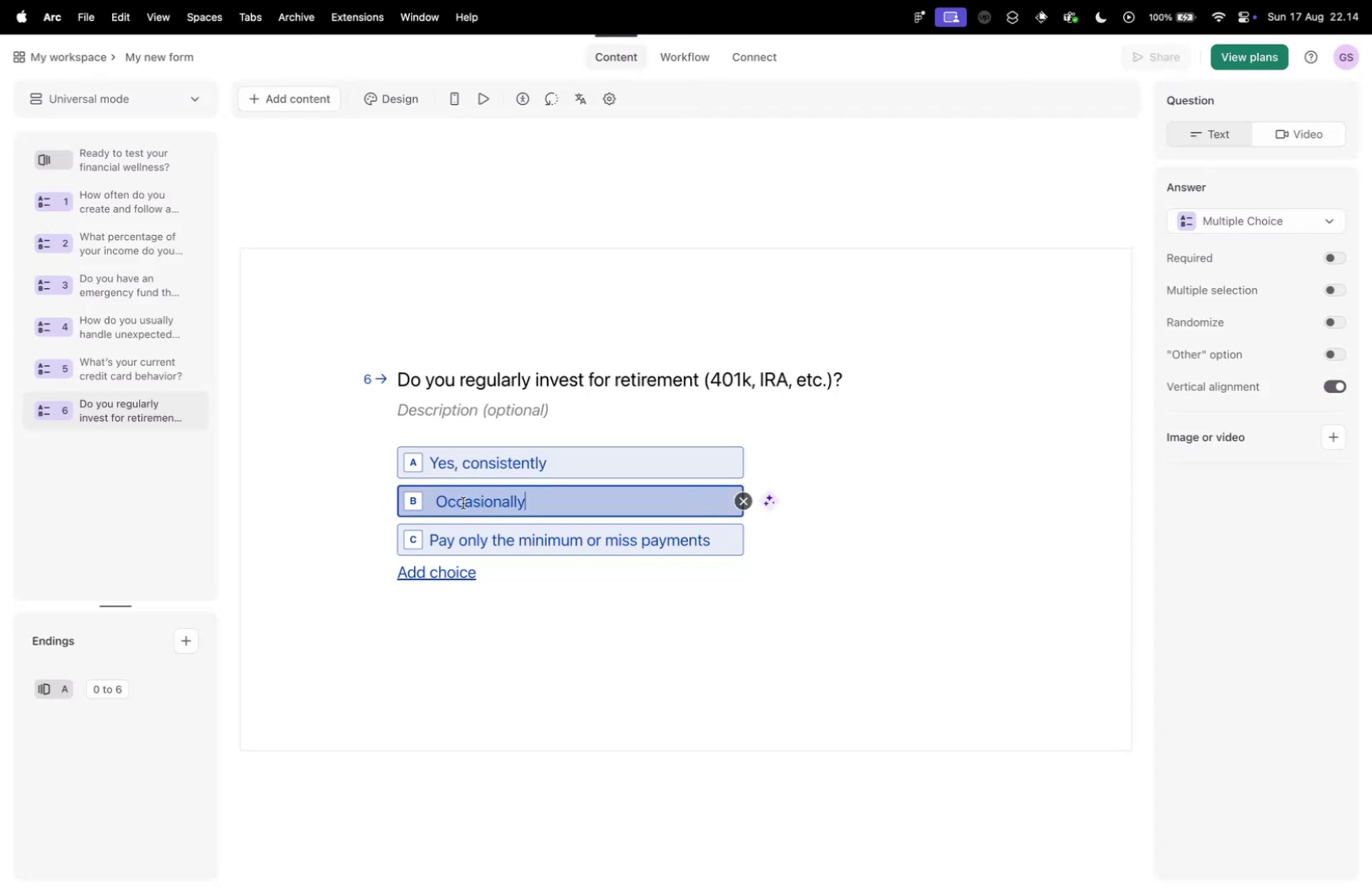 
key(Control+ControlLeft)
 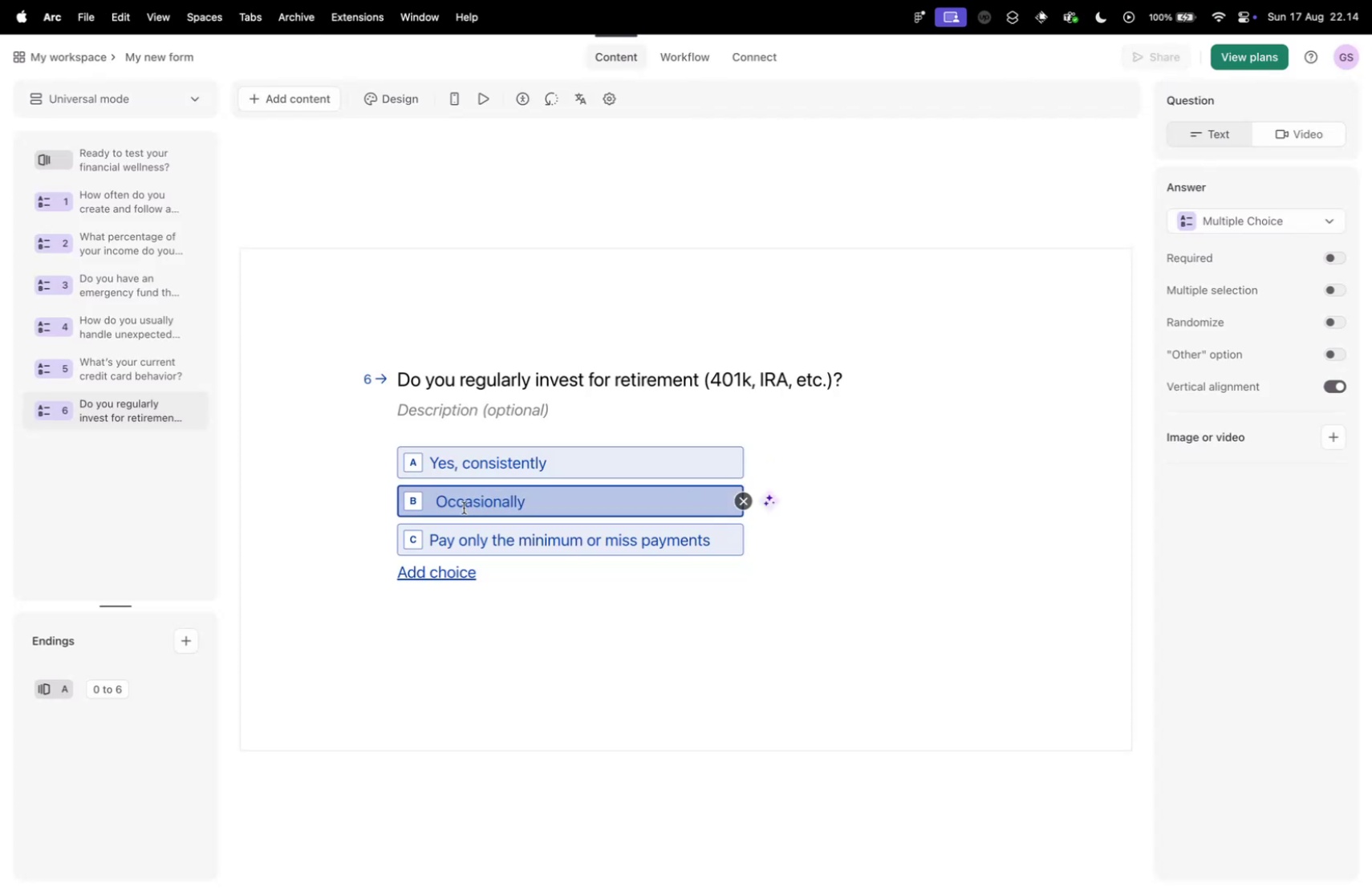 
key(Control+Tab)
 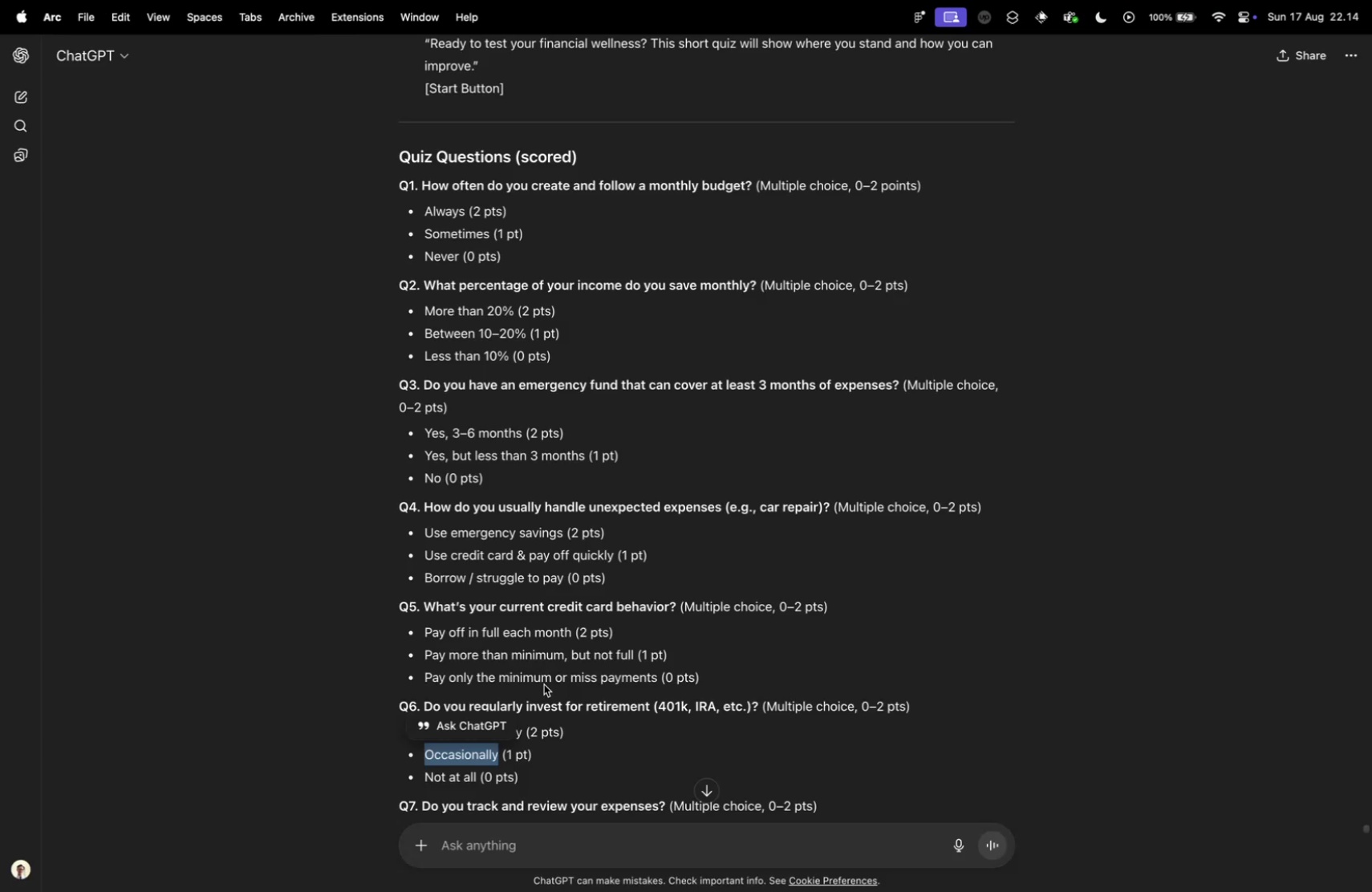 
scroll: coordinate [537, 697], scroll_direction: down, amount: 2.0
 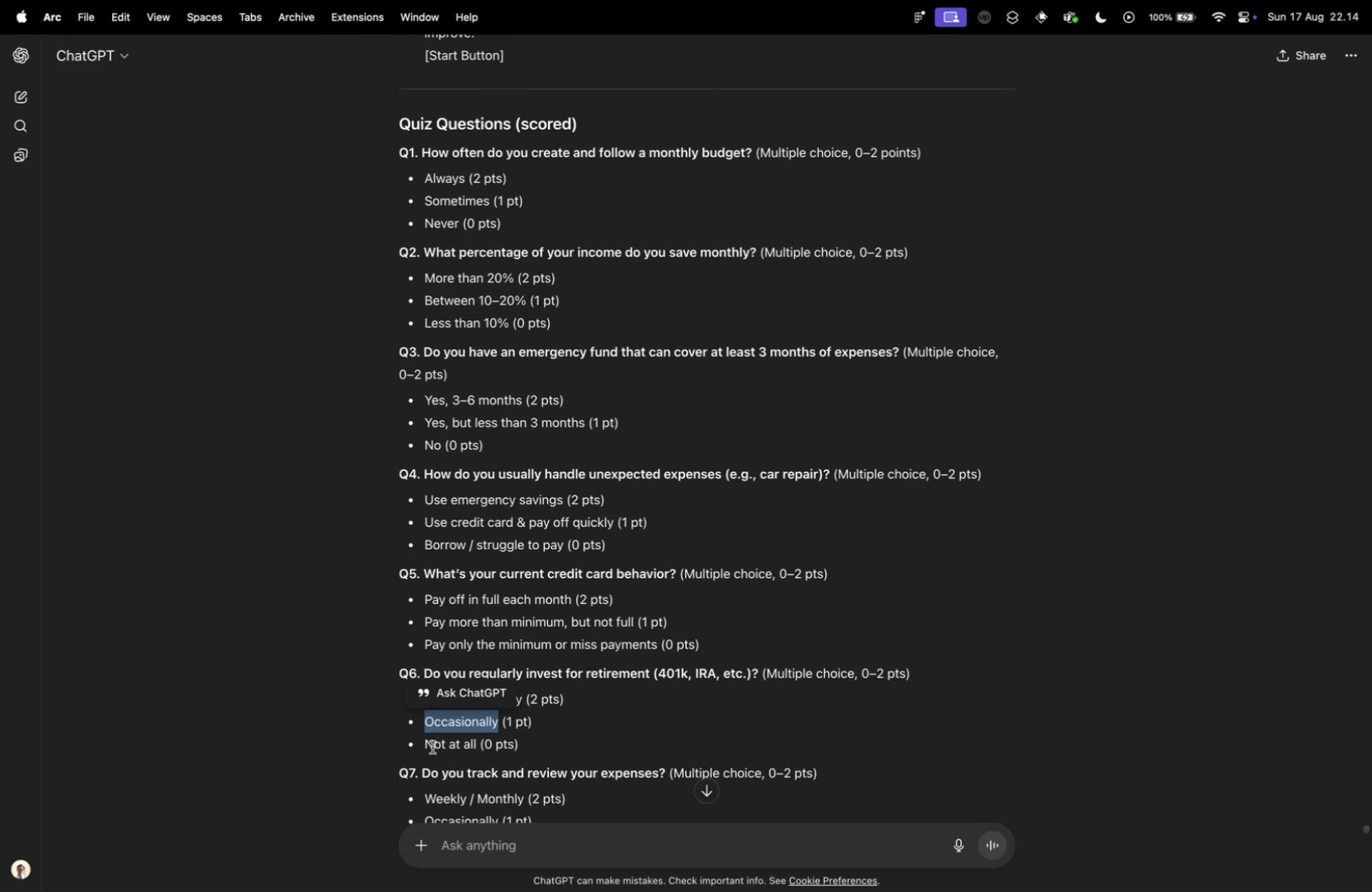 
left_click_drag(start_coordinate=[424, 744], to_coordinate=[479, 747])
 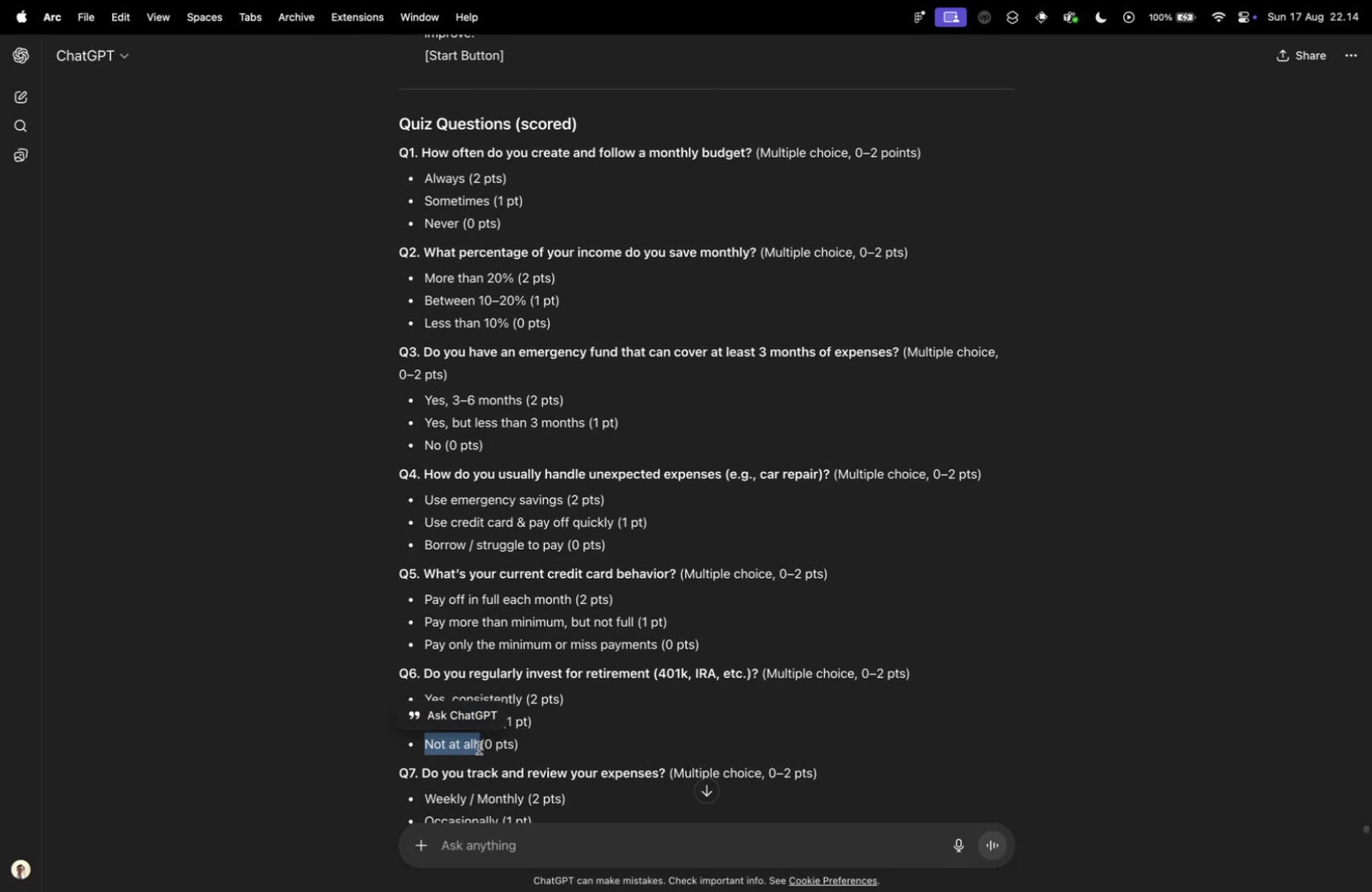 
key(Meta+CommandLeft)
 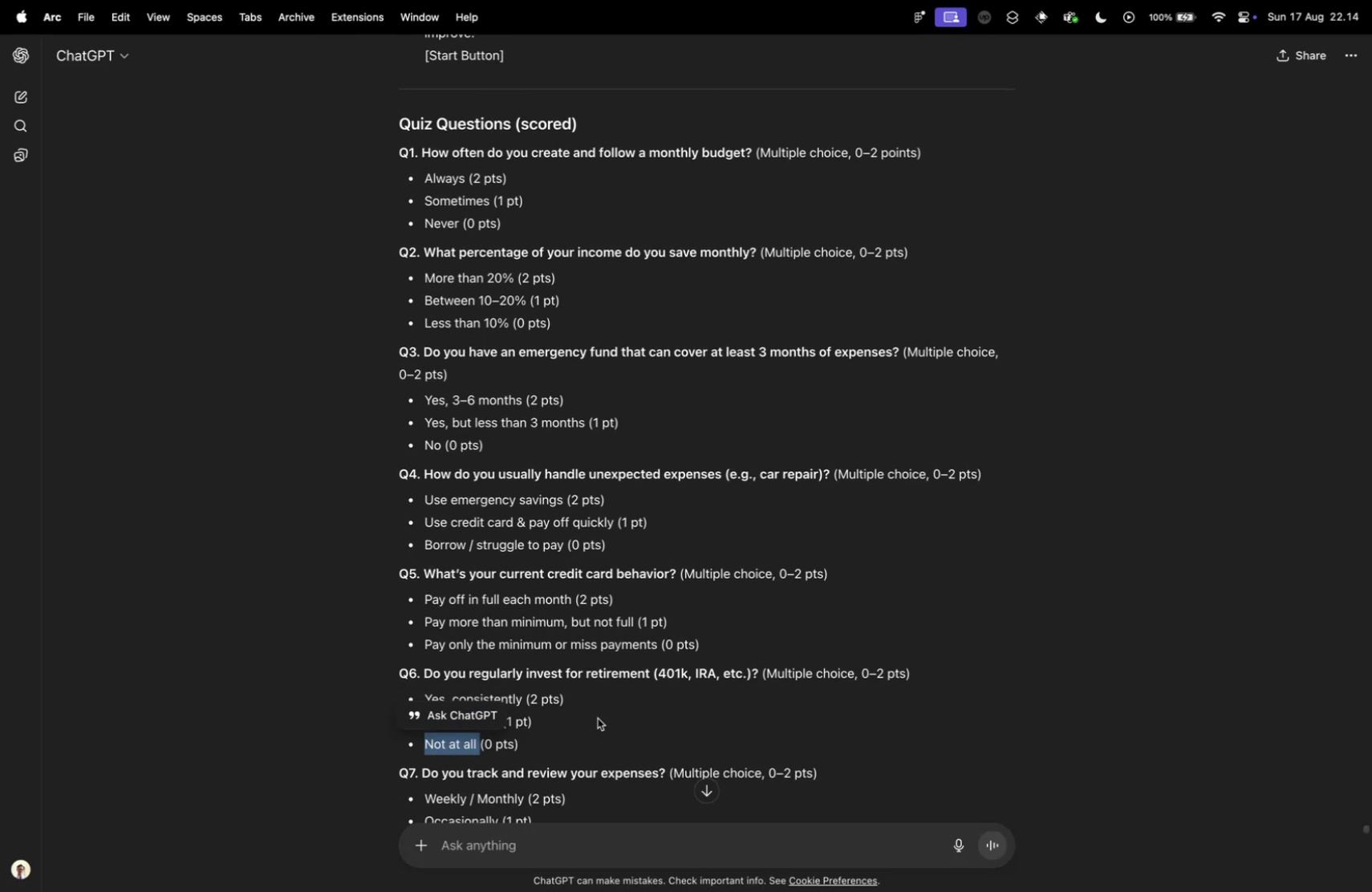 
key(Meta+C)
 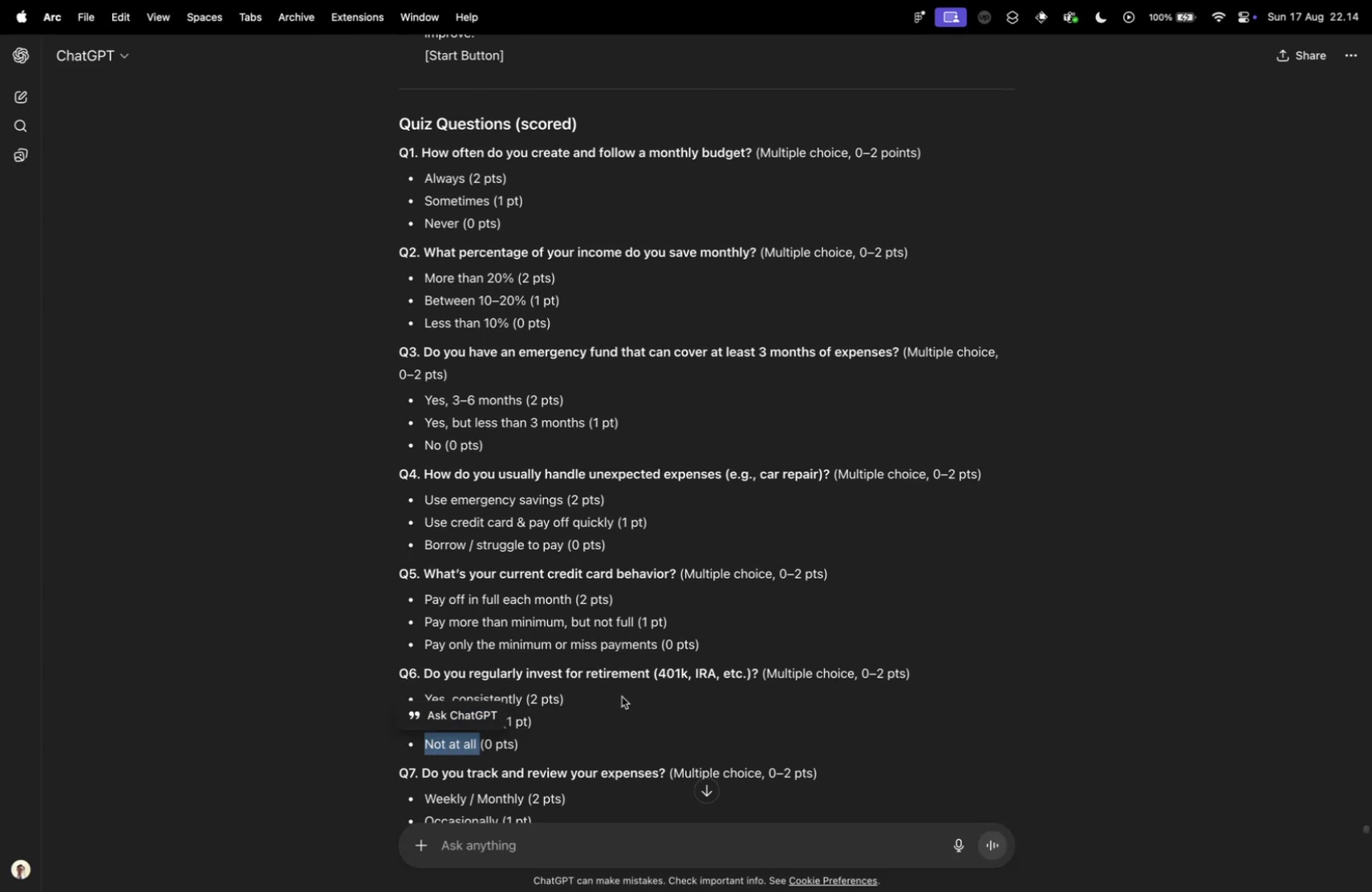 
key(Control+ControlLeft)
 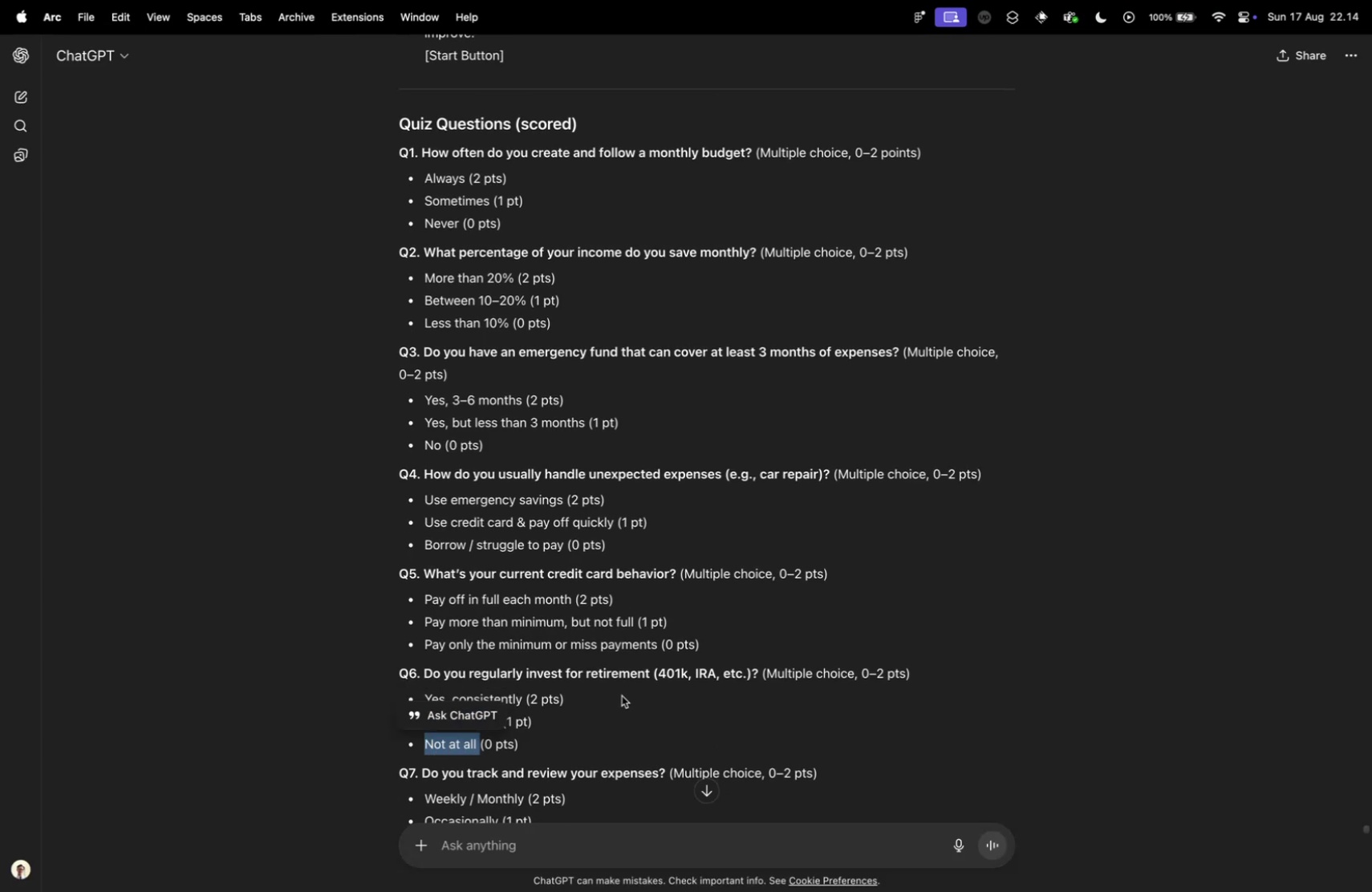 
key(Control+Tab)
 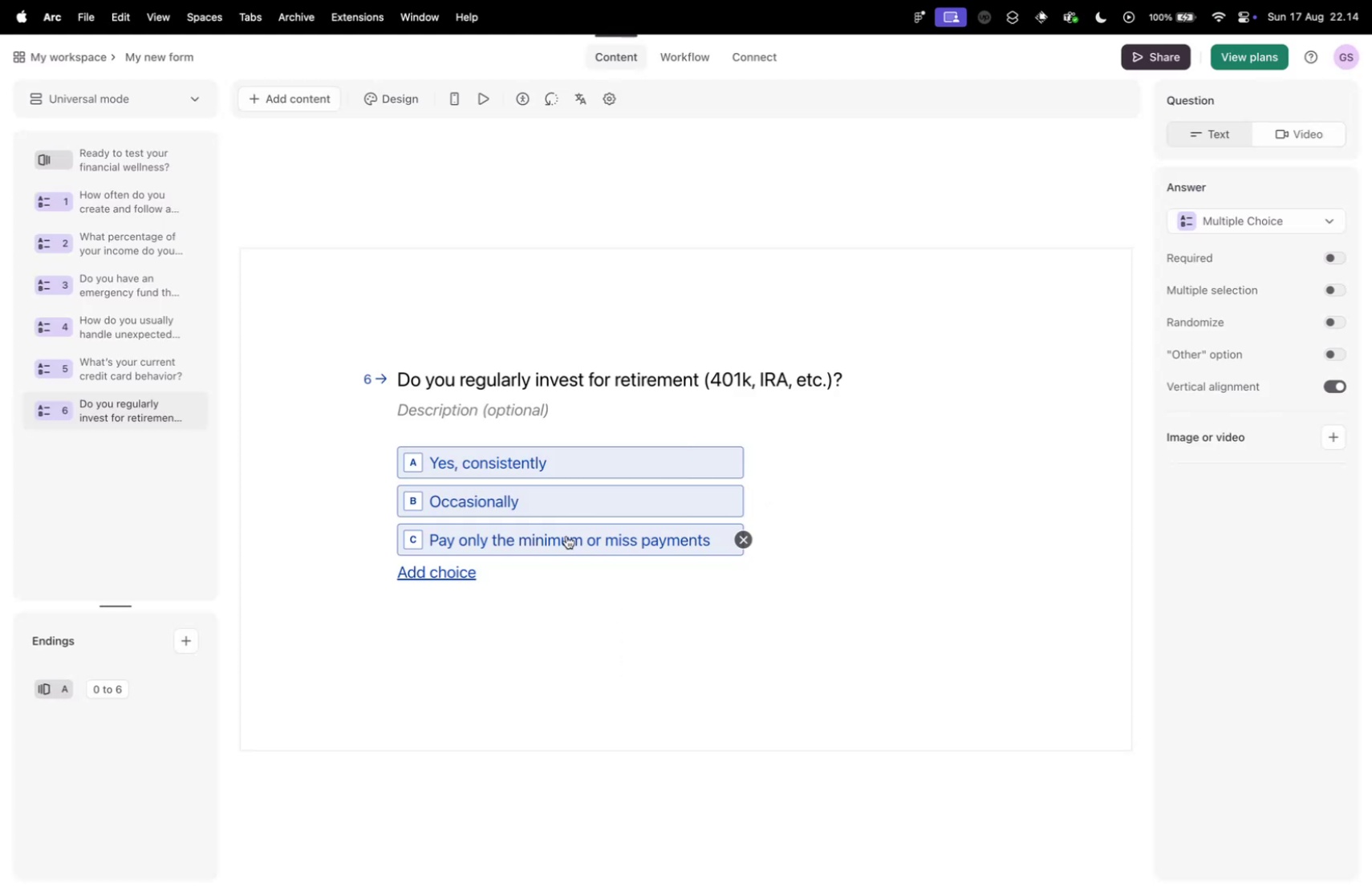 
left_click([564, 537])
 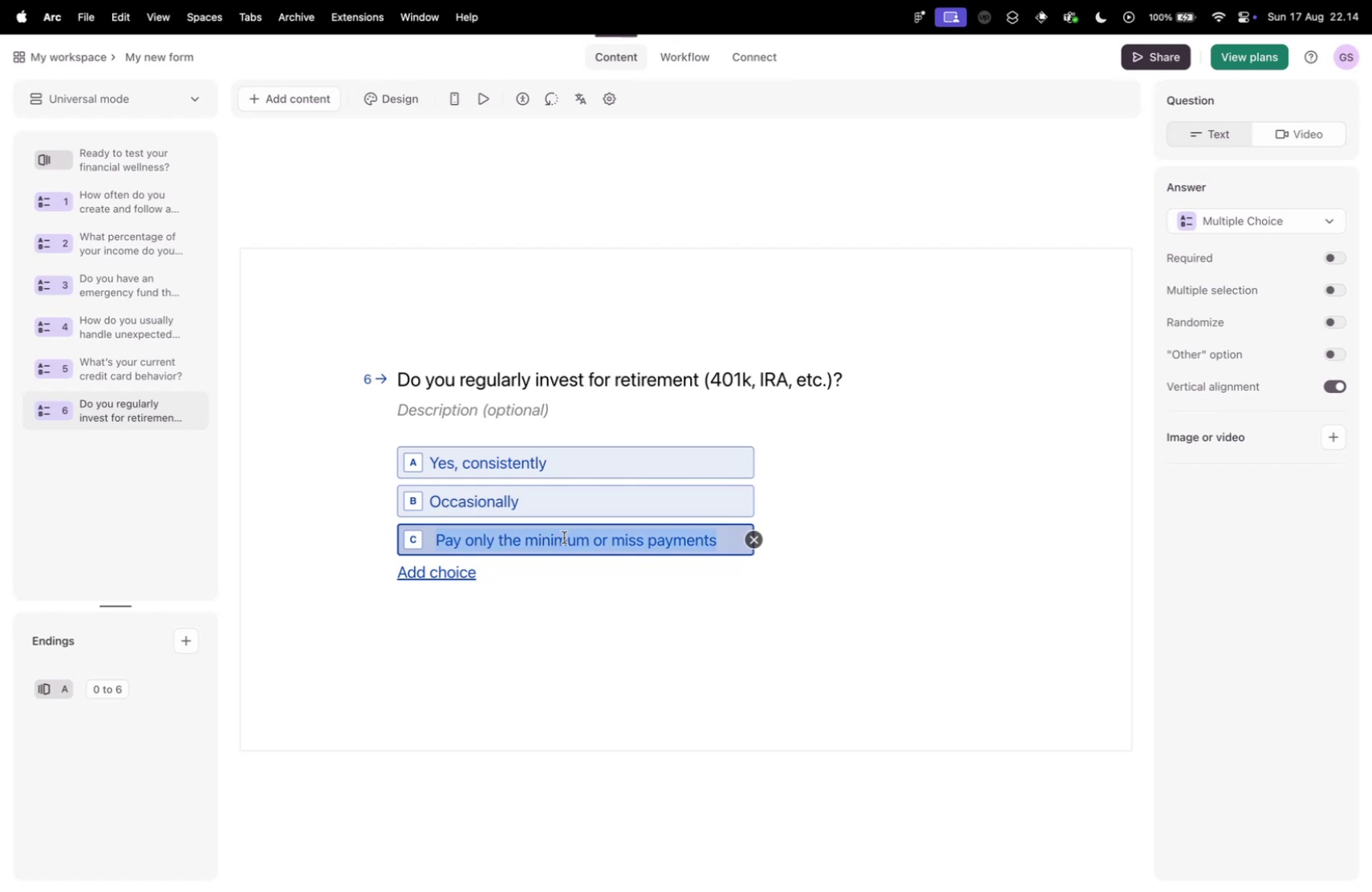 
key(Meta+V)
 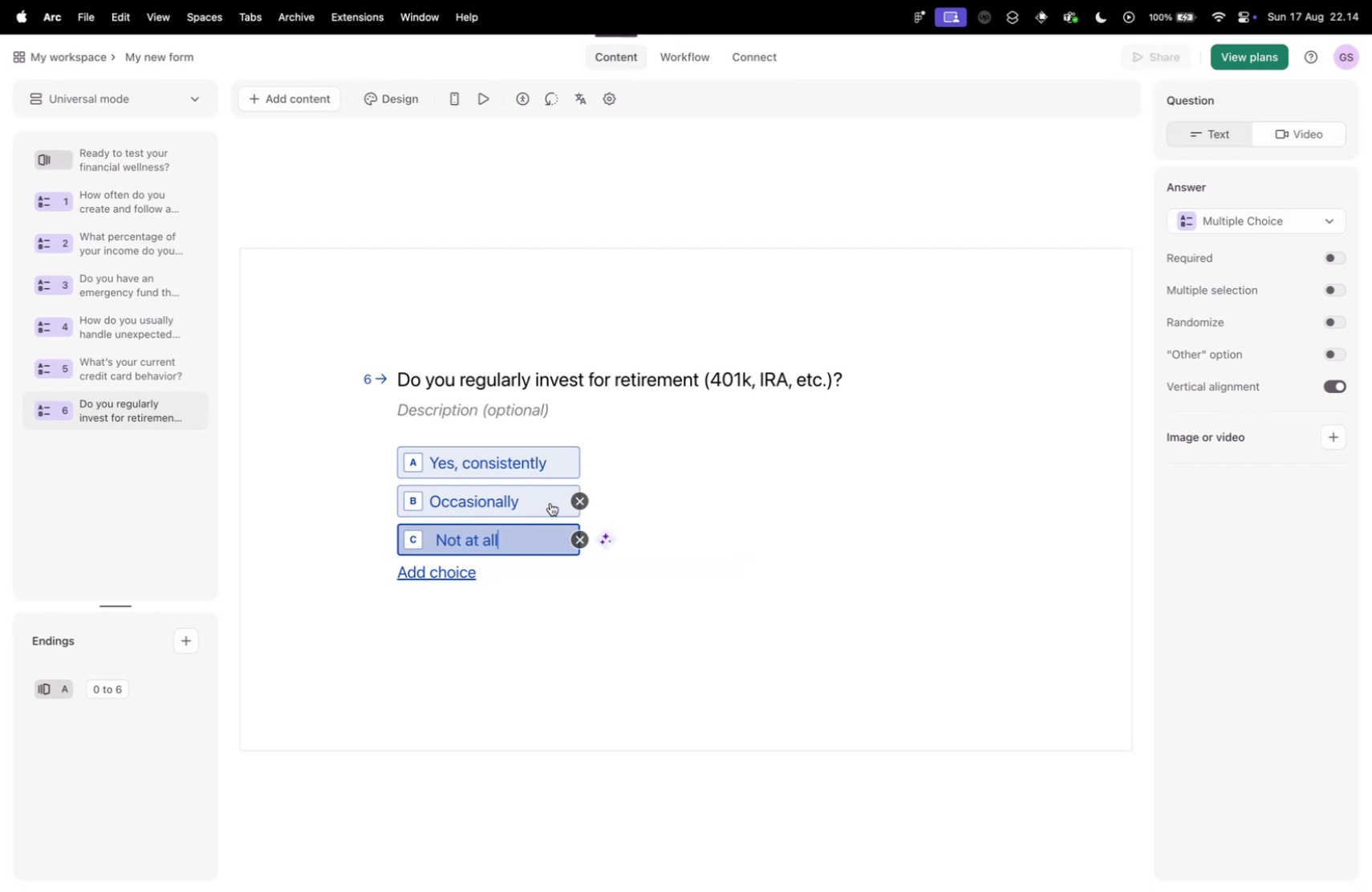 
key(Control+ControlLeft)
 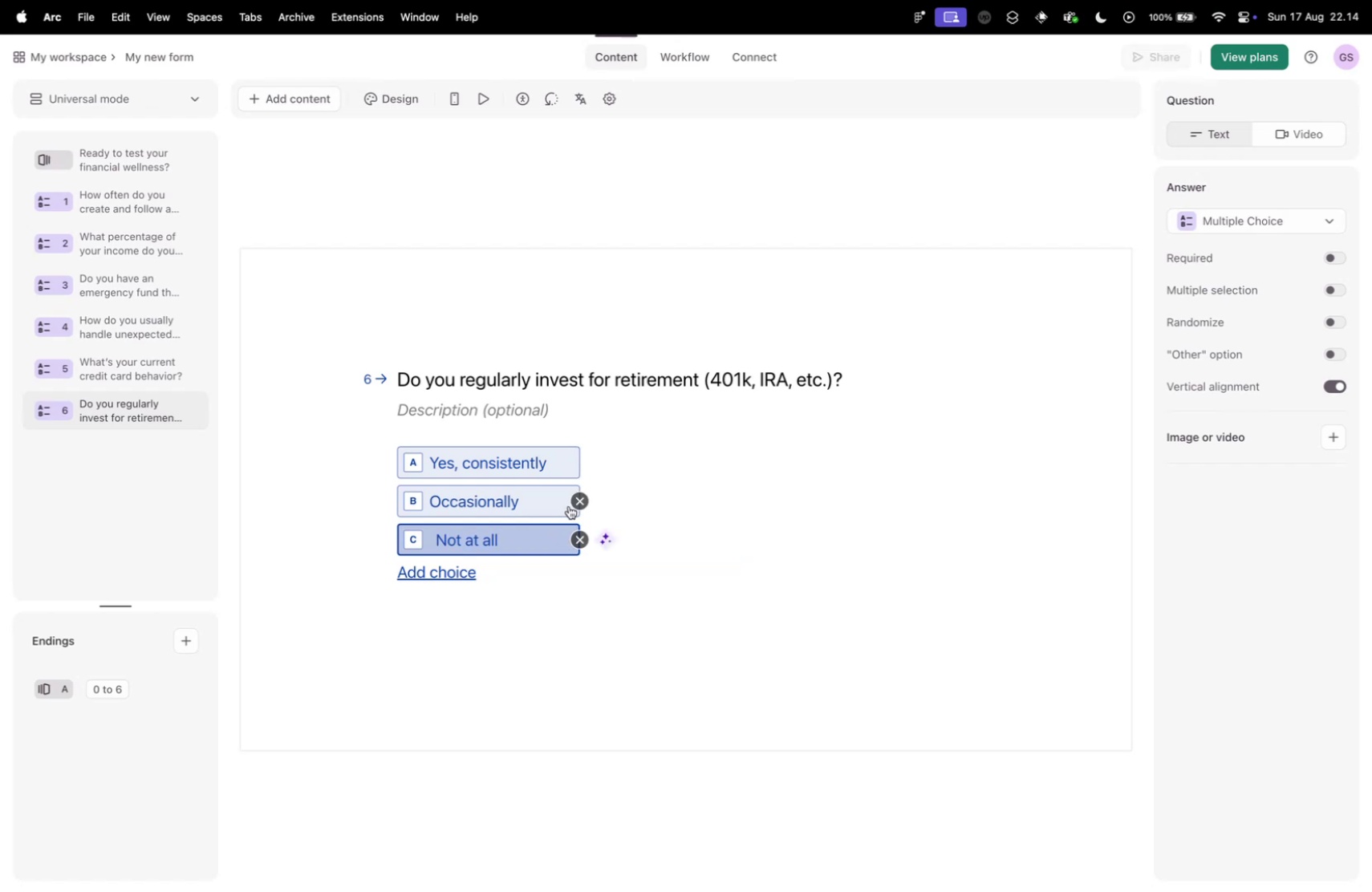 
key(Control+Tab)
 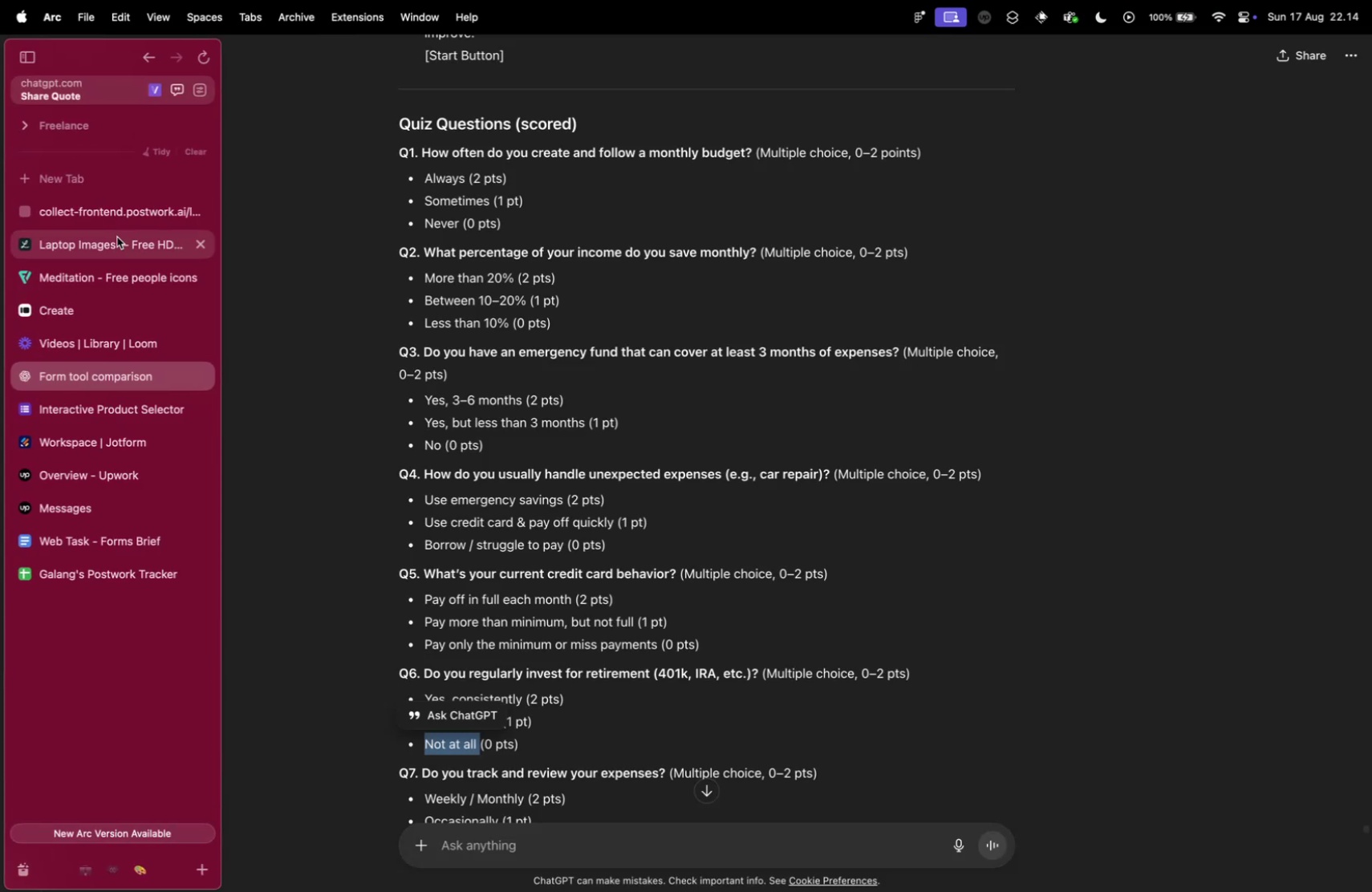 
left_click([102, 222])
 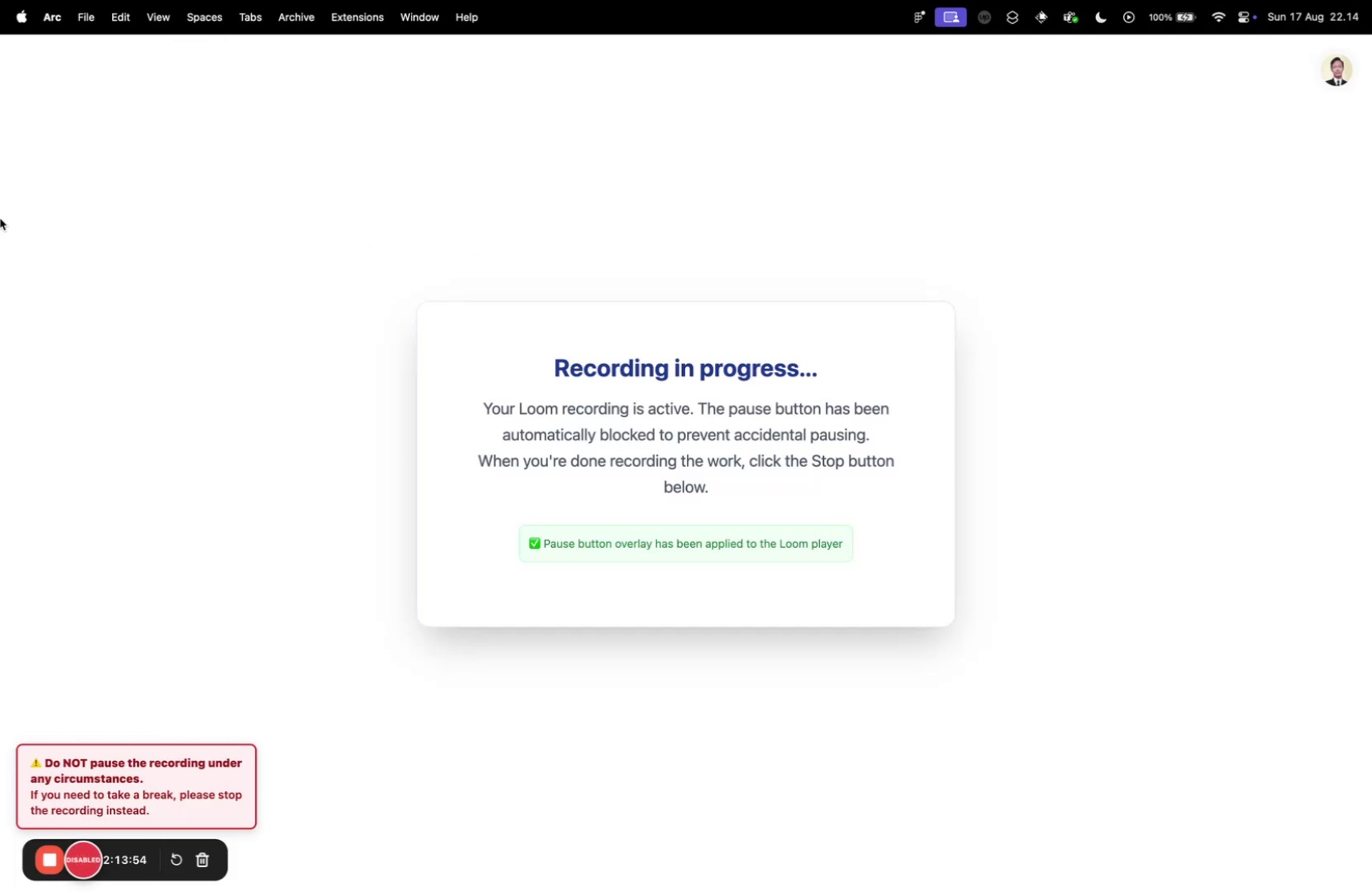 
mouse_move([77, 258])
 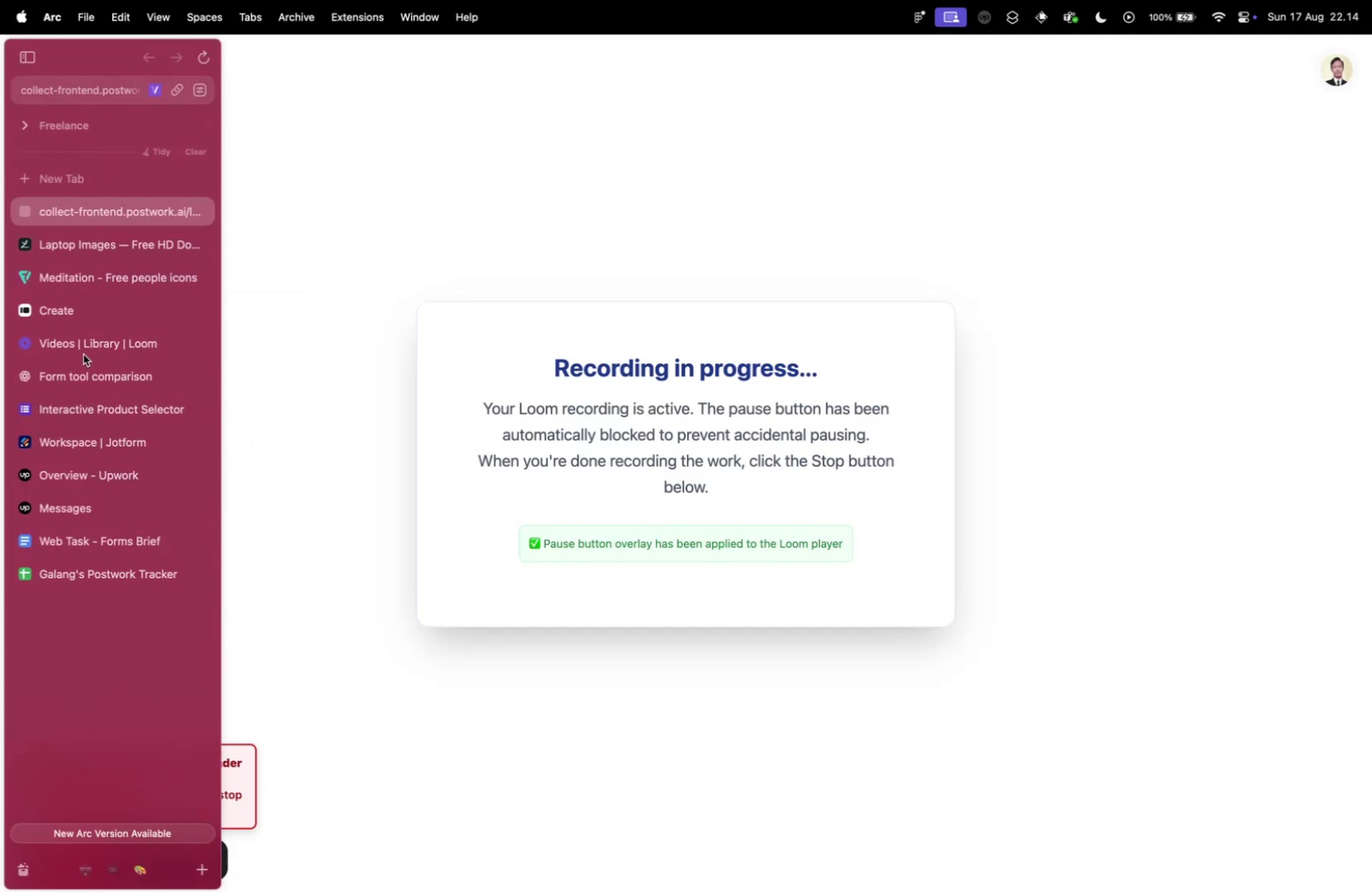 
left_click([83, 309])
 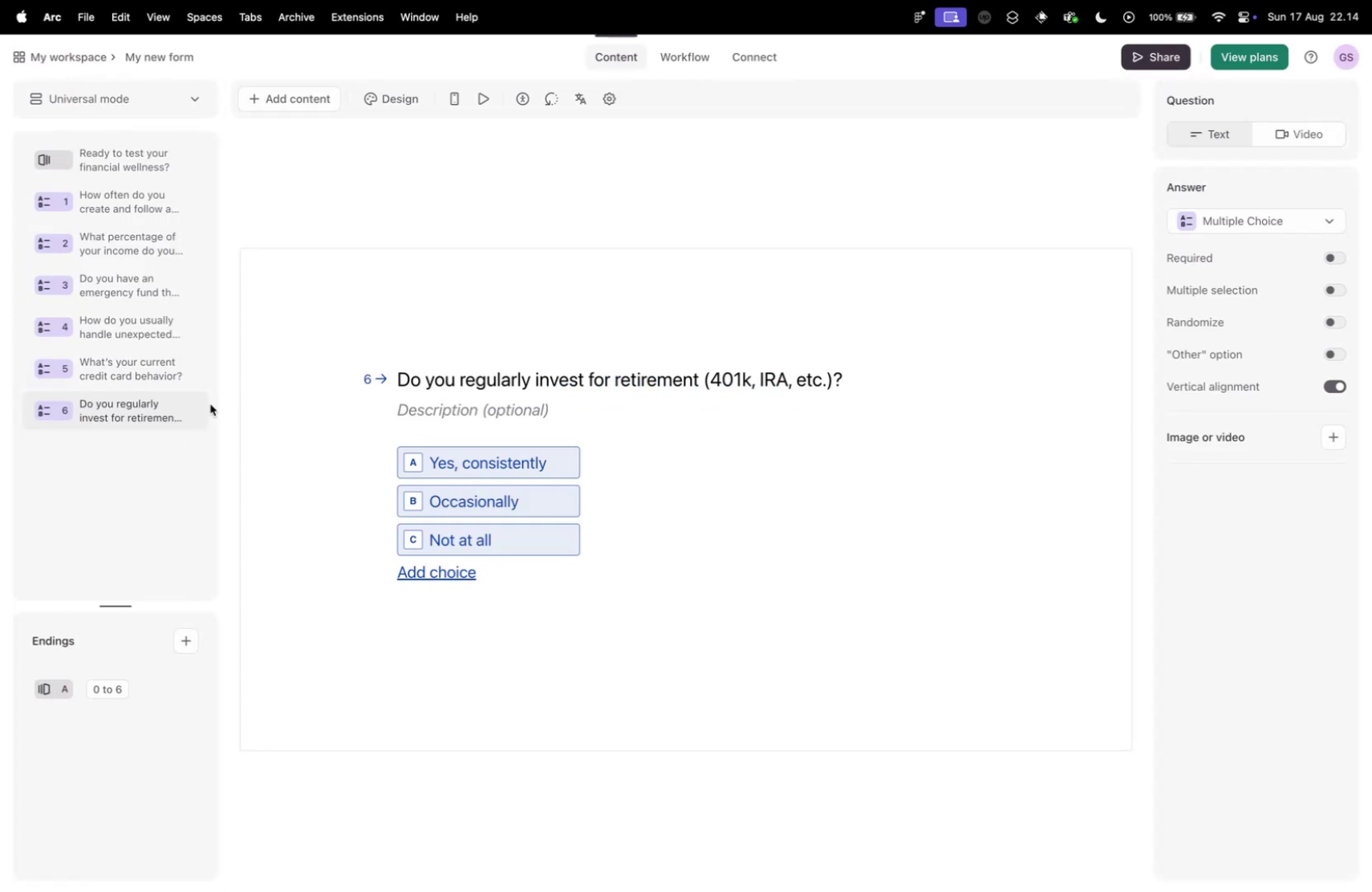 
left_click([190, 407])
 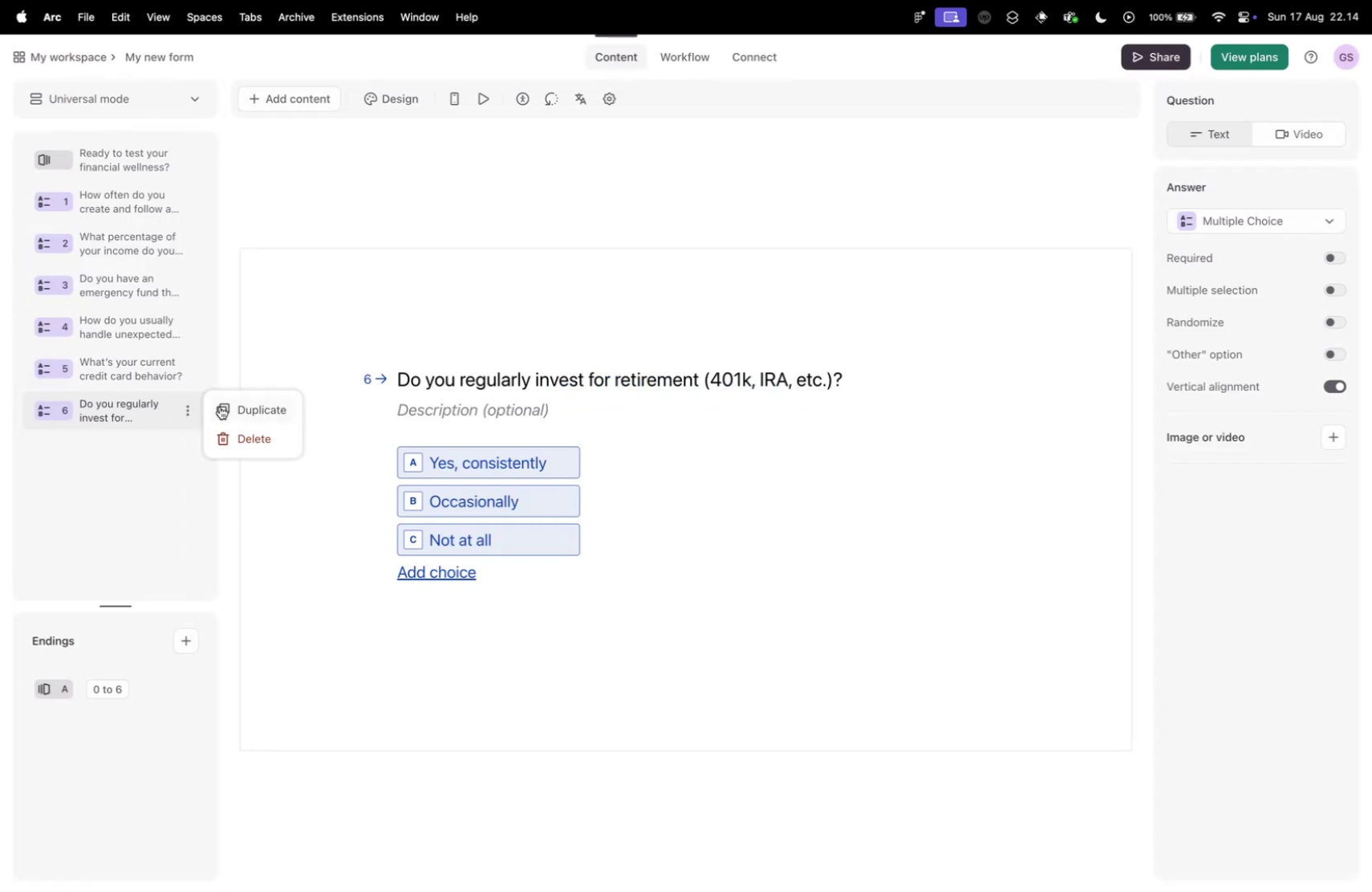 
left_click([220, 406])
 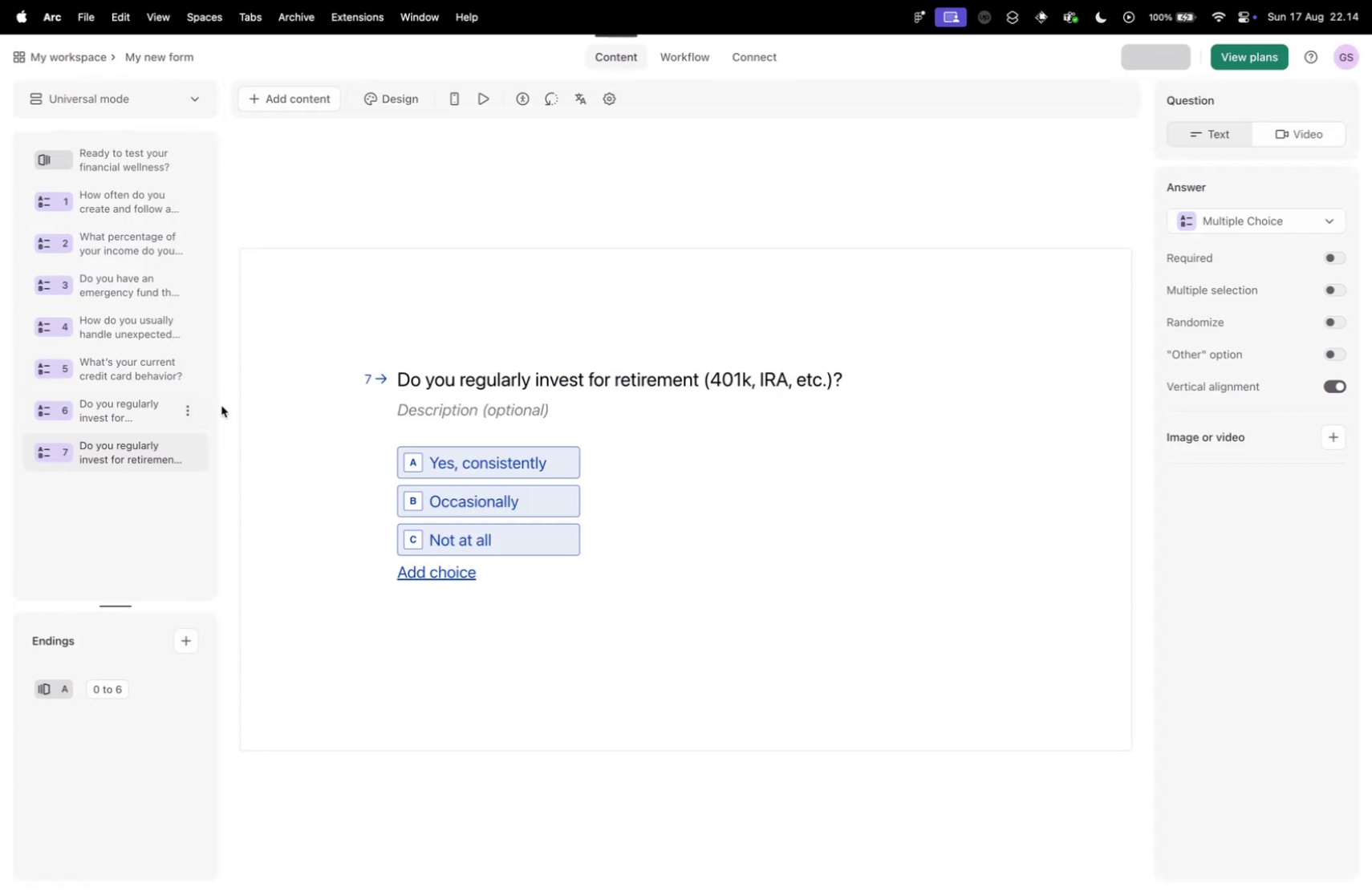 
key(Control+ControlLeft)
 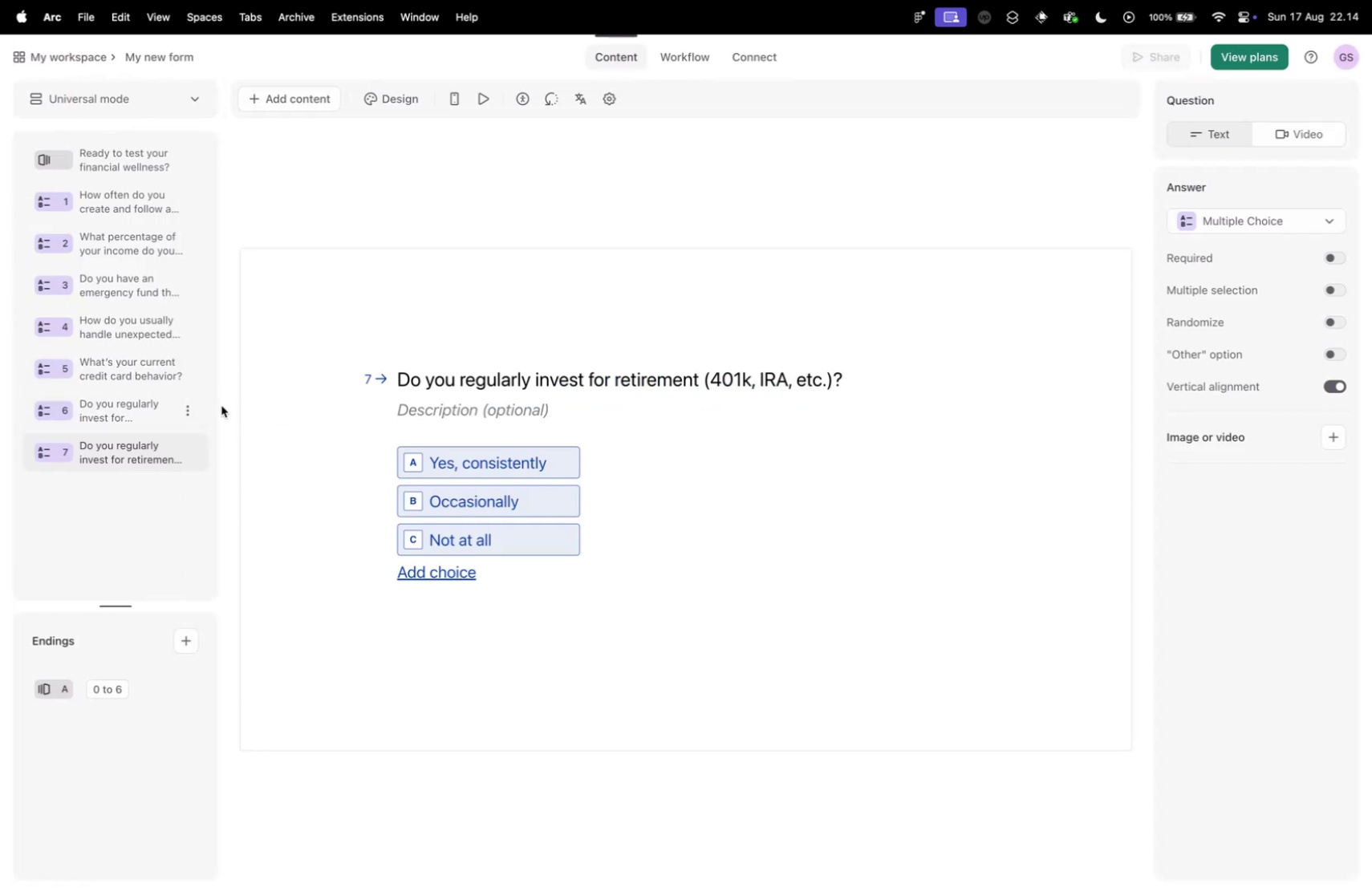 
key(Control+Tab)
 